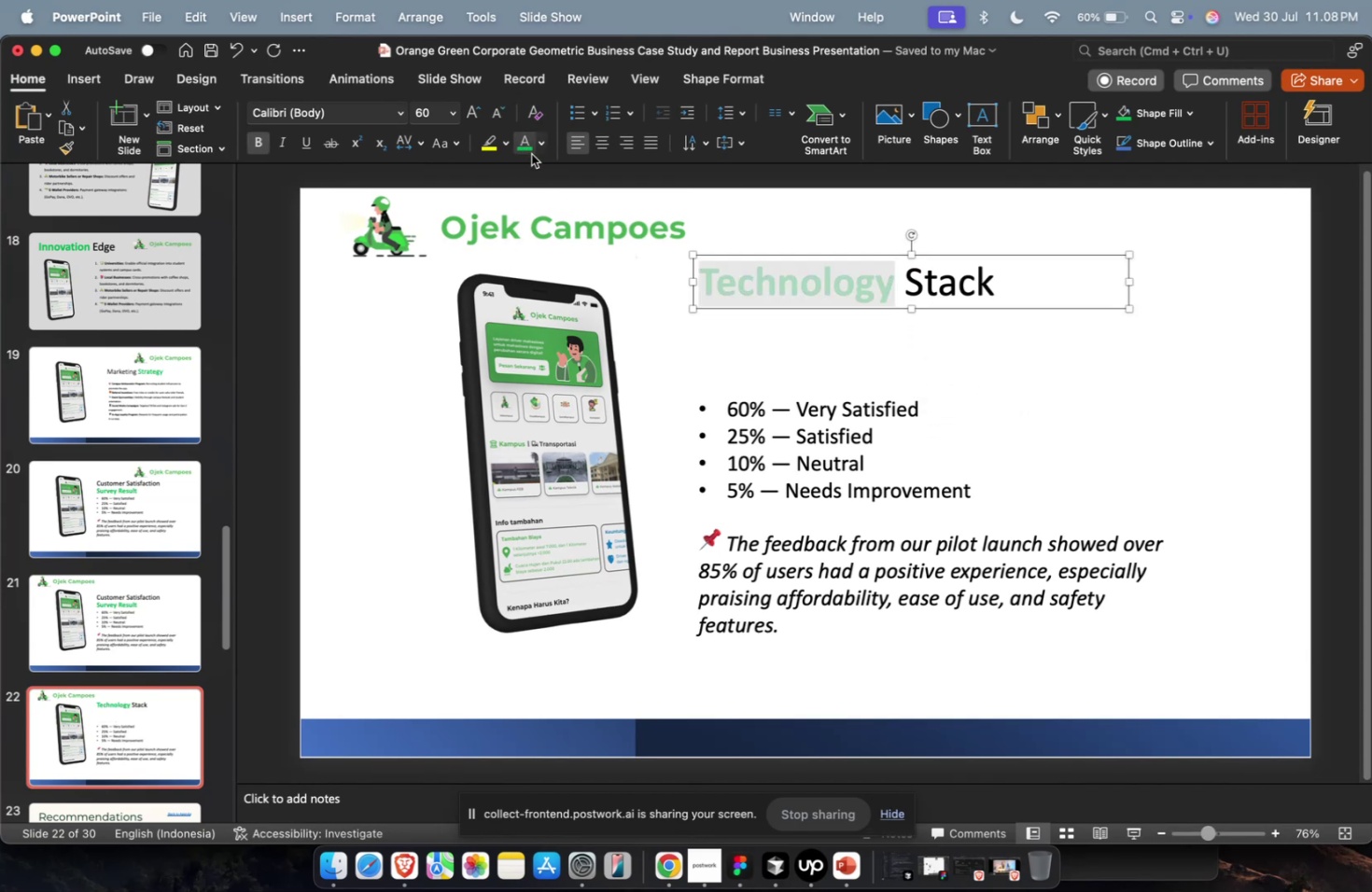 
key(Meta+CommandLeft)
 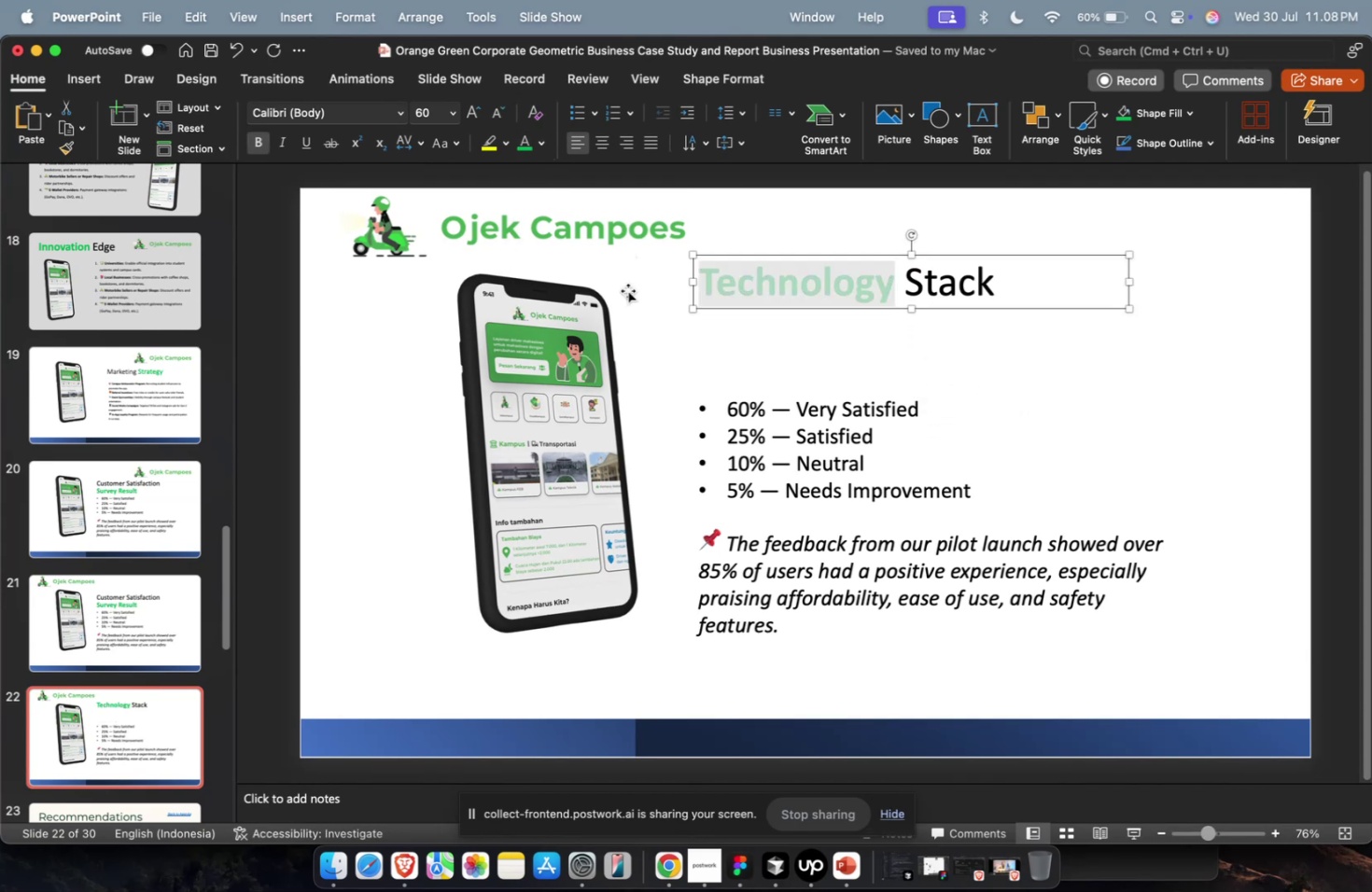 
key(Meta+1)
 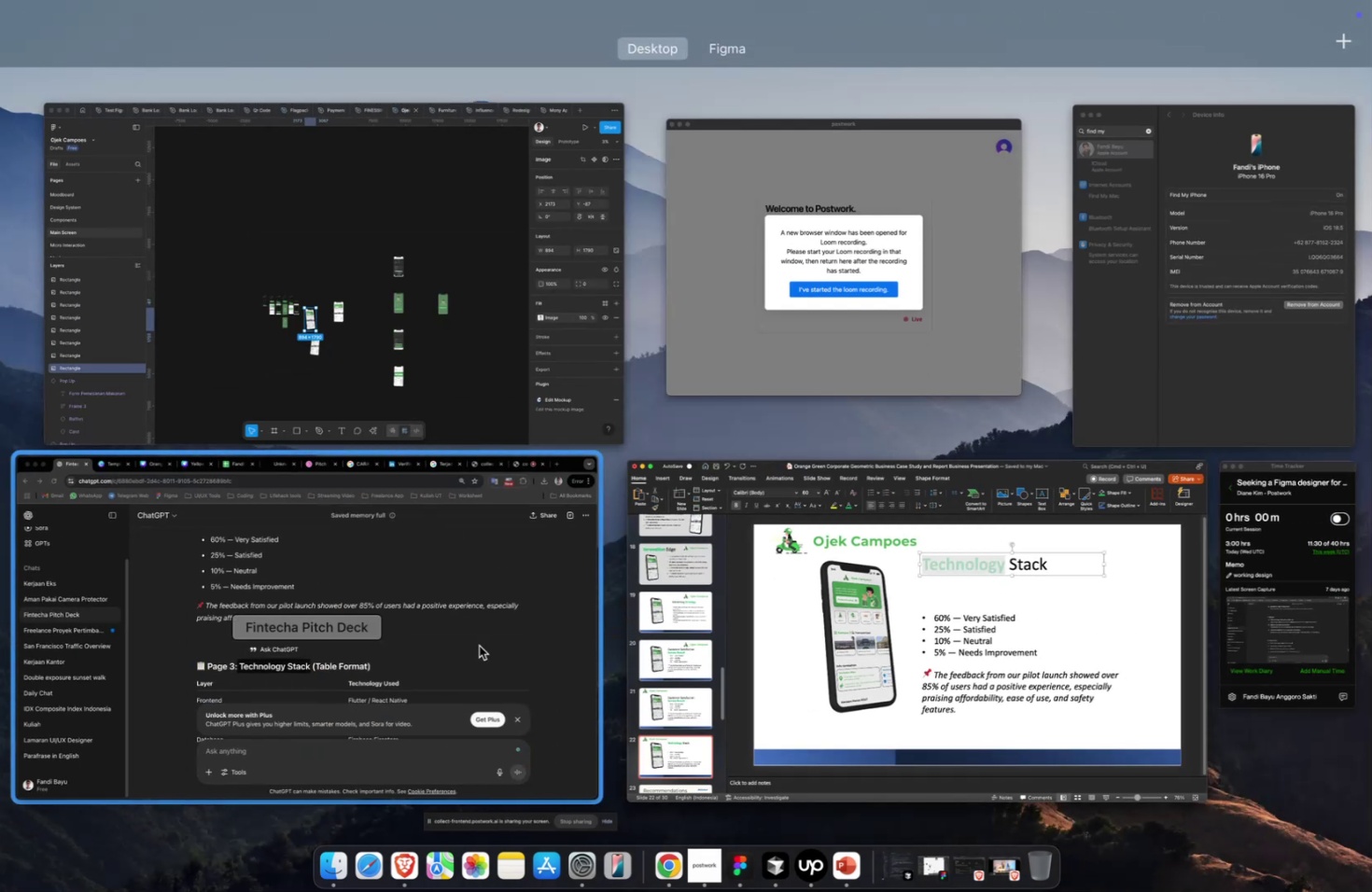 
left_click([479, 645])
 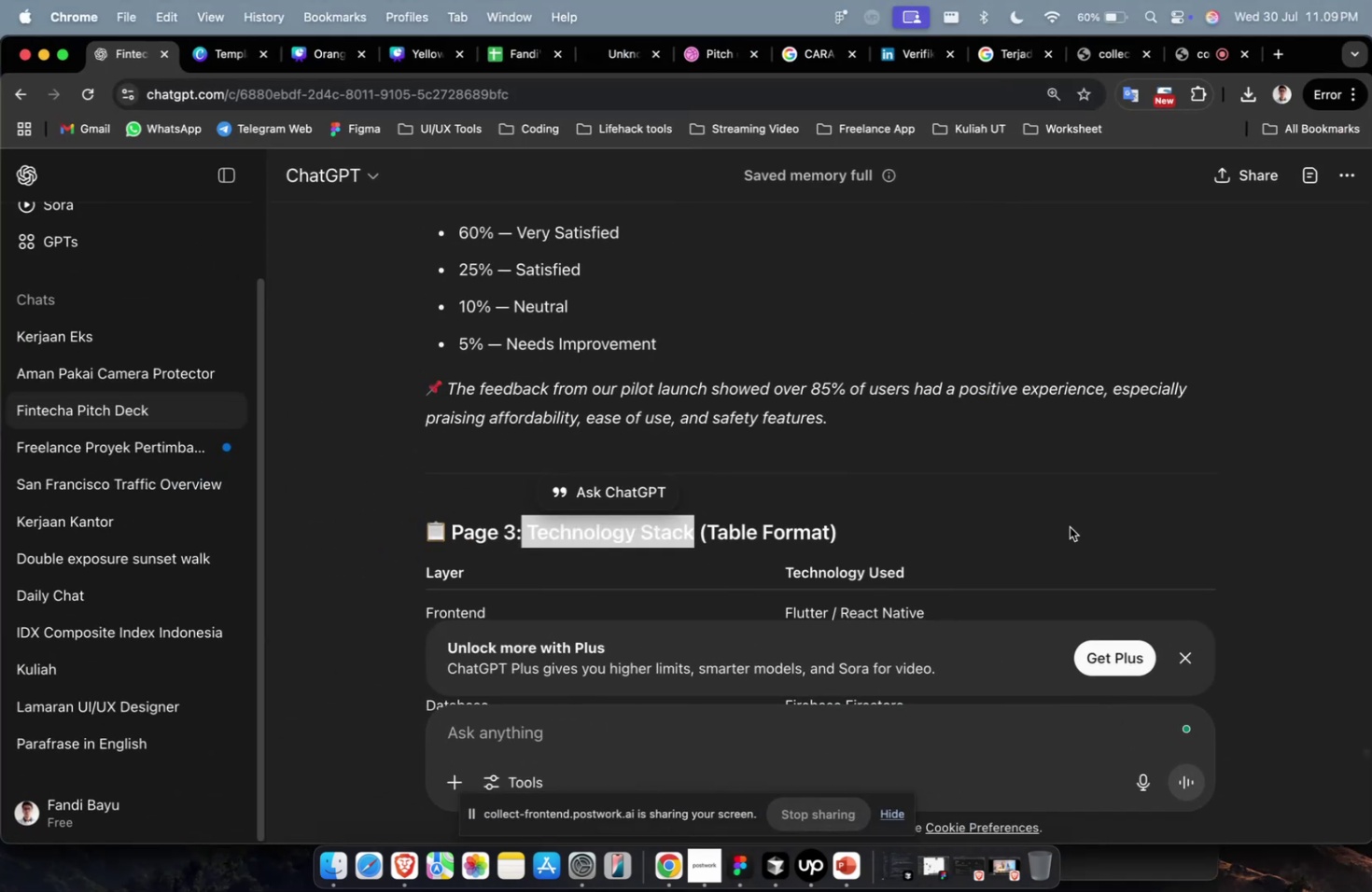 
double_click([1069, 526])
 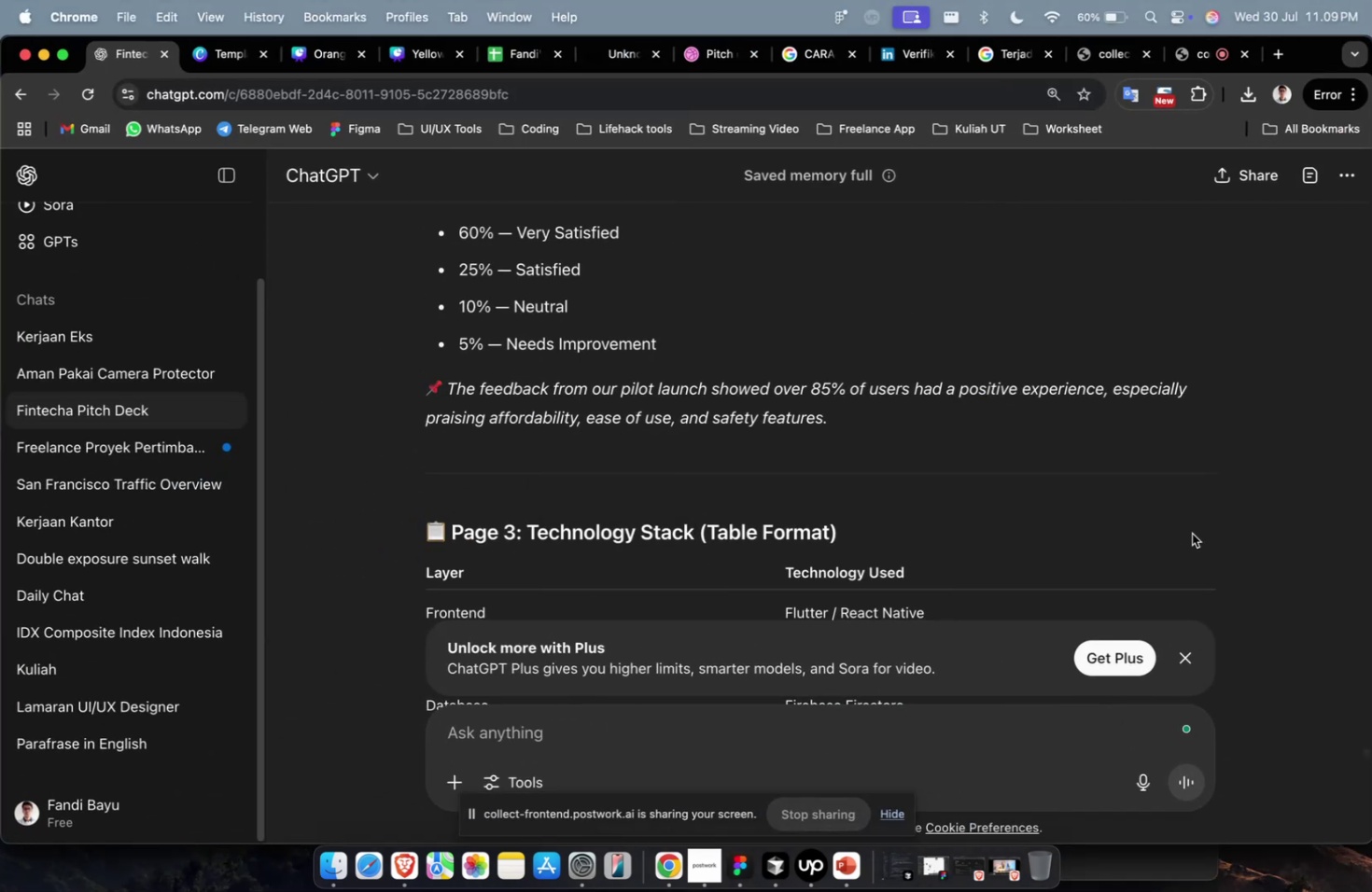 
scroll: coordinate [1188, 536], scroll_direction: down, amount: 2.0
 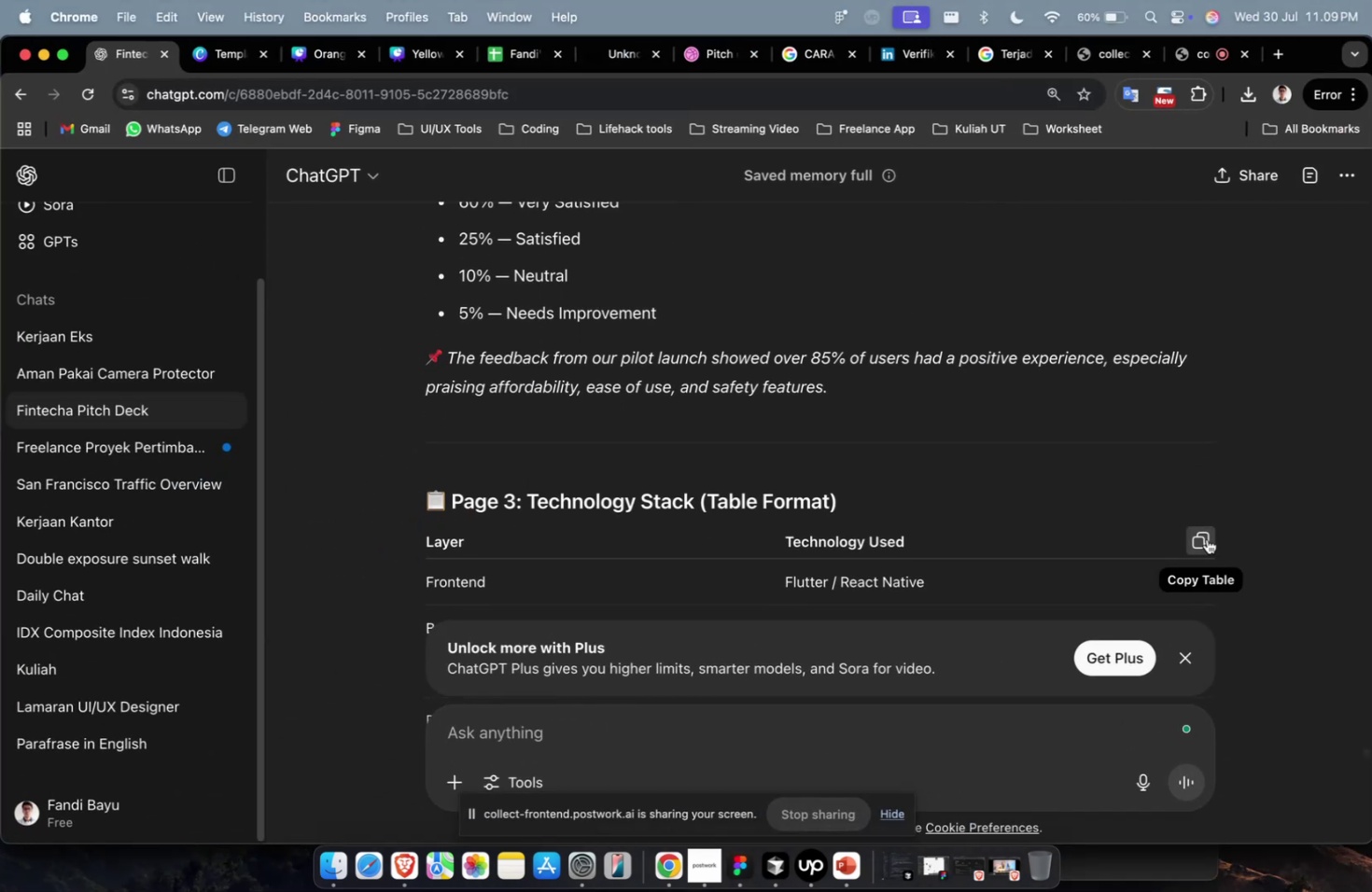 
left_click([1211, 539])
 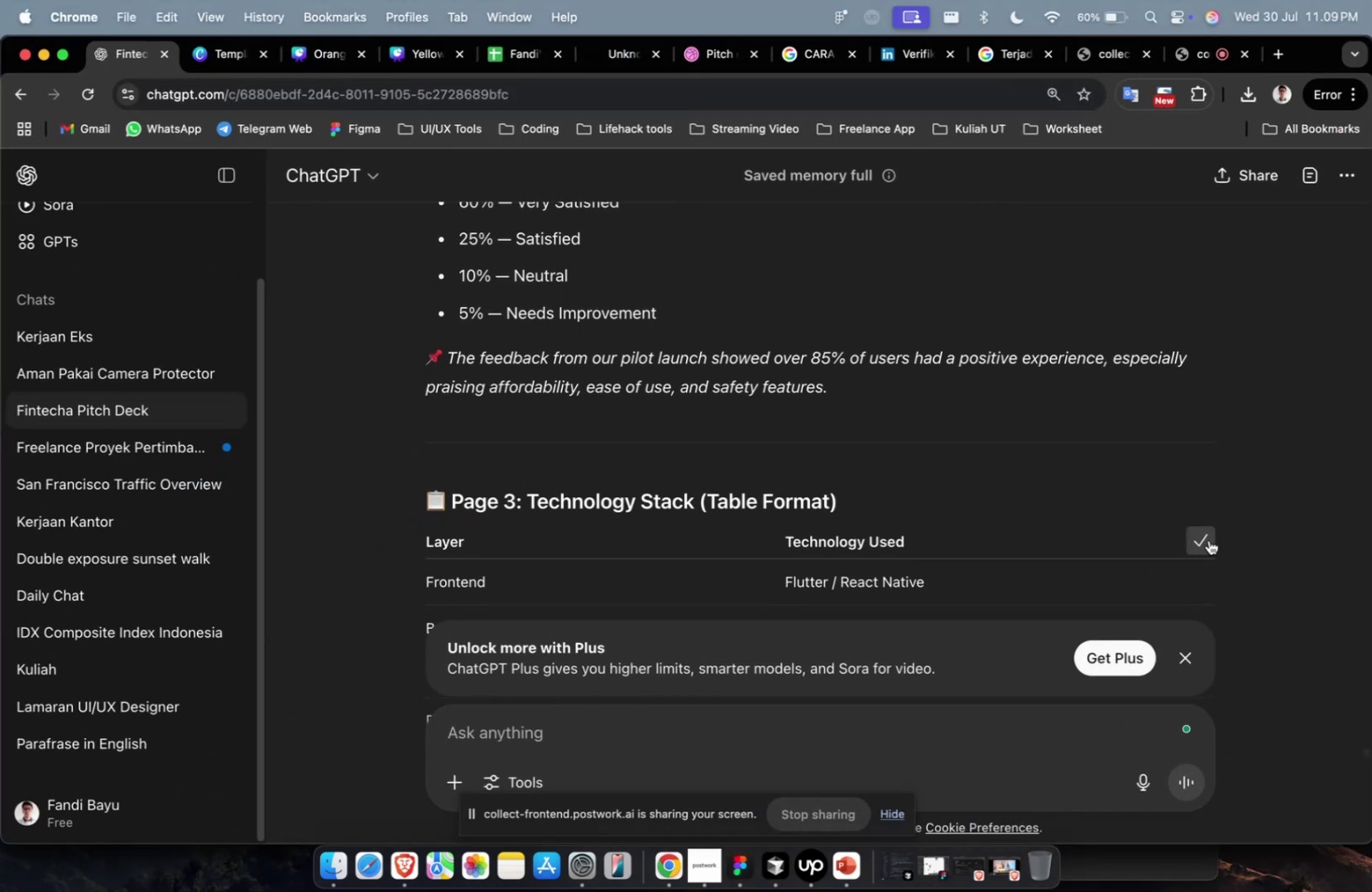 
key(Meta+CommandLeft)
 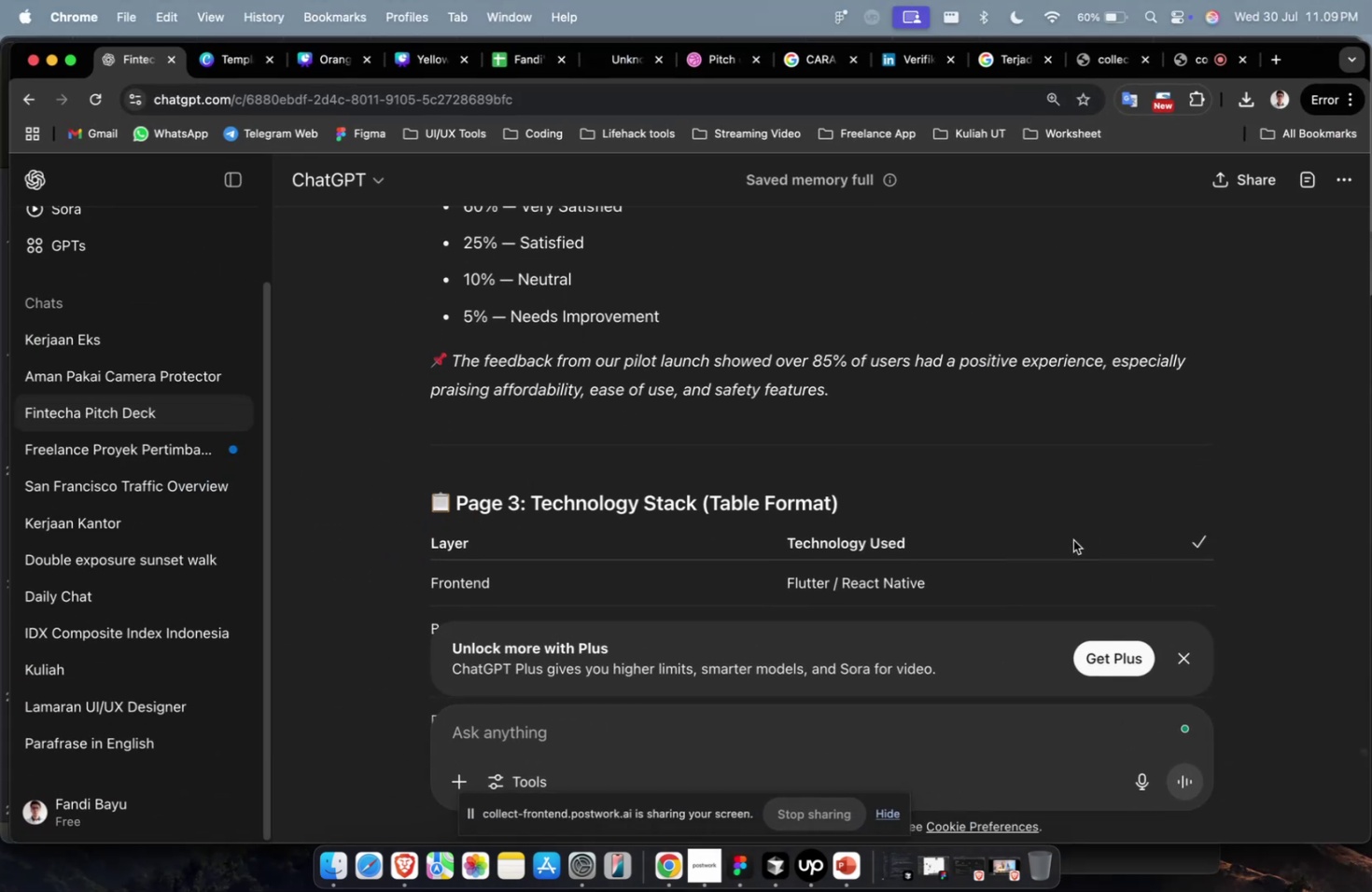 
key(Meta+1)
 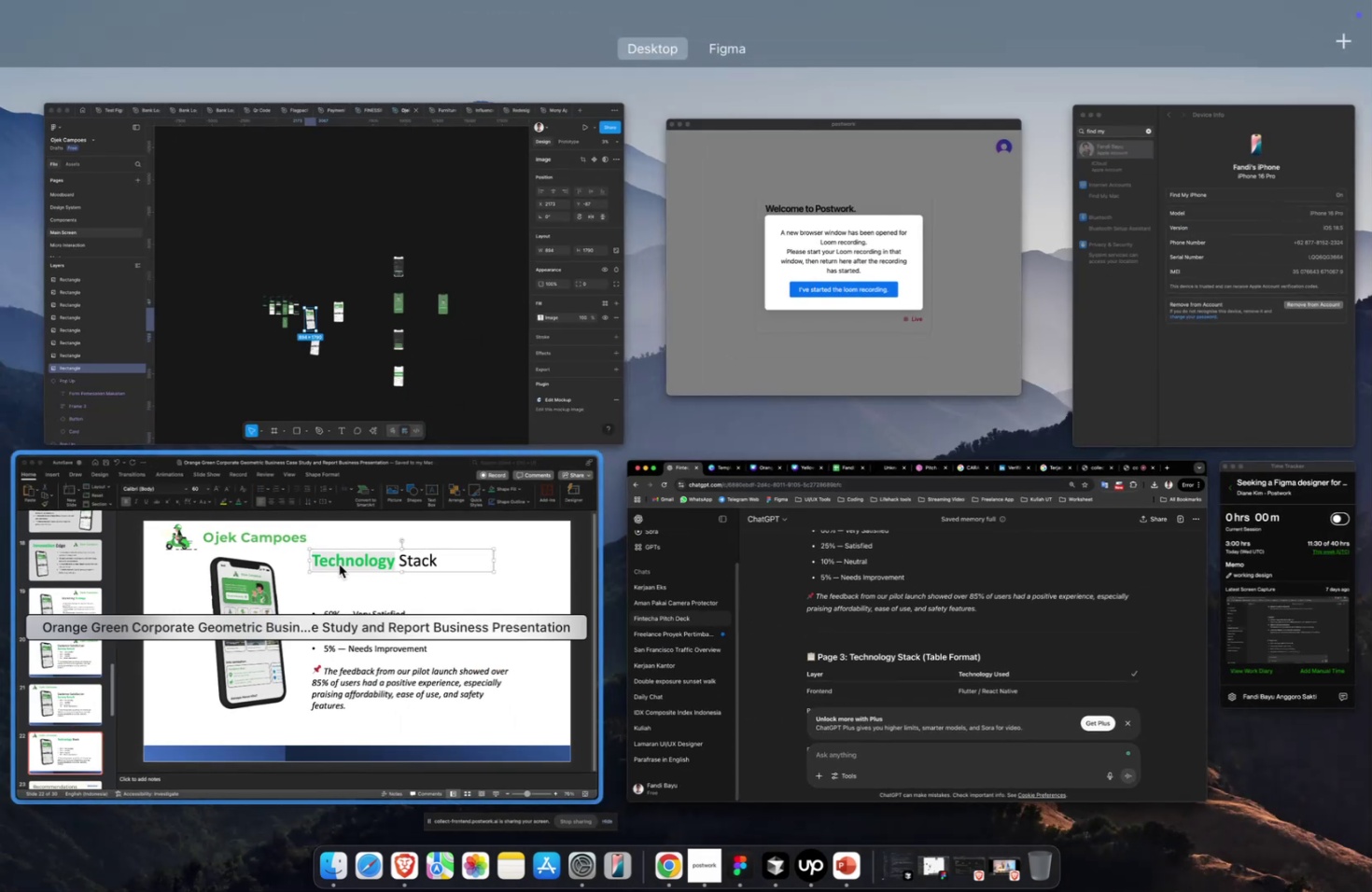 
double_click([339, 564])
 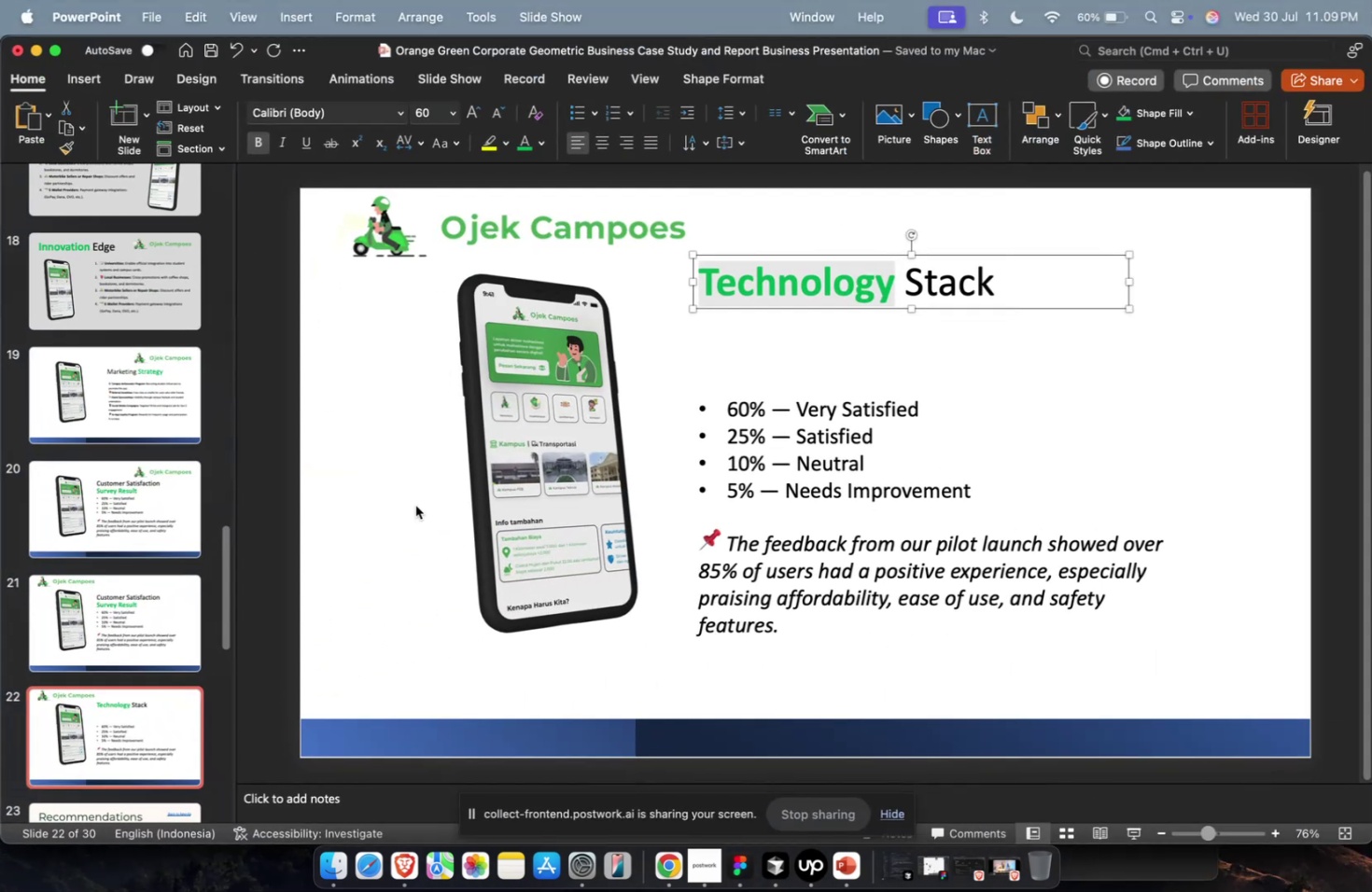 
triple_click([415, 505])
 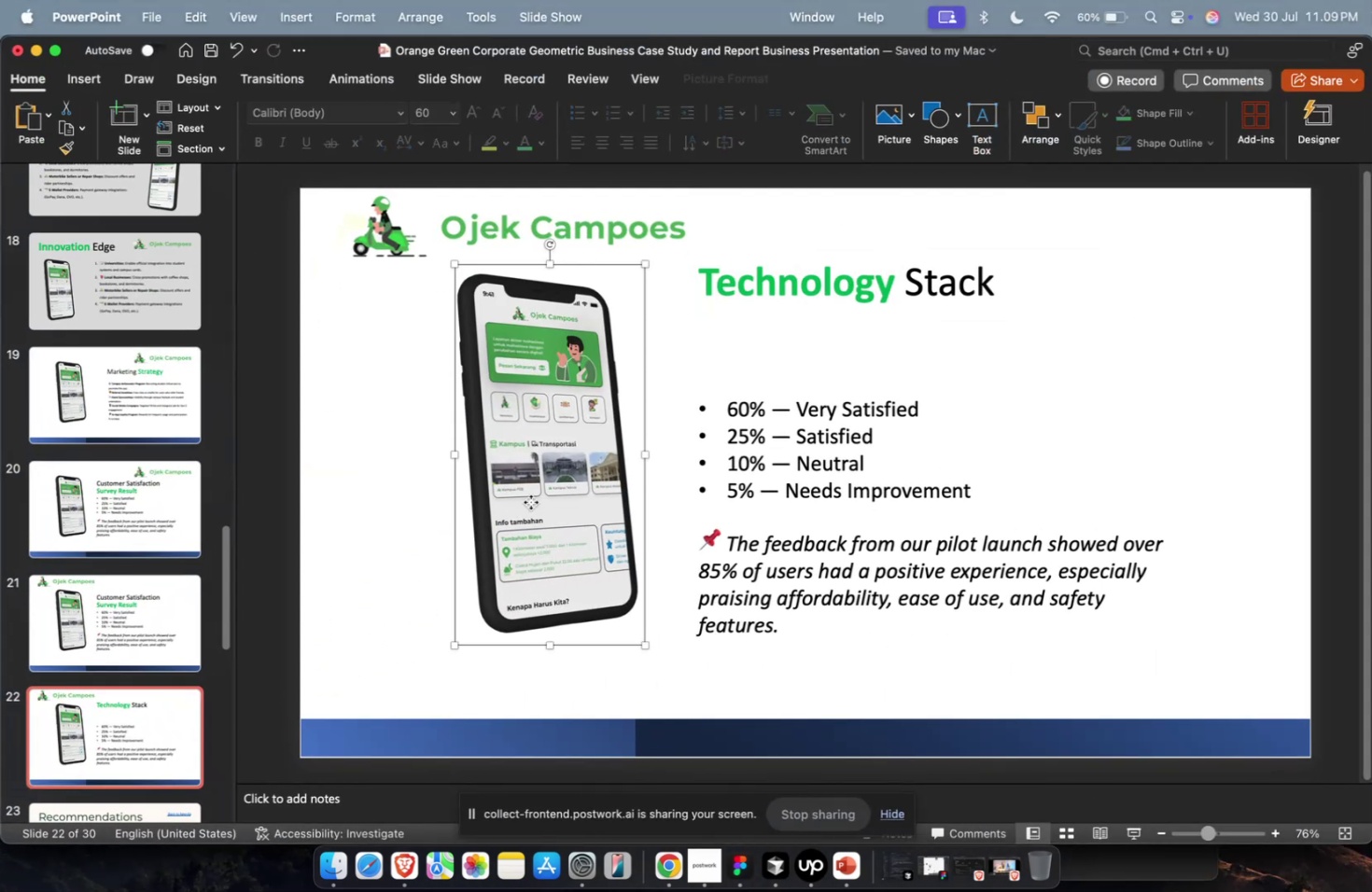 
triple_click([530, 501])
 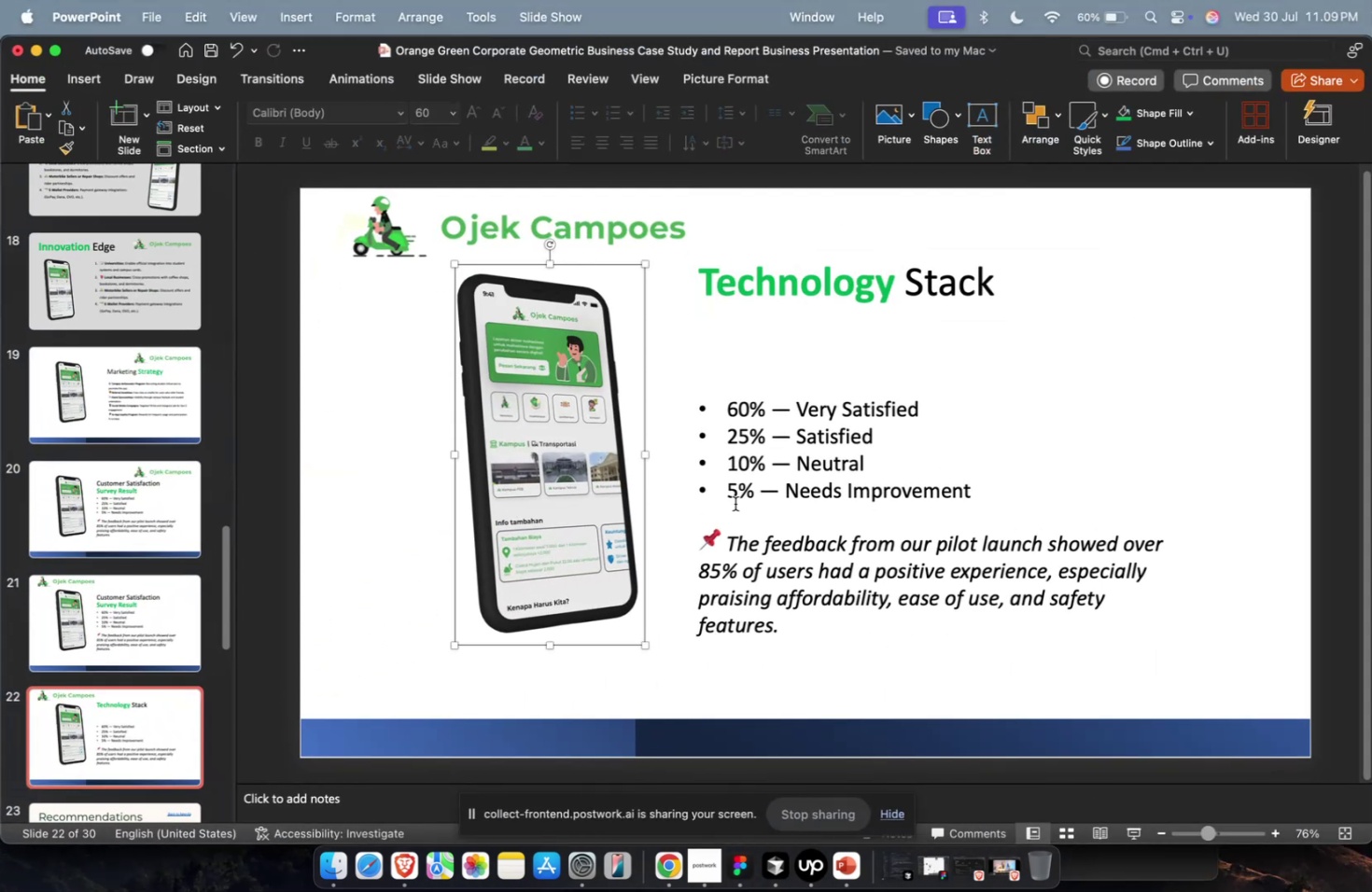 
hold_key(key=ShiftLeft, duration=0.57)
triple_click([755, 504])
 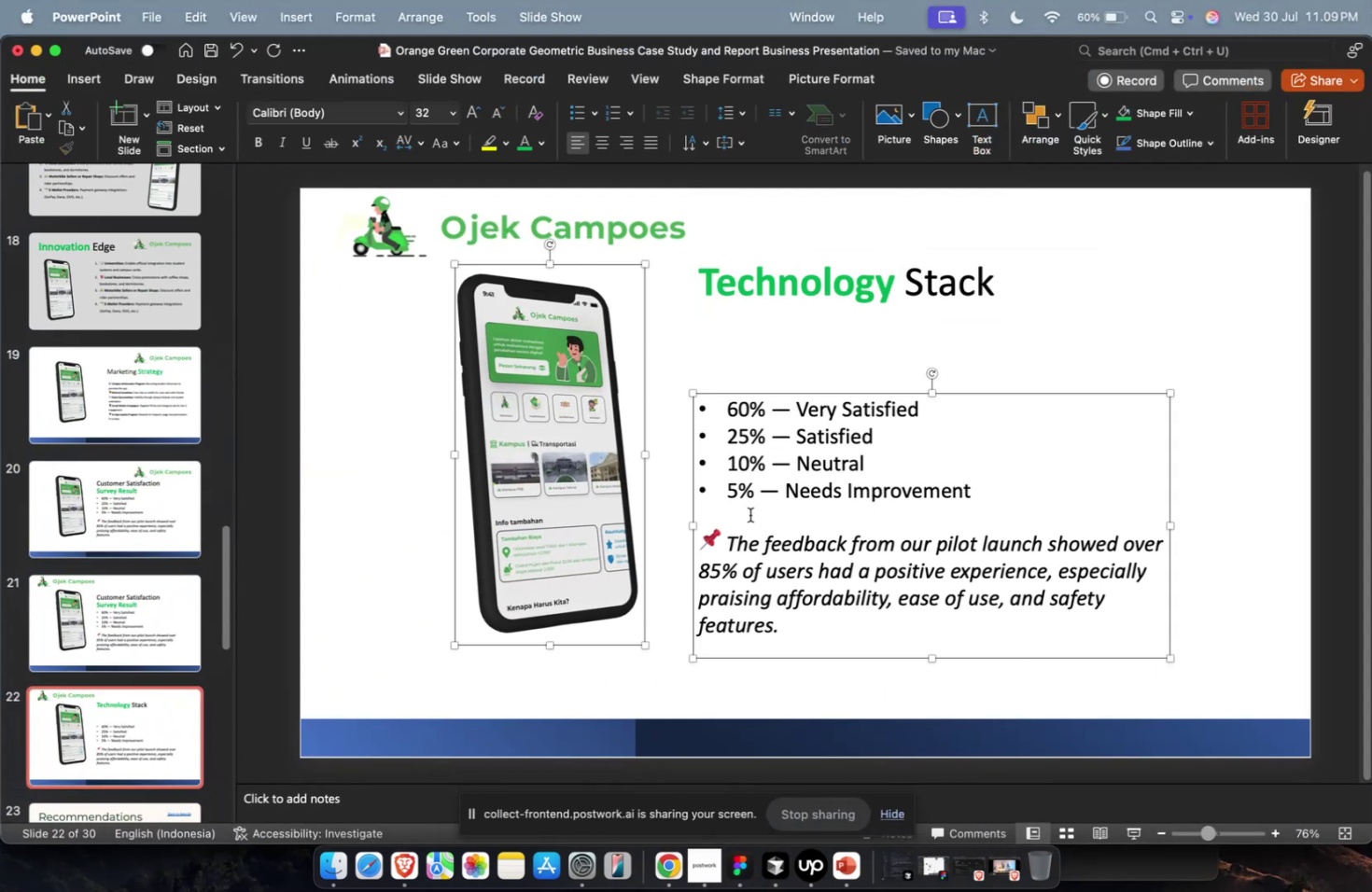 
key(Backspace)
 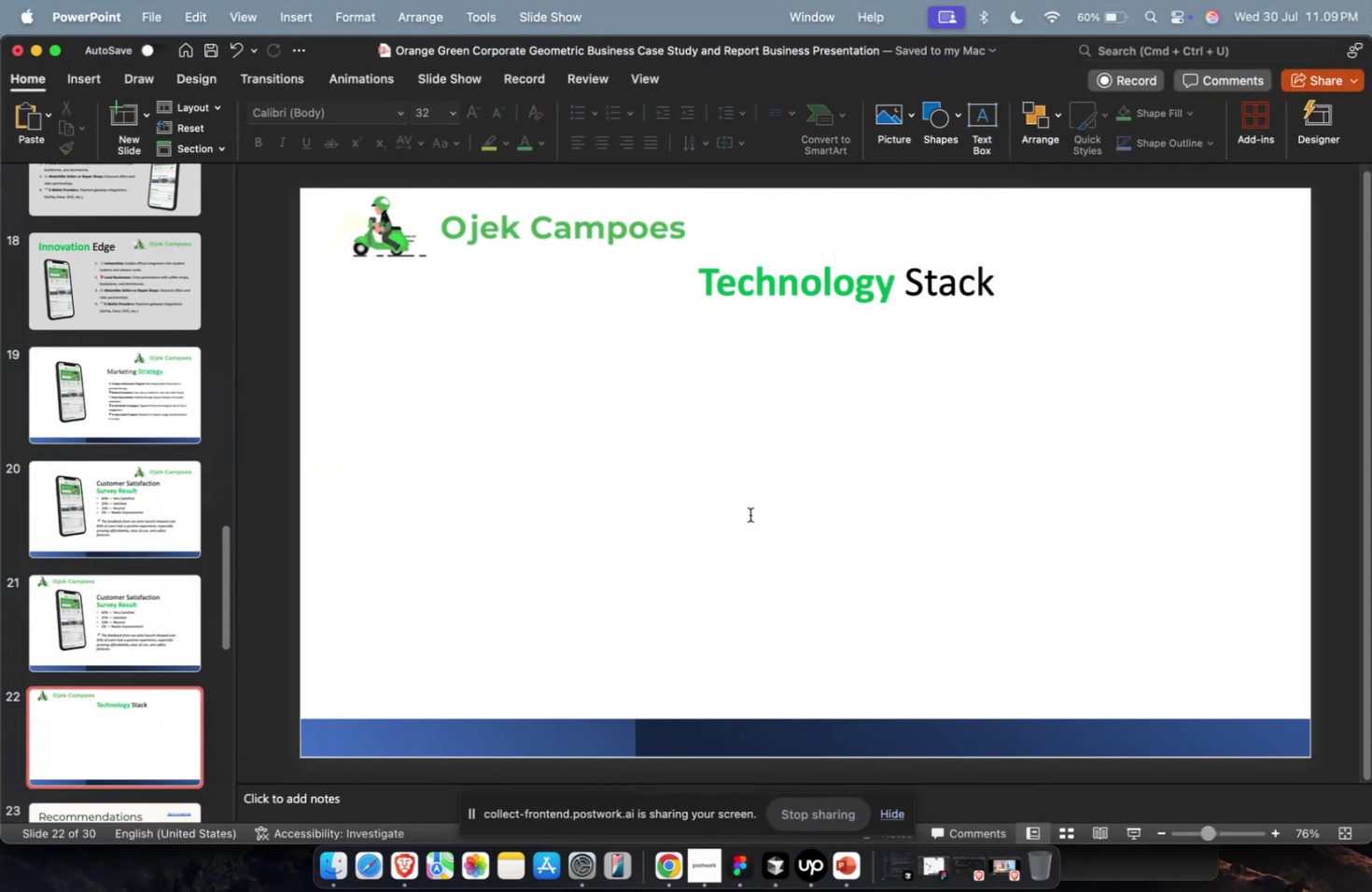 
key(Meta+V)
 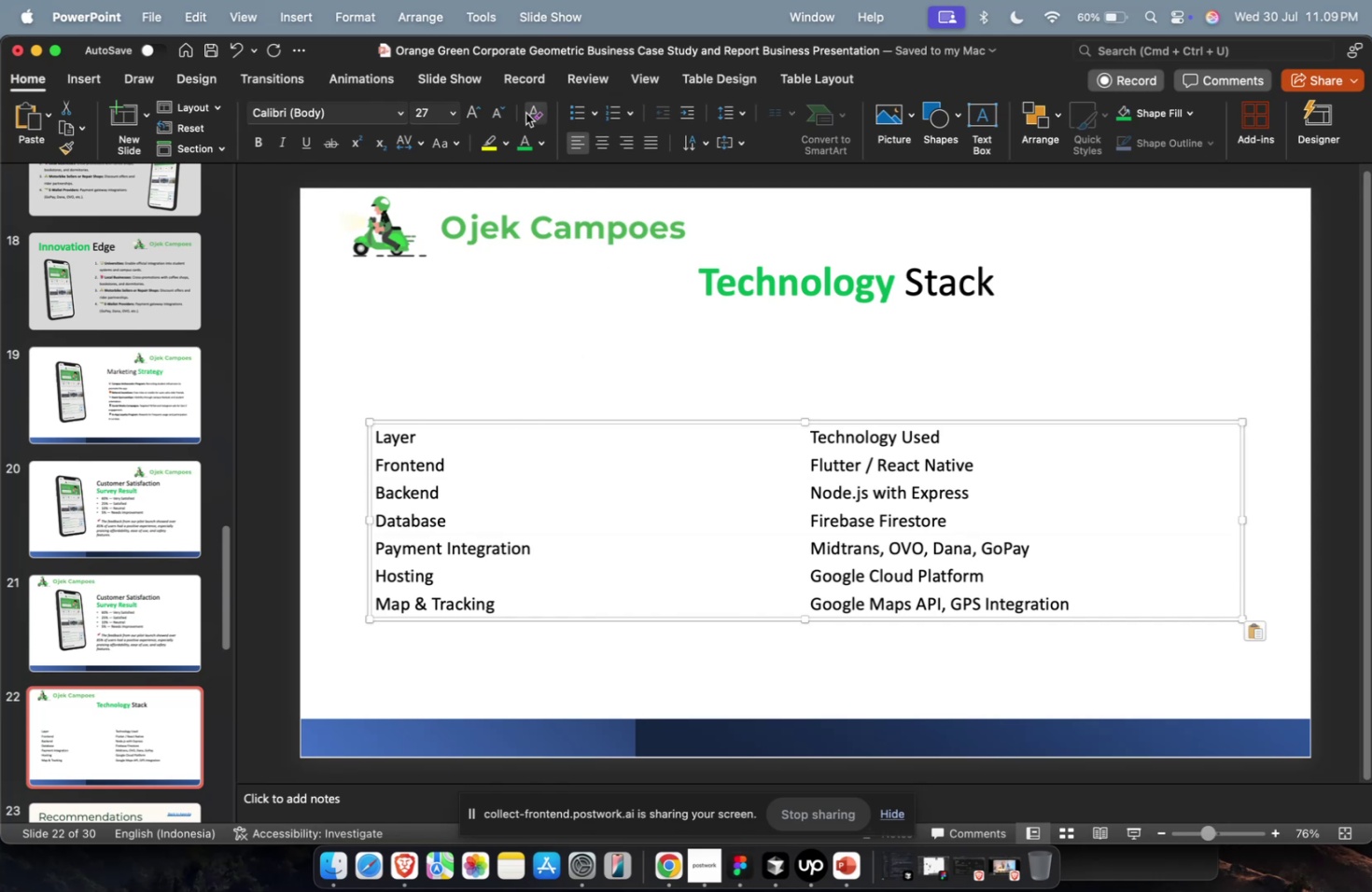 
left_click([439, 118])
 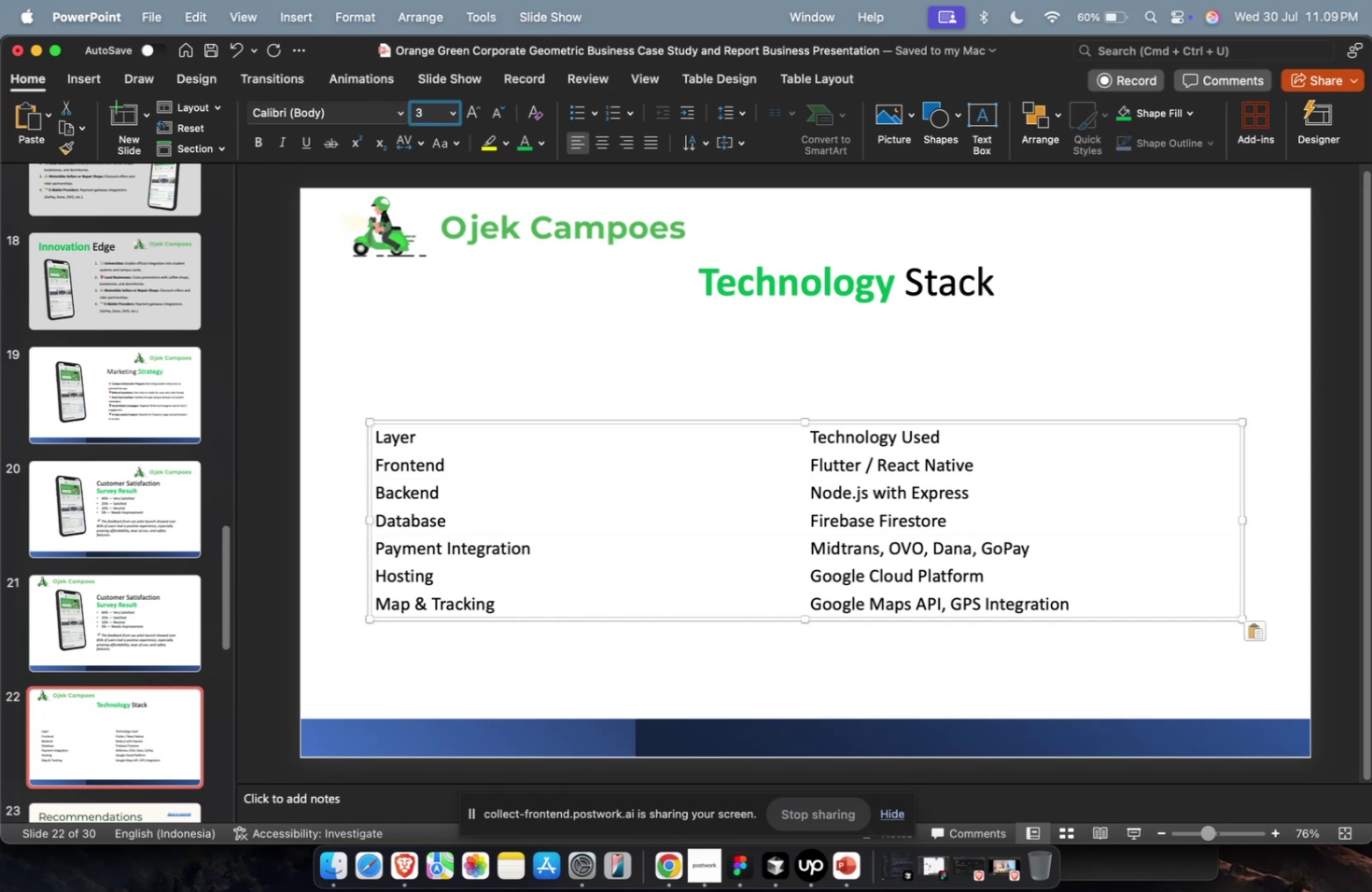 
type(32)
 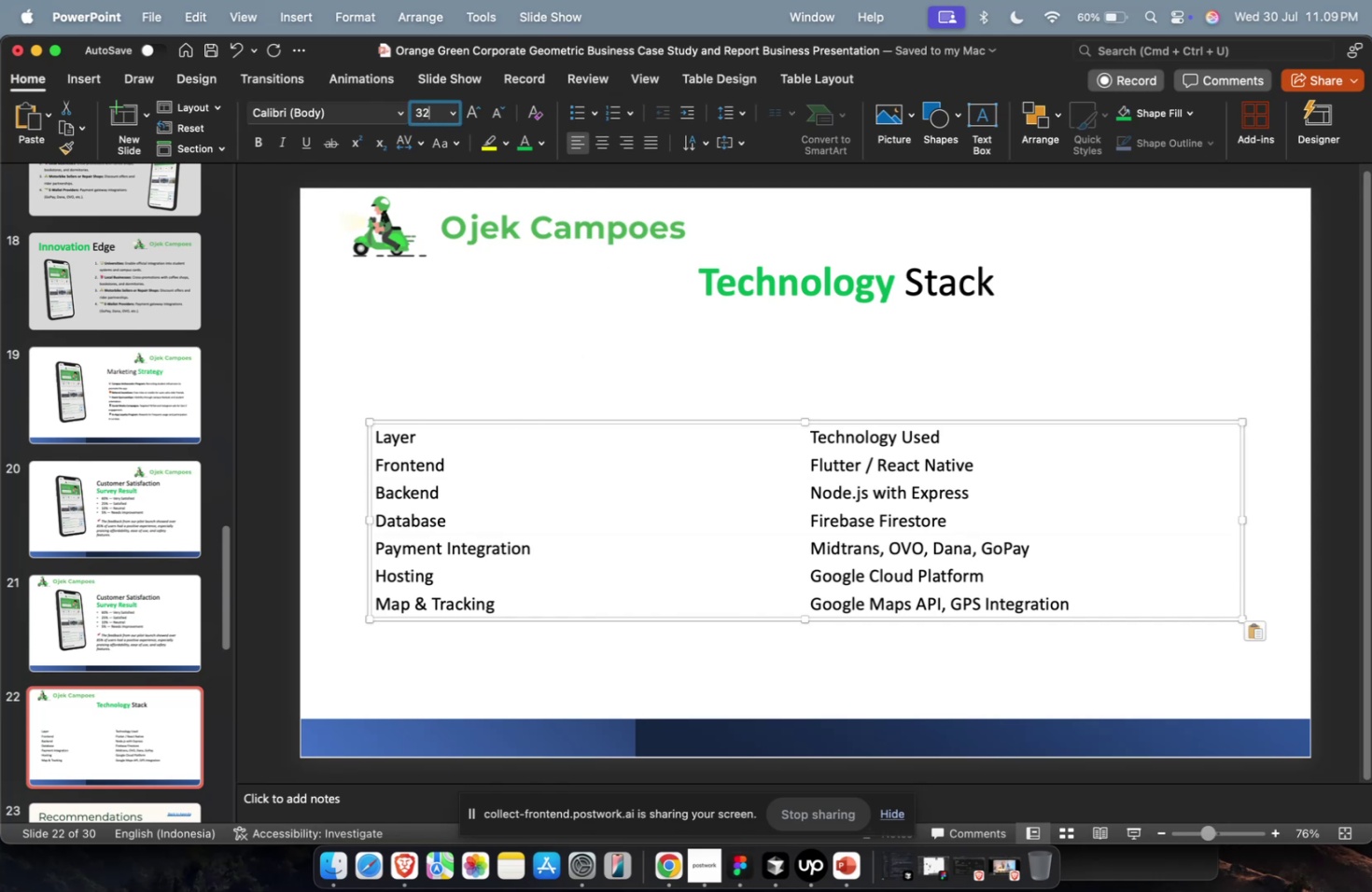 
key(Enter)
 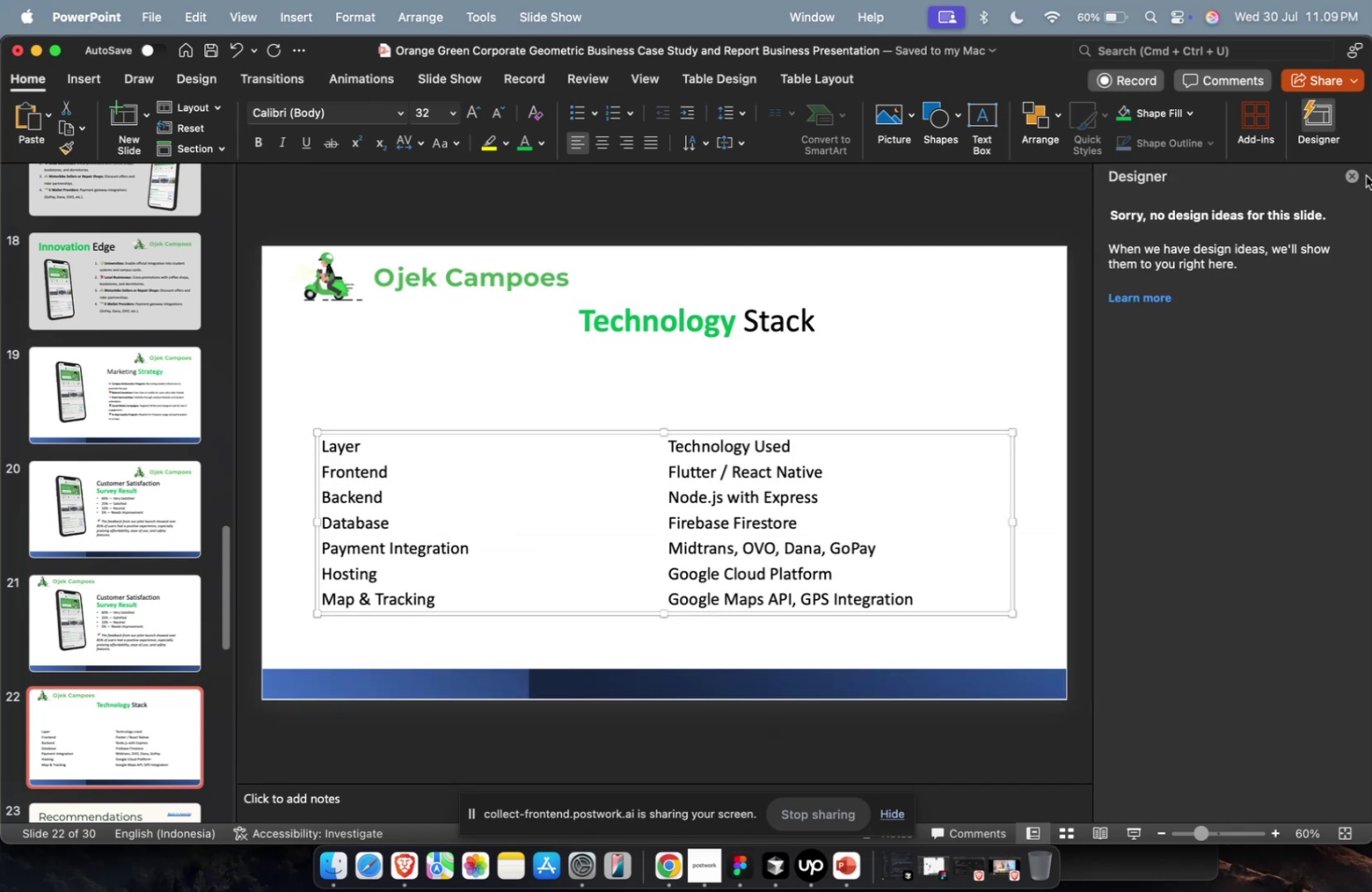 
left_click([1355, 177])
 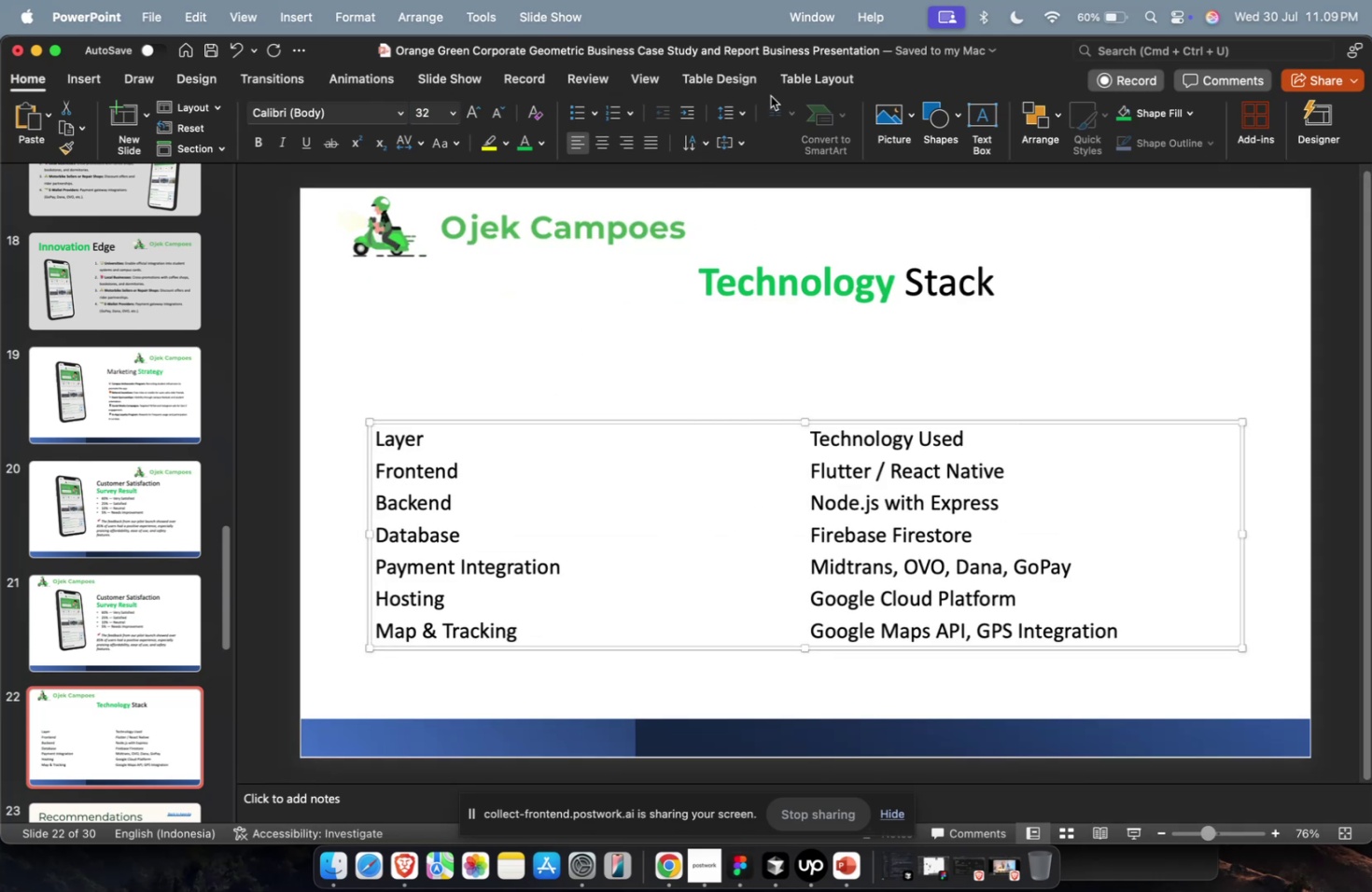 
left_click([707, 77])
 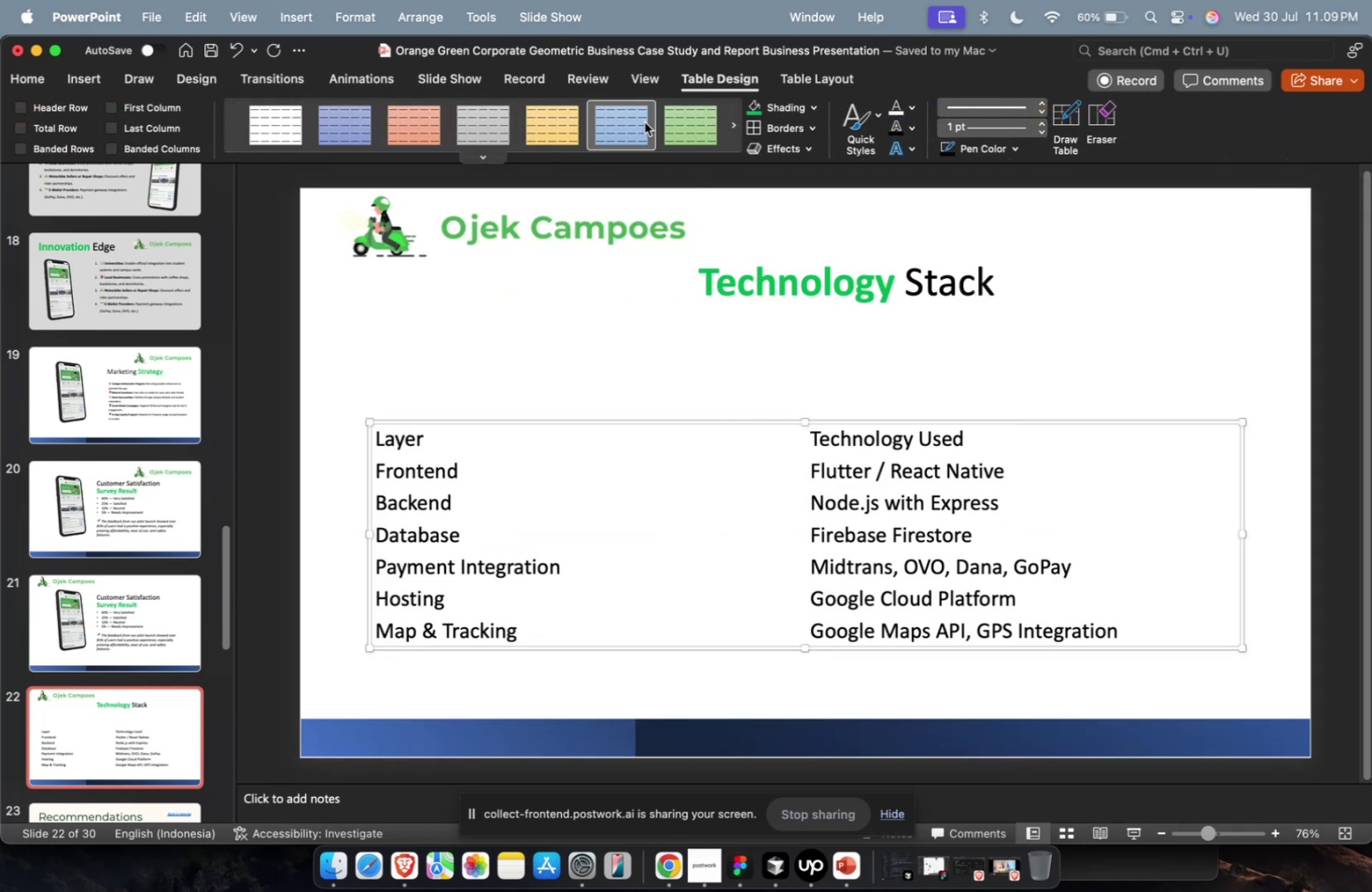 
left_click([659, 125])
 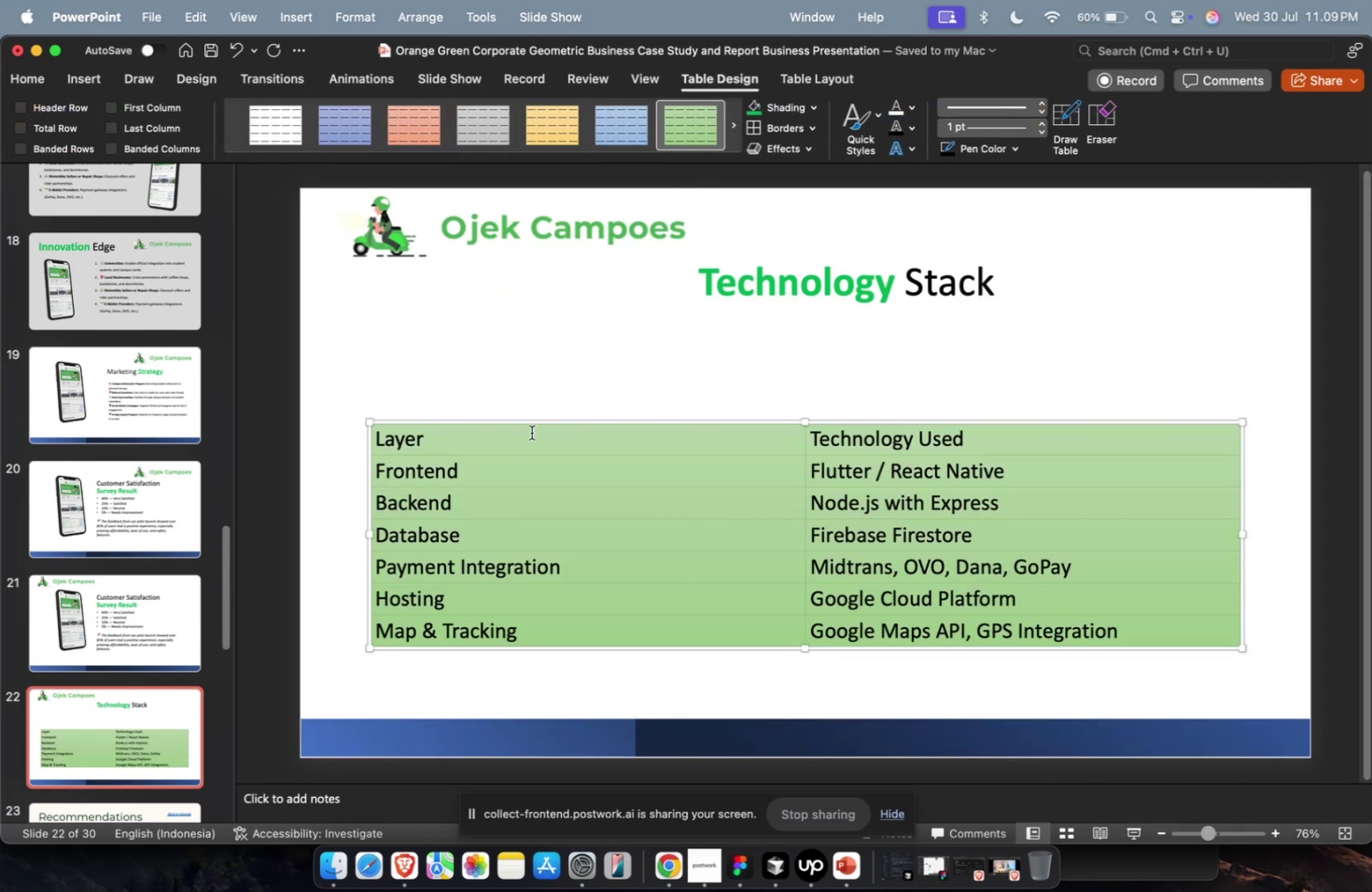 
left_click([525, 435])
 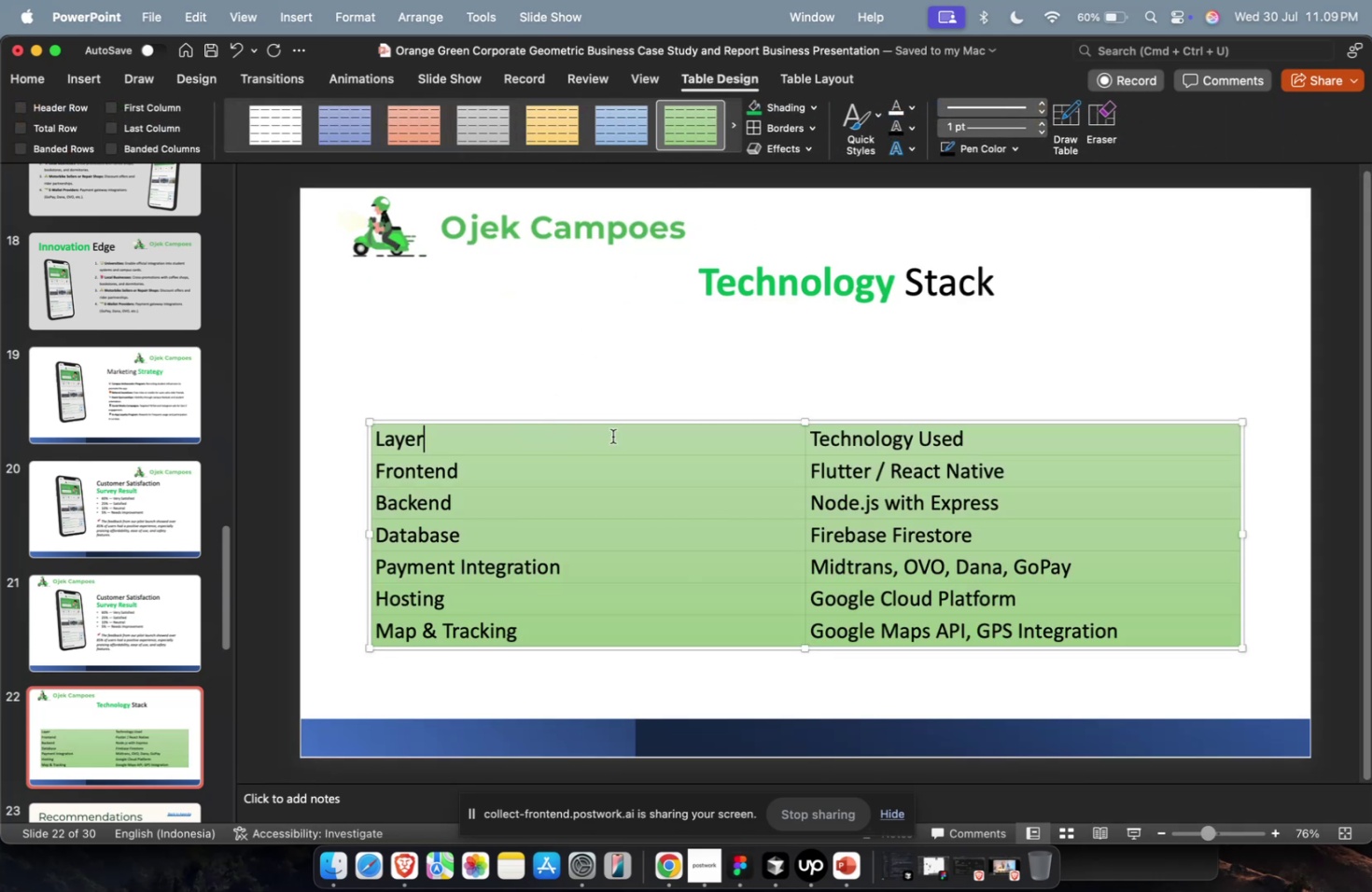 
hold_key(key=ShiftLeft, duration=0.74)
left_click([963, 445])
 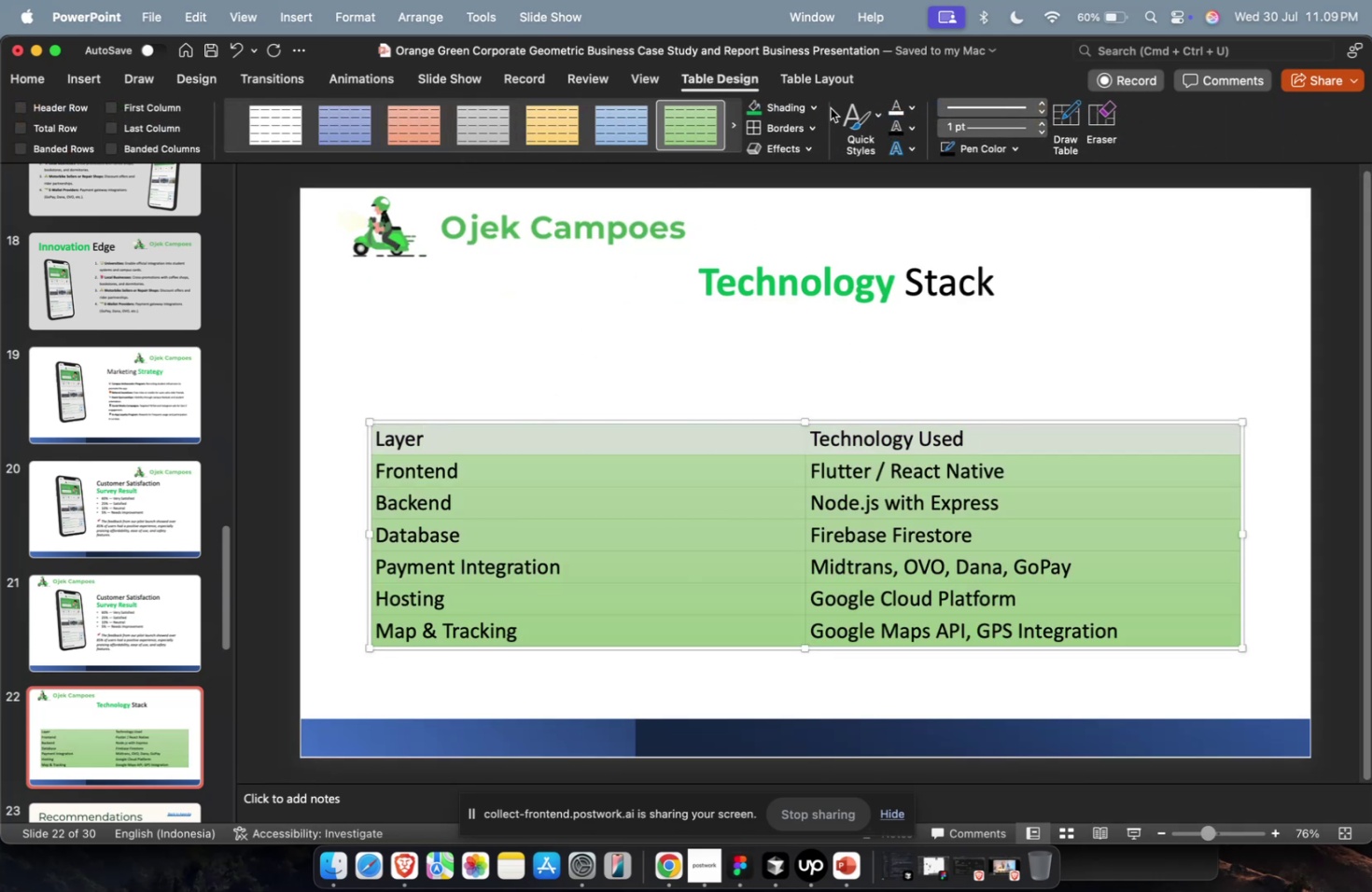 
left_click([791, 107])
 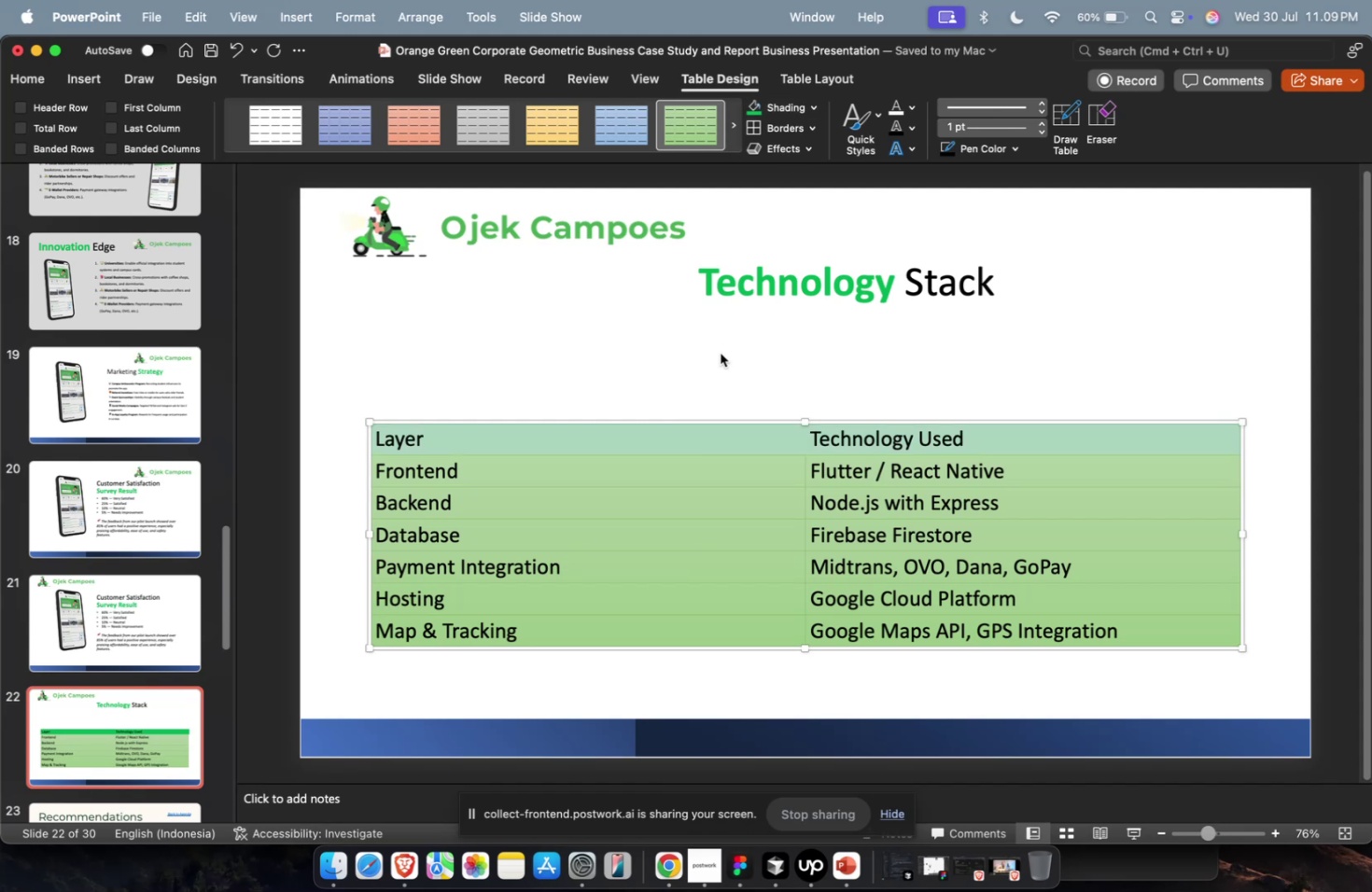 
left_click([720, 353])
 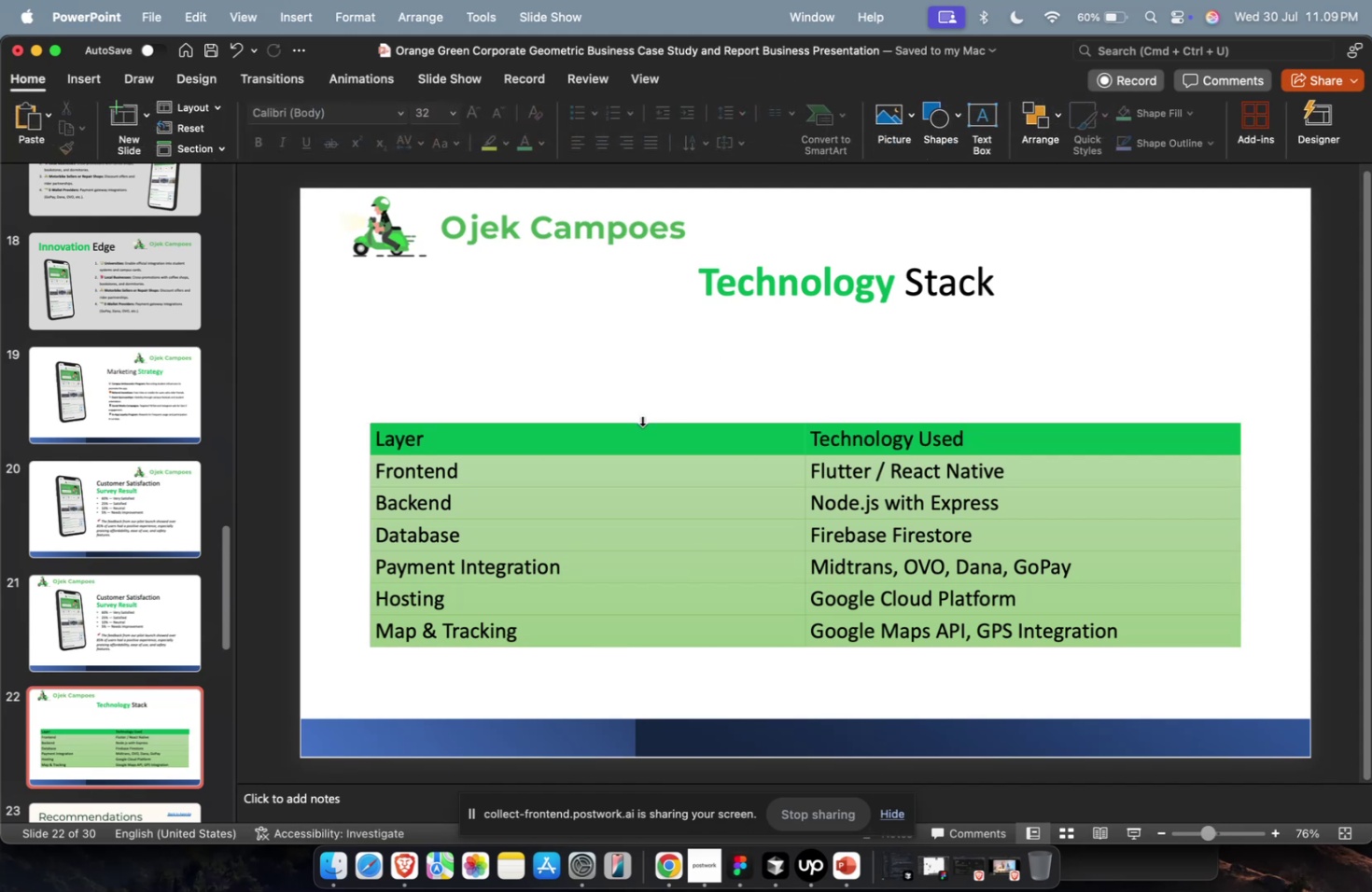 
left_click([636, 423])
 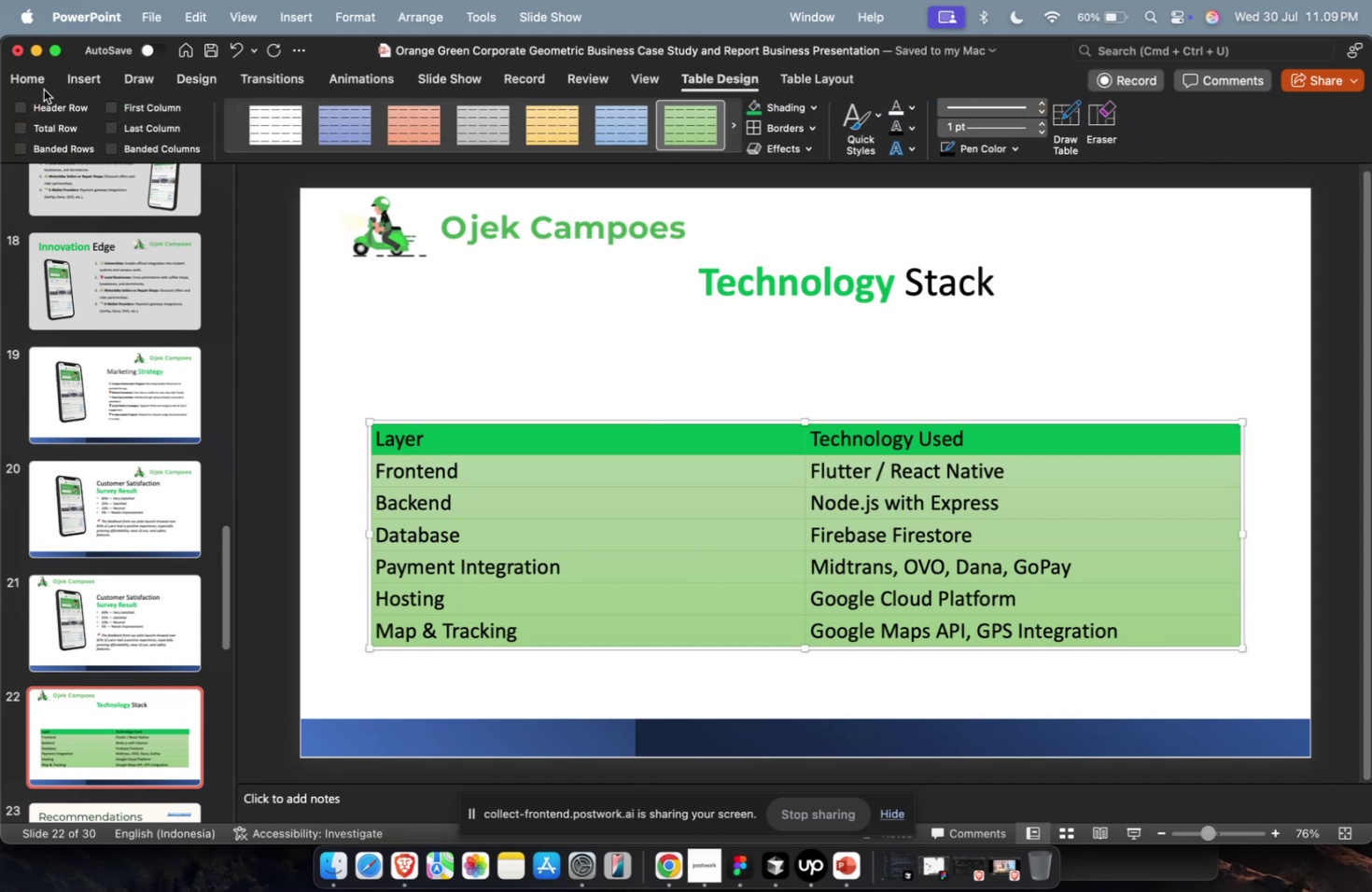 
double_click([41, 83])
 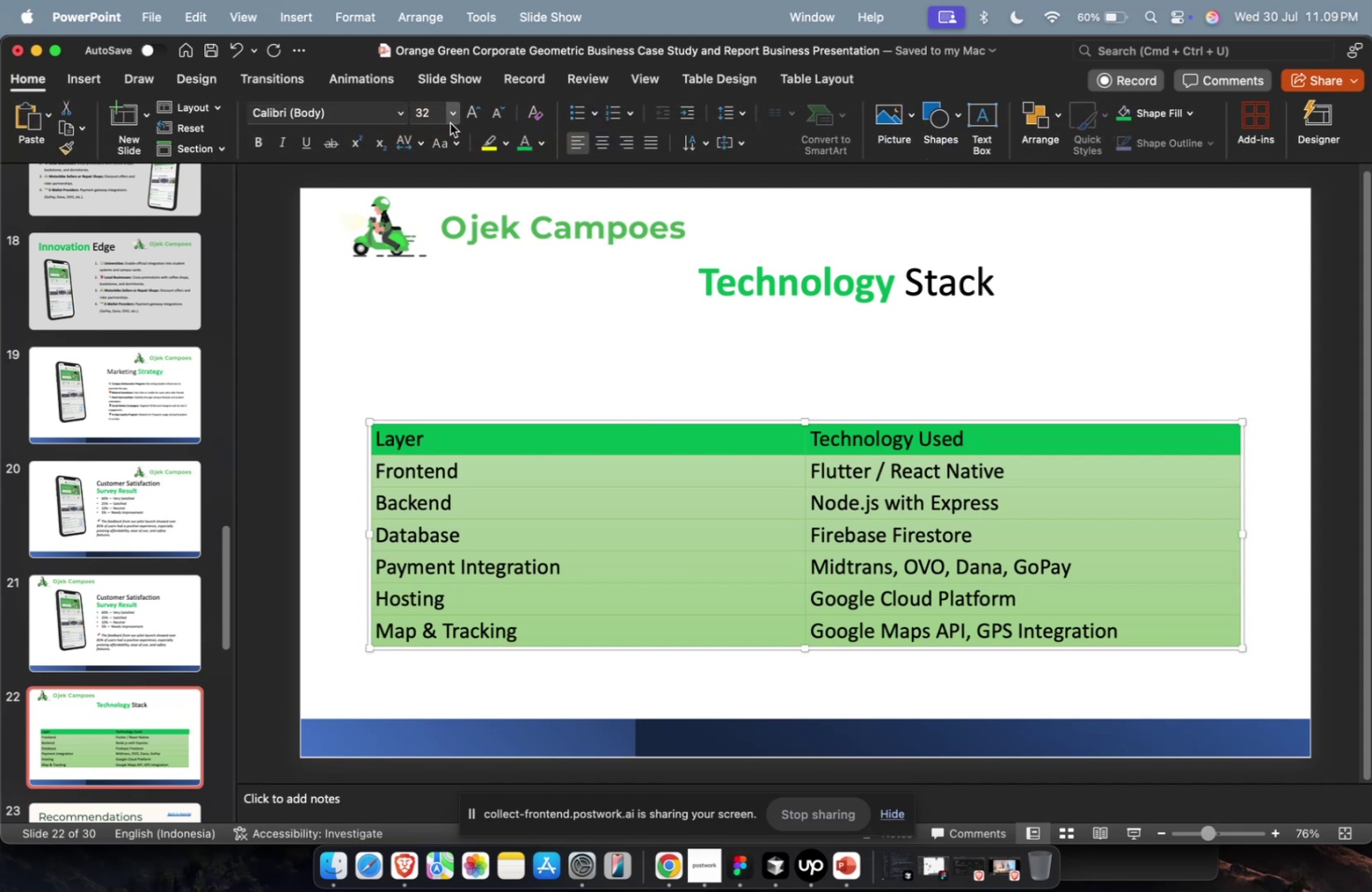 
left_click([438, 118])
 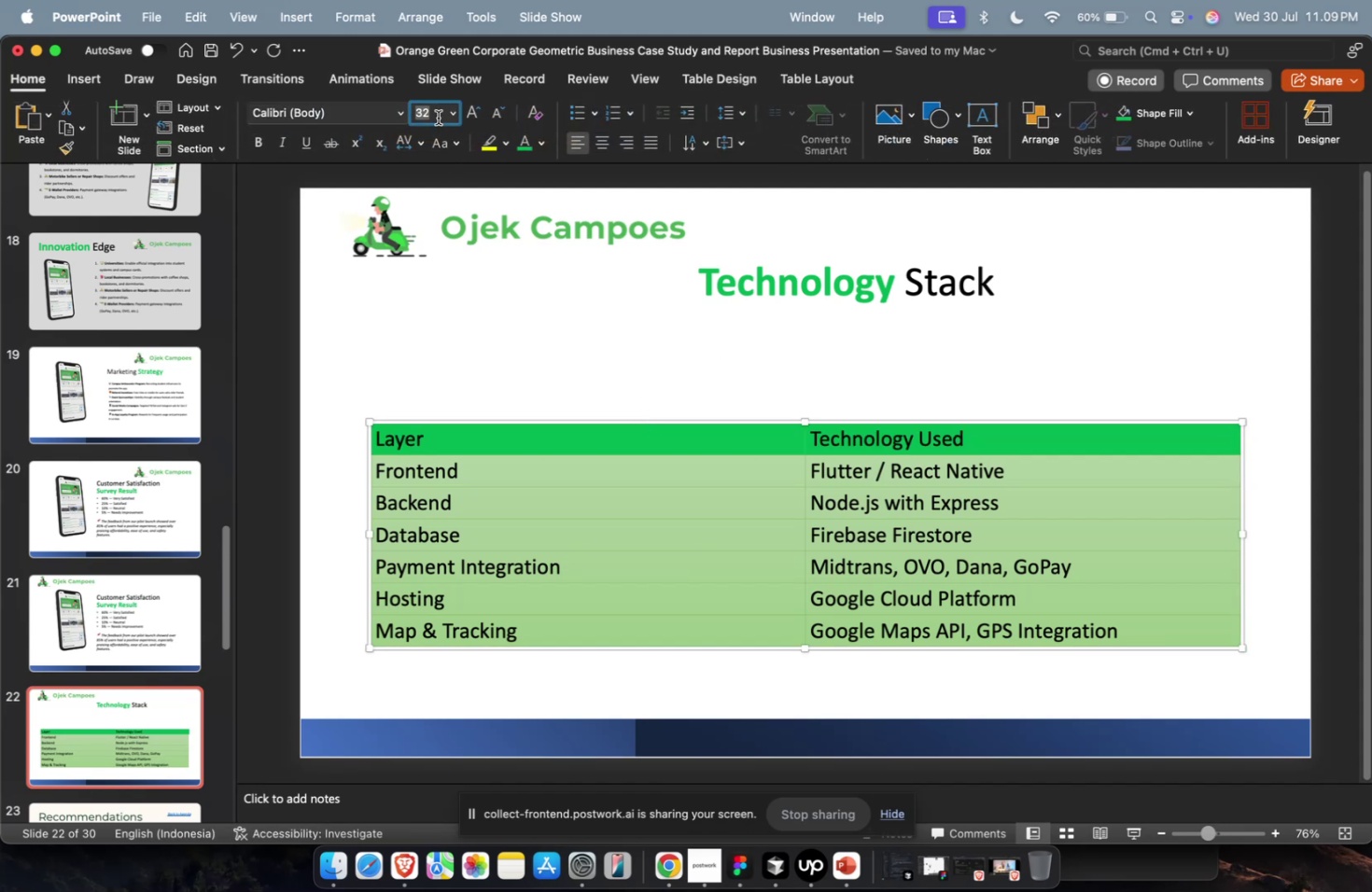 
type(28)
 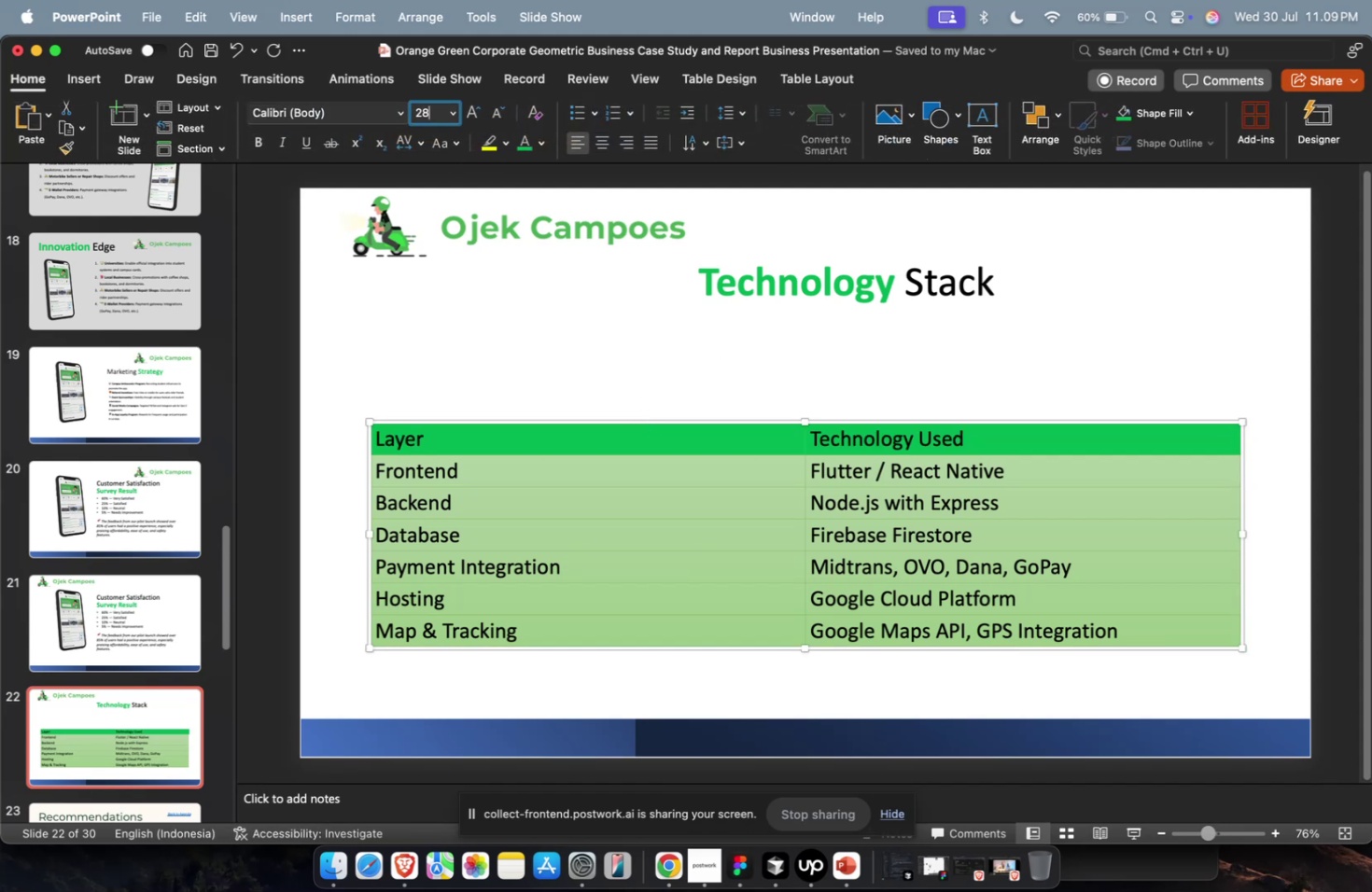 
key(Enter)
 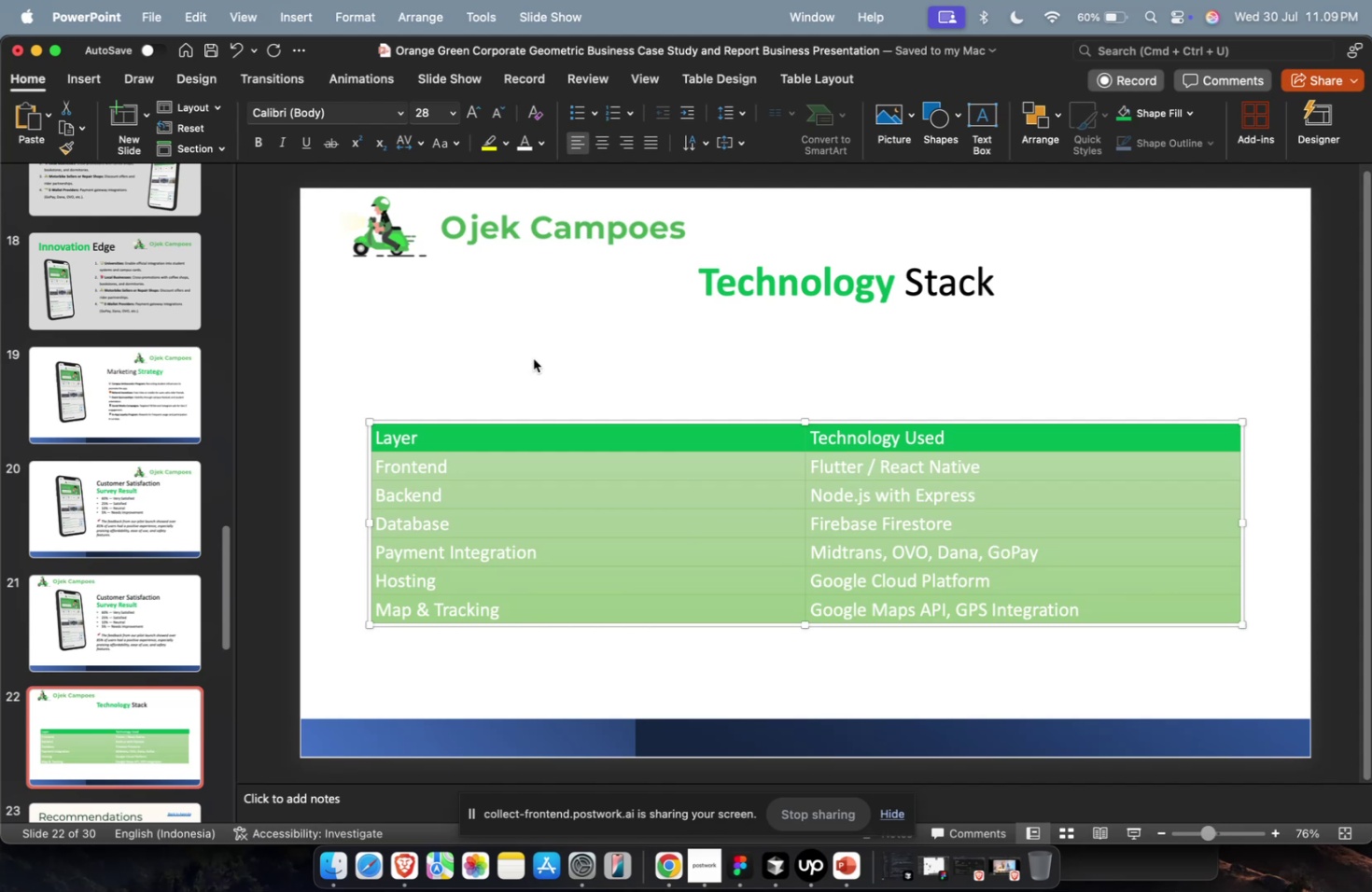 
wait(5.33)
 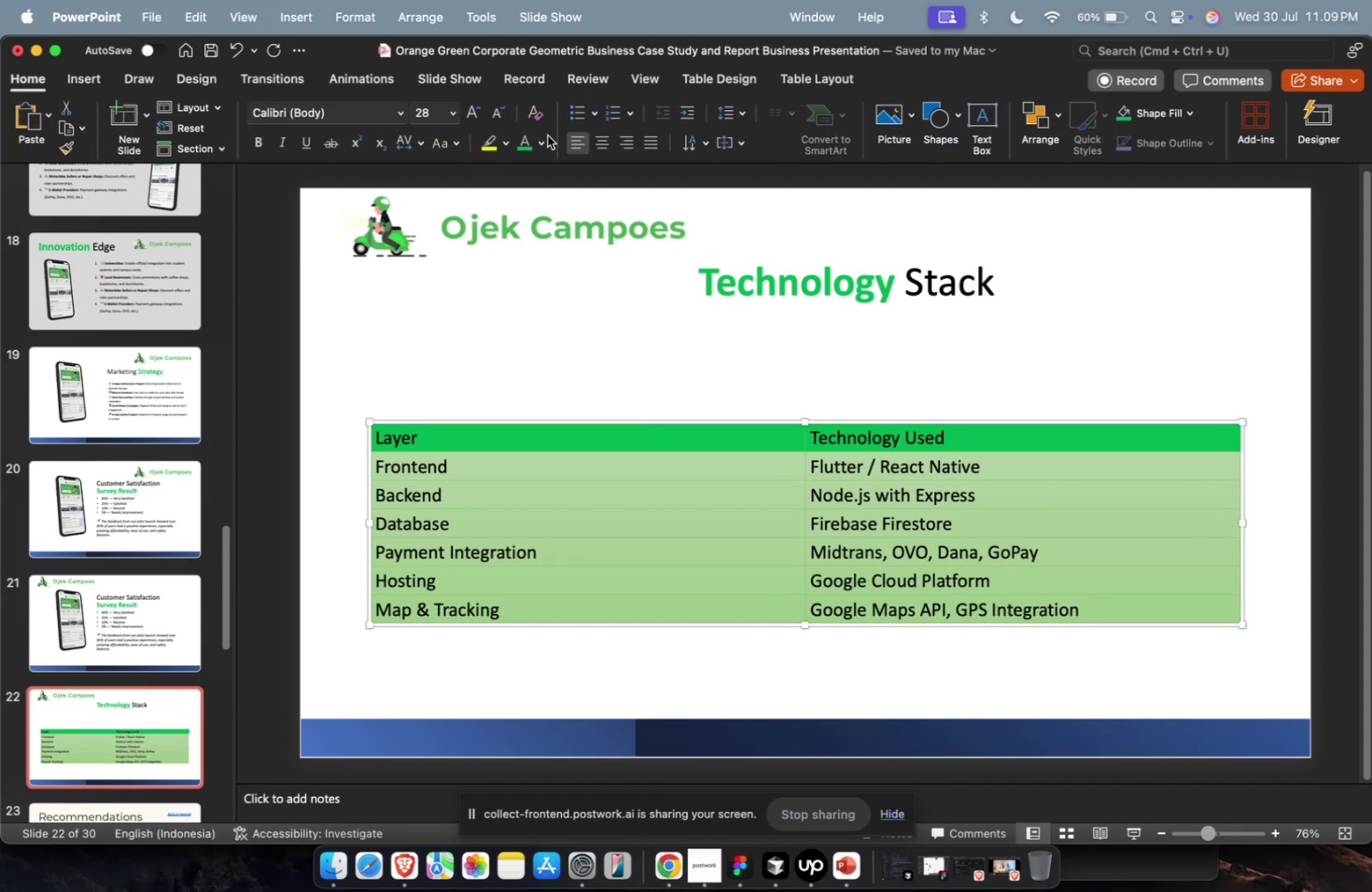 
left_click_drag(start_coordinate=[367, 422], to_coordinate=[315, 378])
 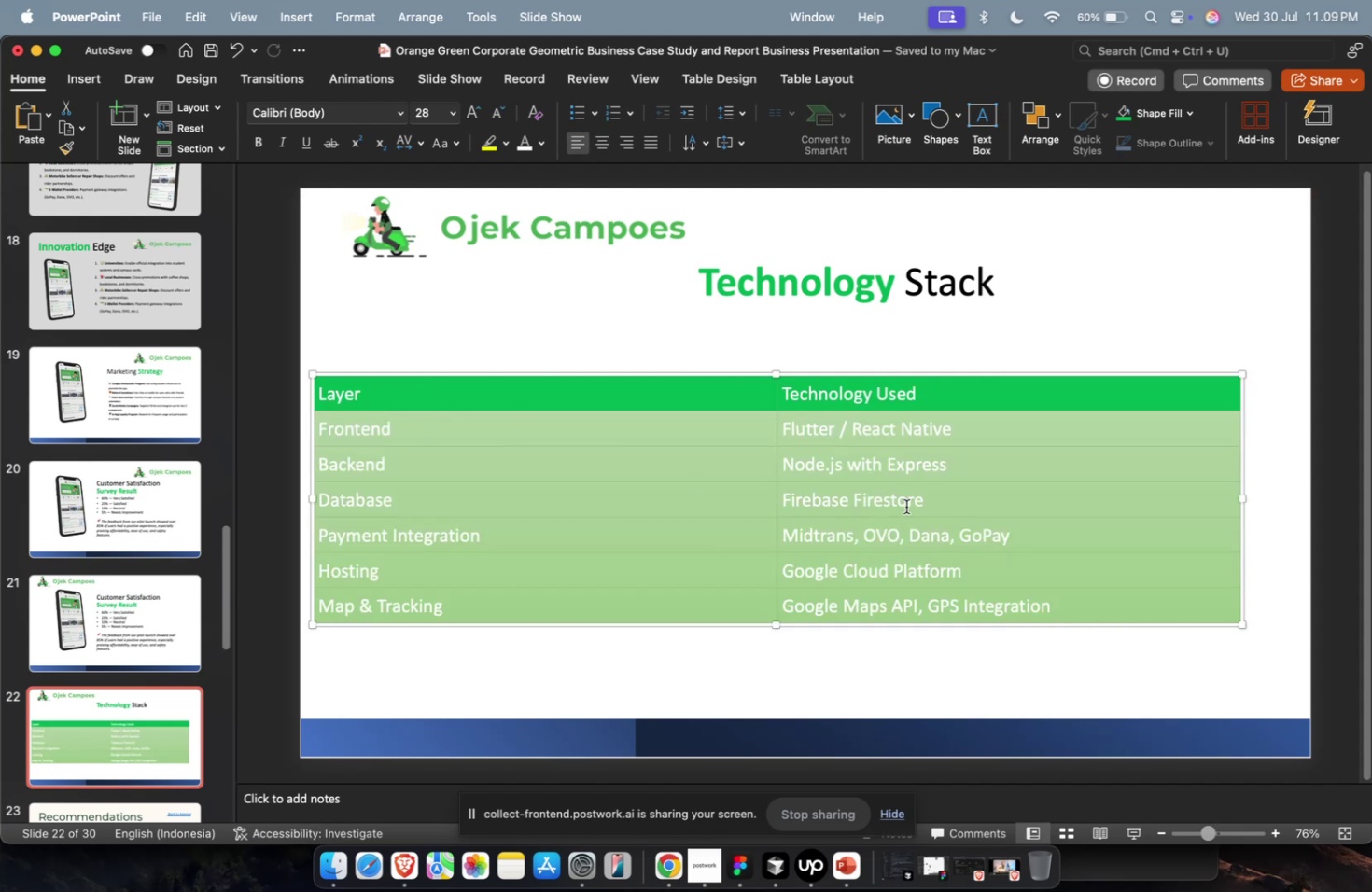 
key(Meta+CommandLeft)
 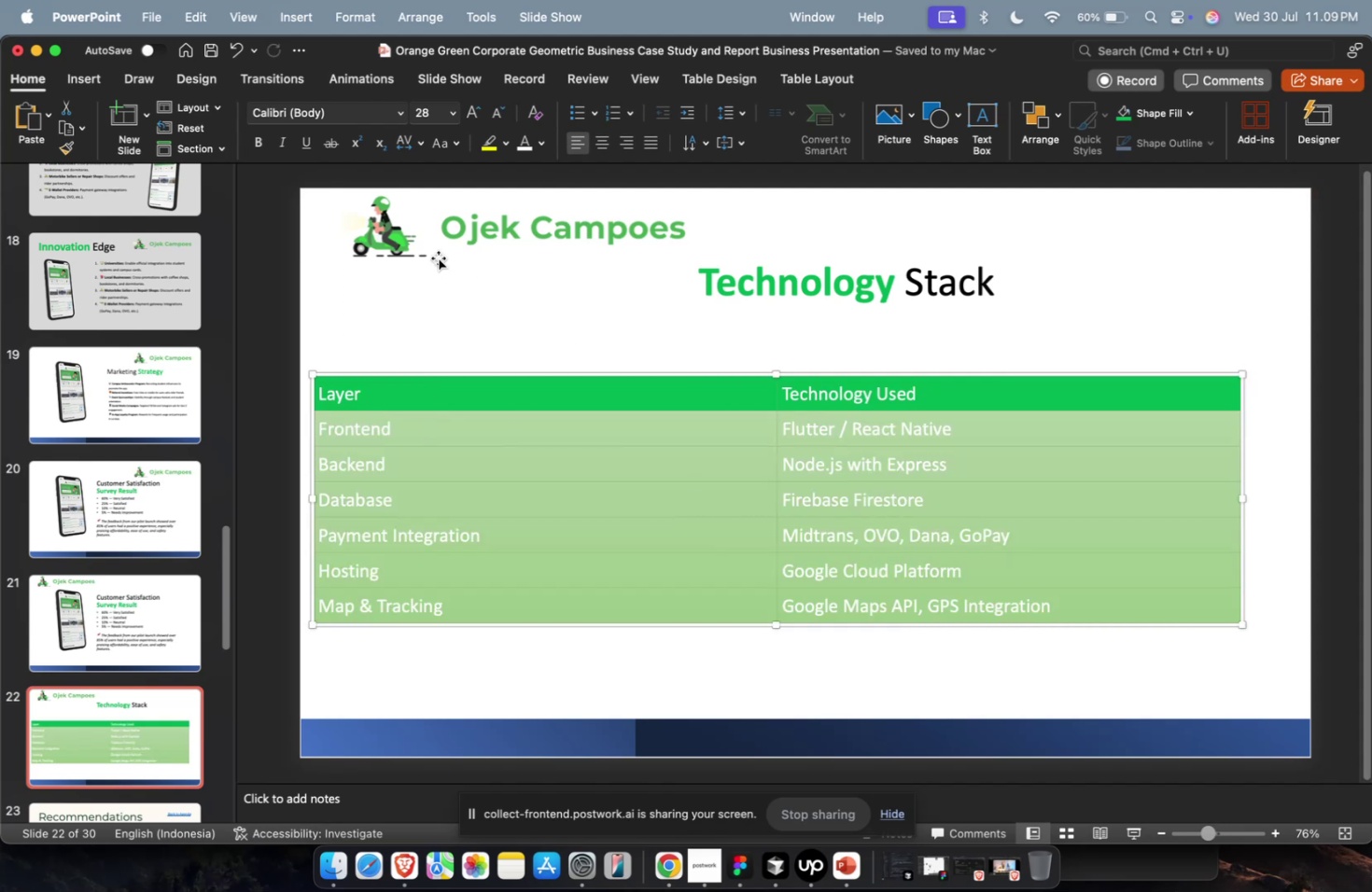 
key(Meta+Z)
 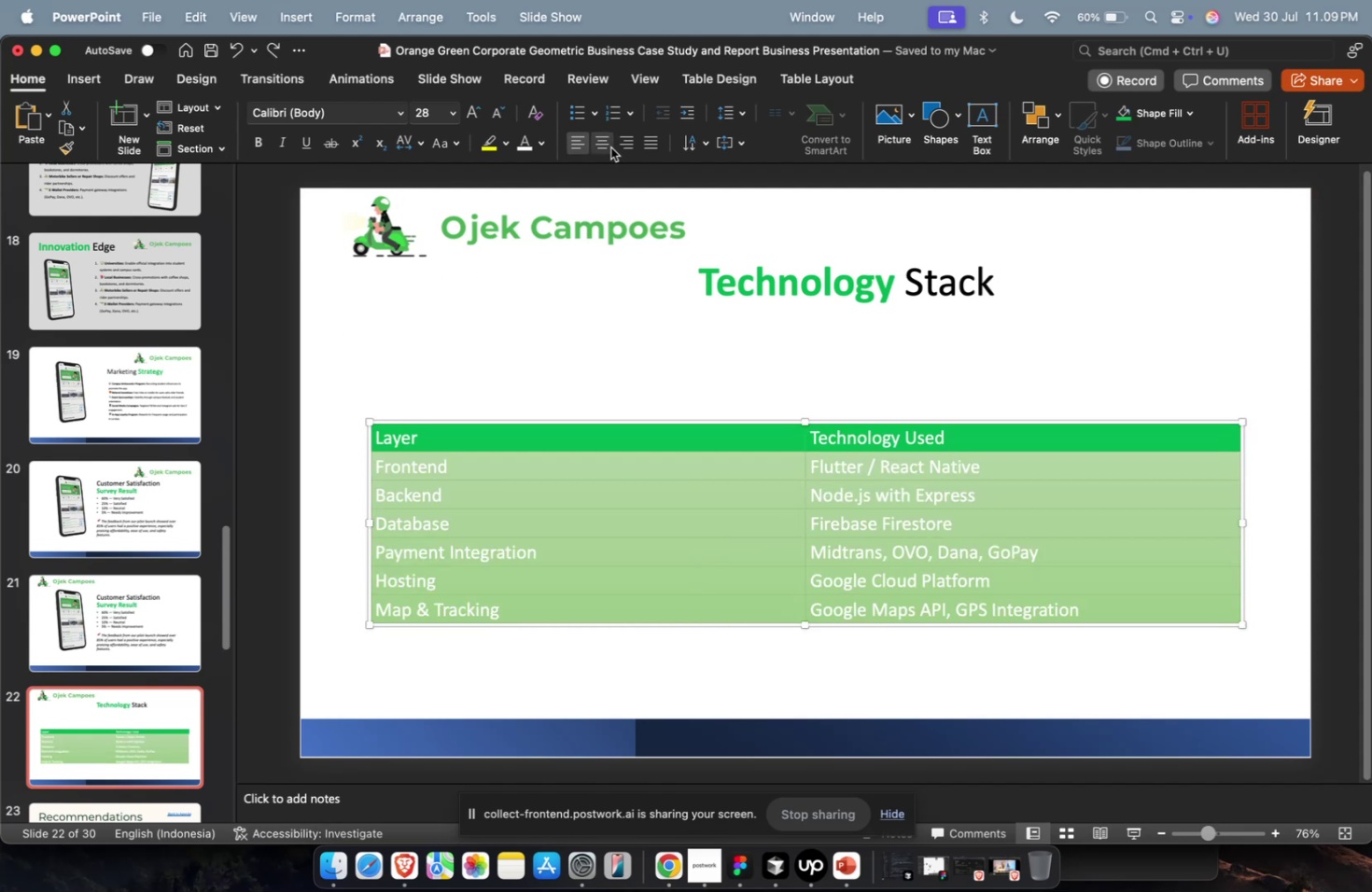 
double_click([605, 146])
 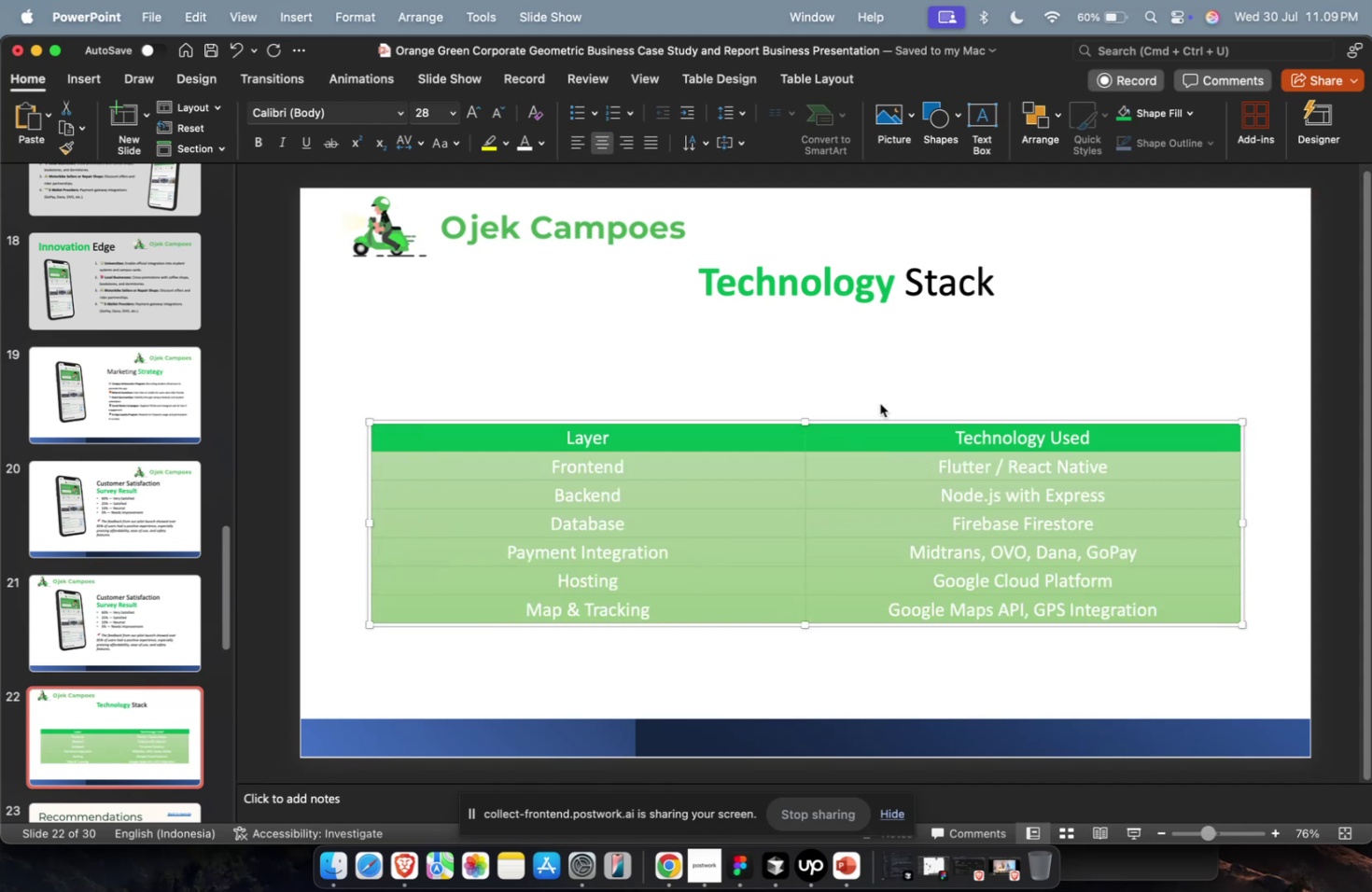 
left_click([879, 403])
 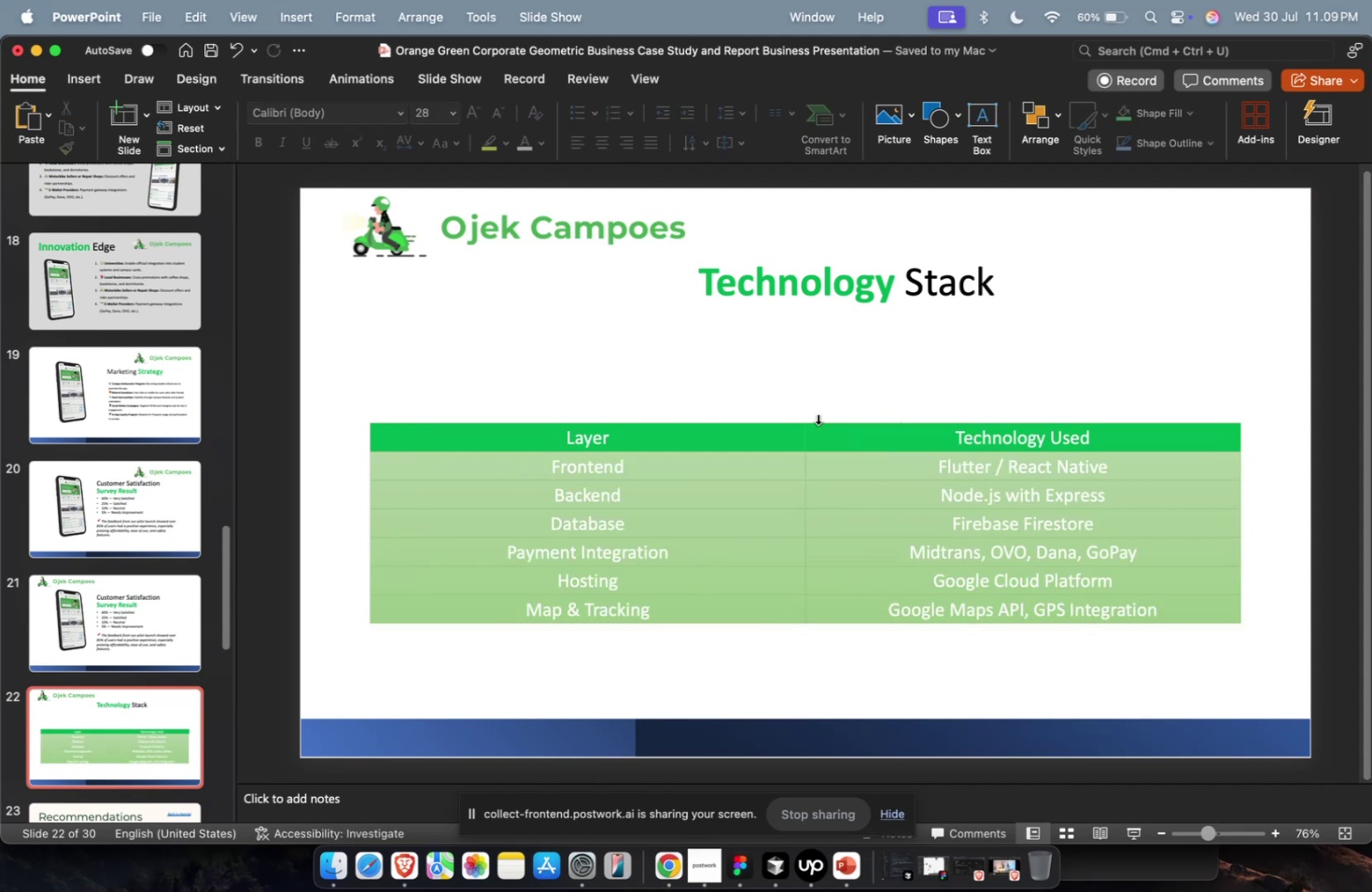 
left_click([816, 430])
 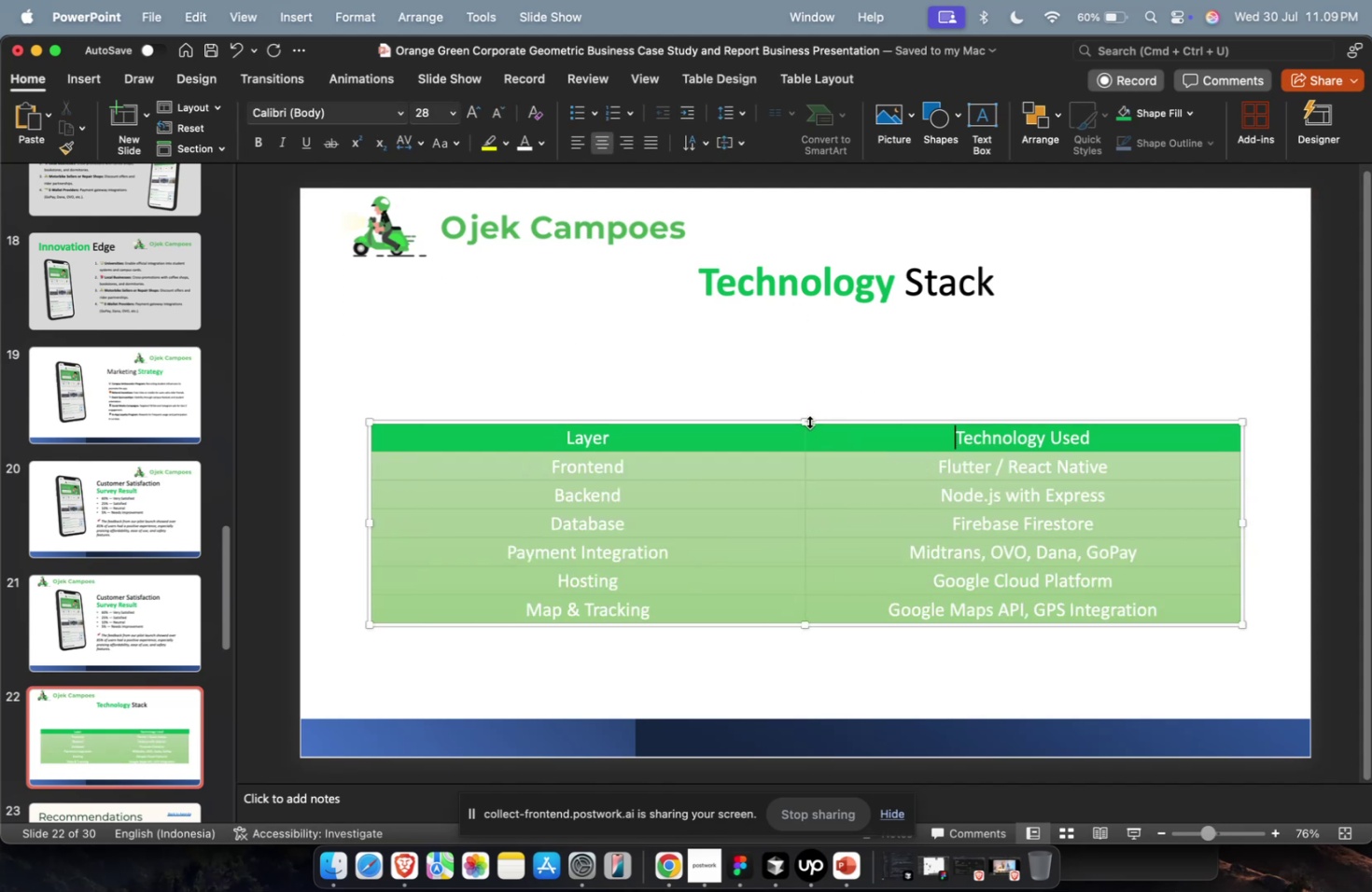 
left_click_drag(start_coordinate=[807, 421], to_coordinate=[811, 338])
 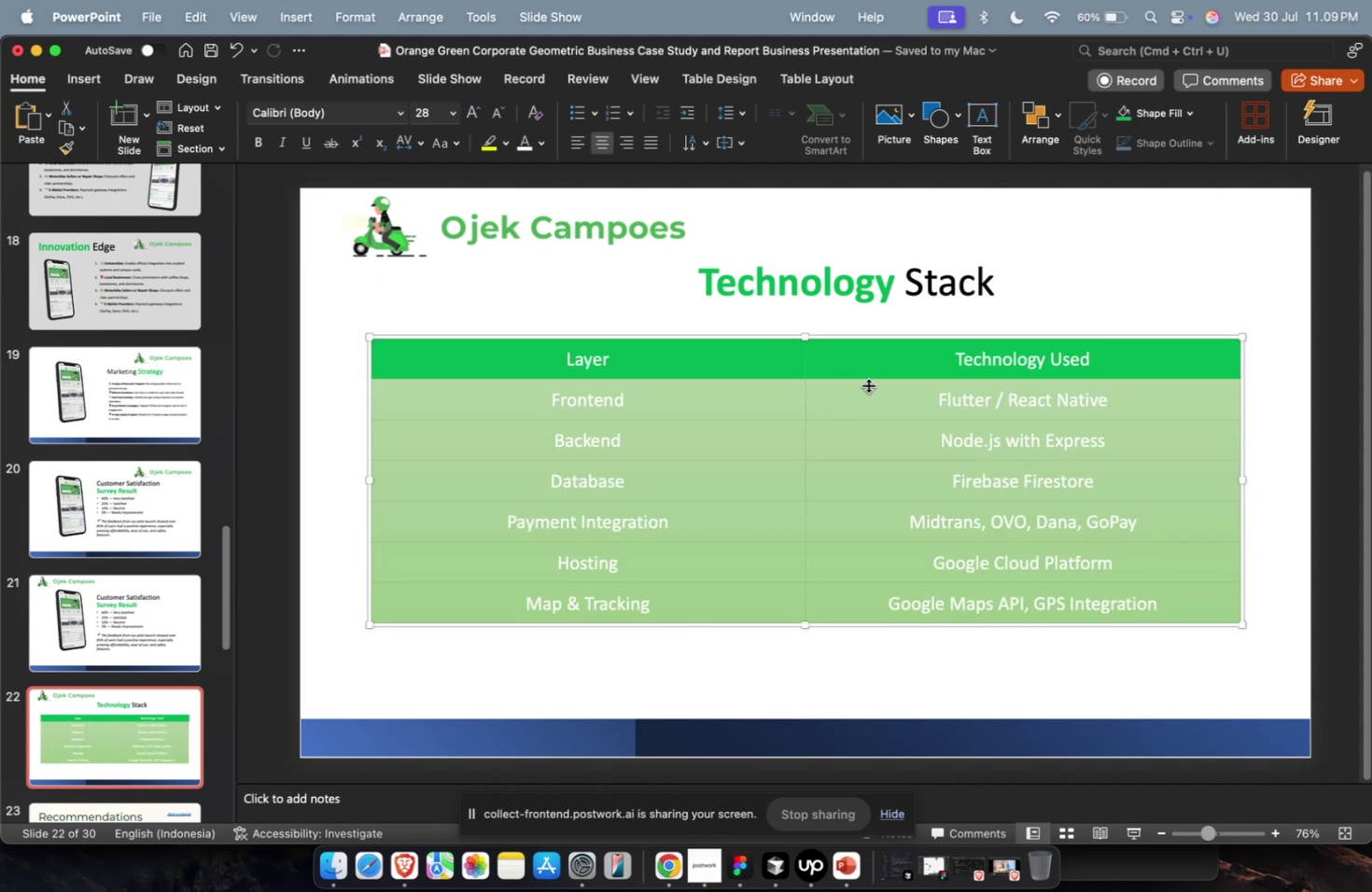 
left_click([651, 269])
 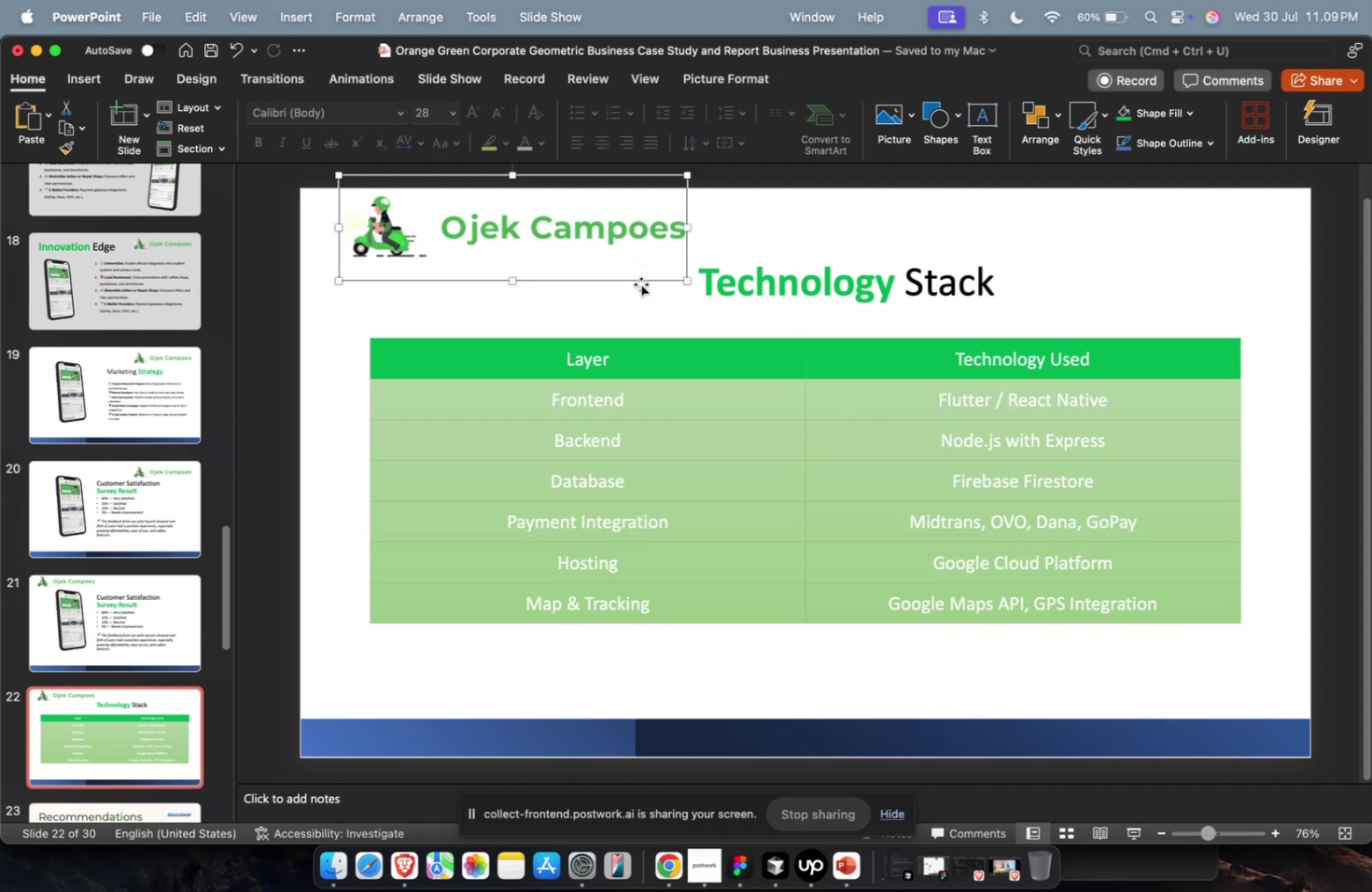 
left_click_drag(start_coordinate=[640, 284], to_coordinate=[942, 278])
 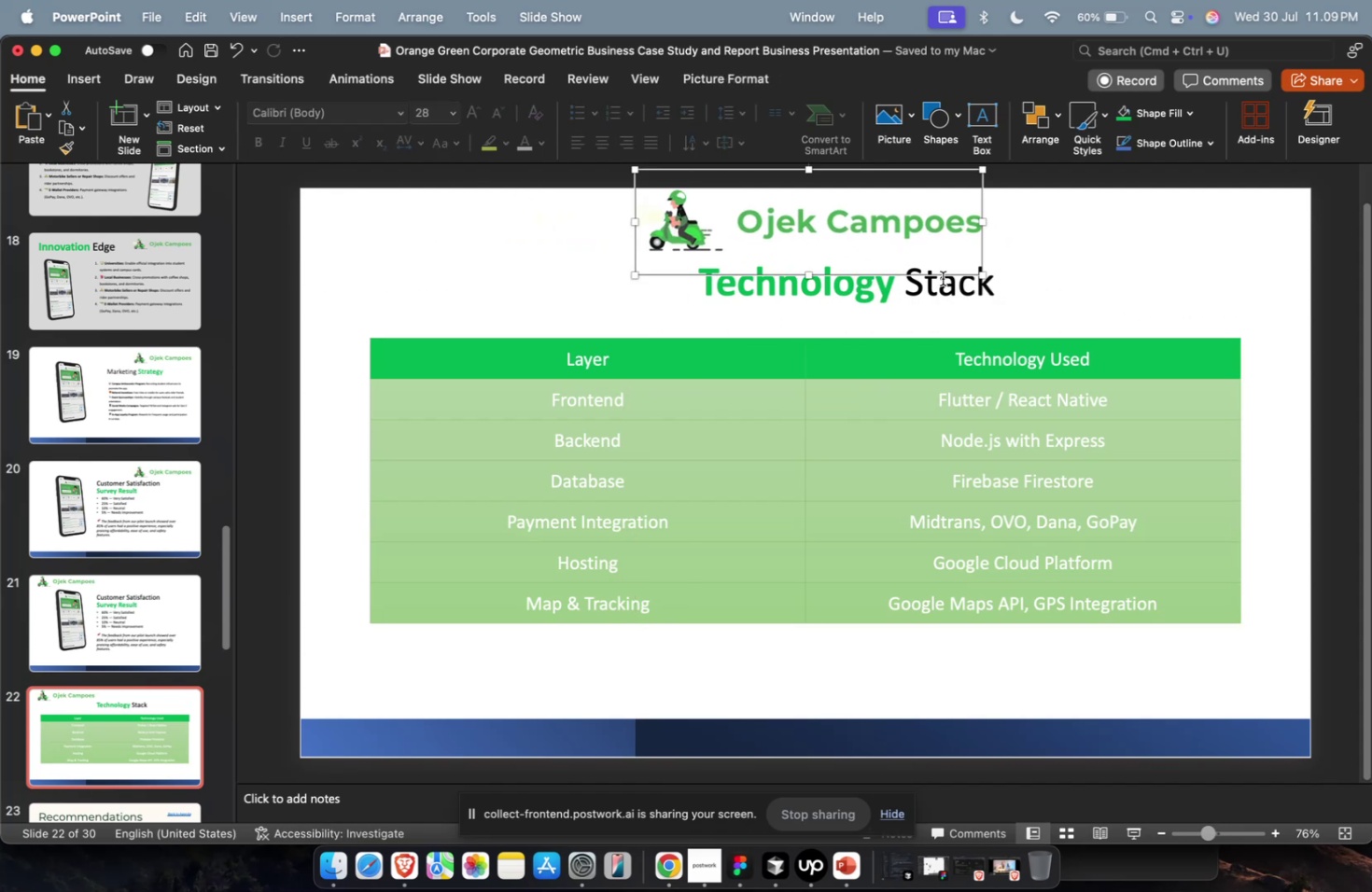 
key(Meta+CommandLeft)
 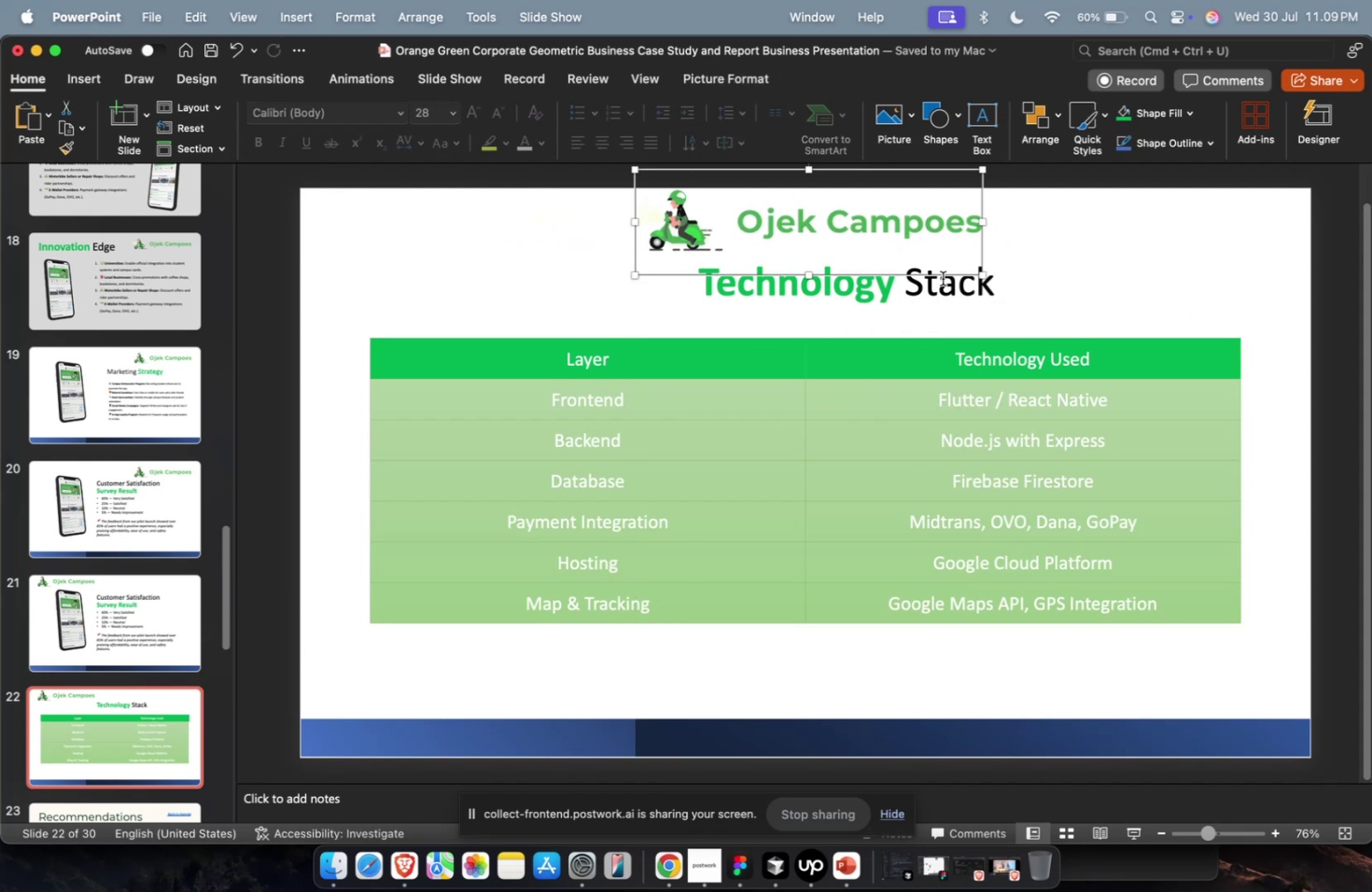 
key(Meta+Z)
 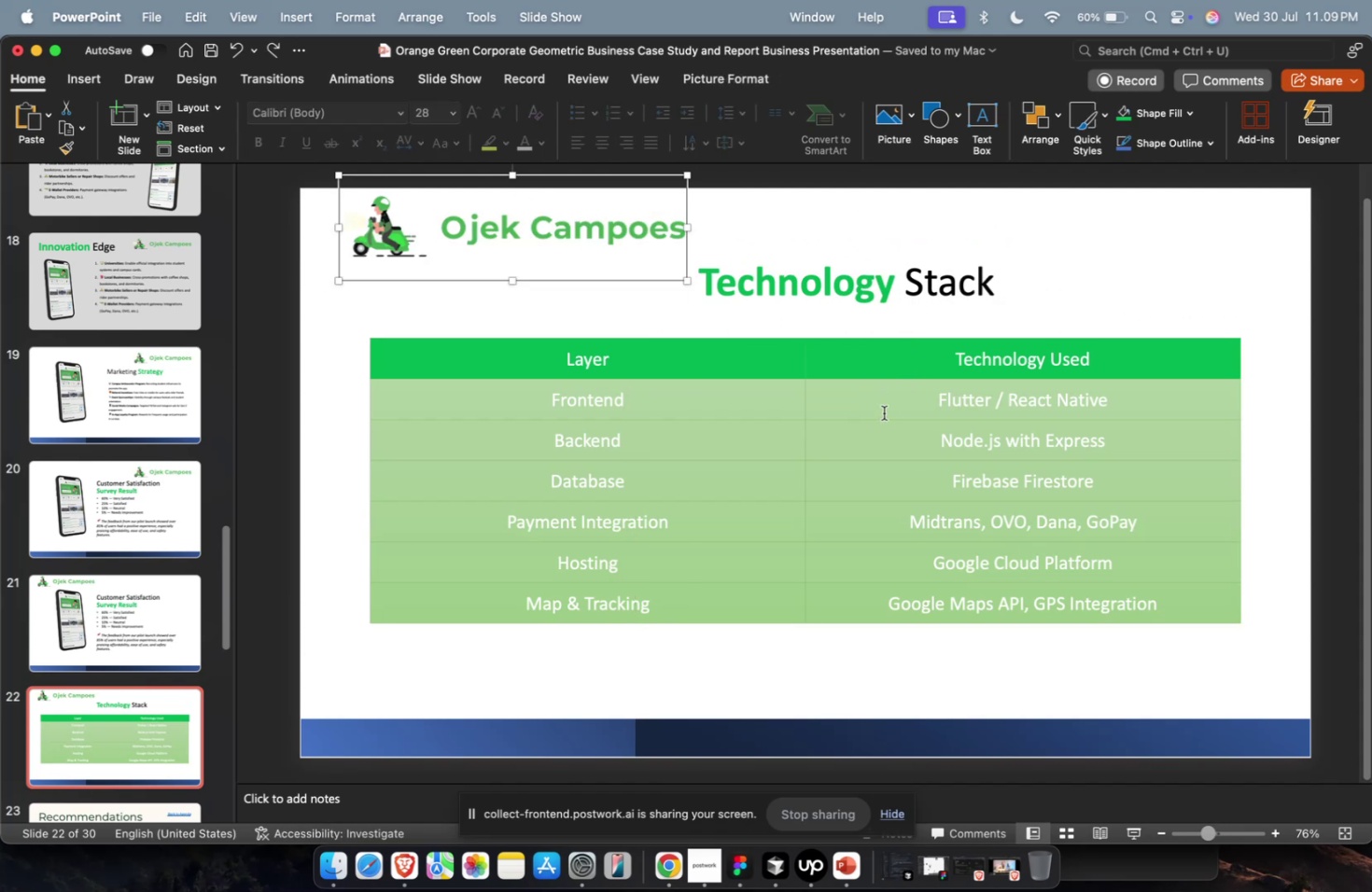 
left_click([845, 439])
 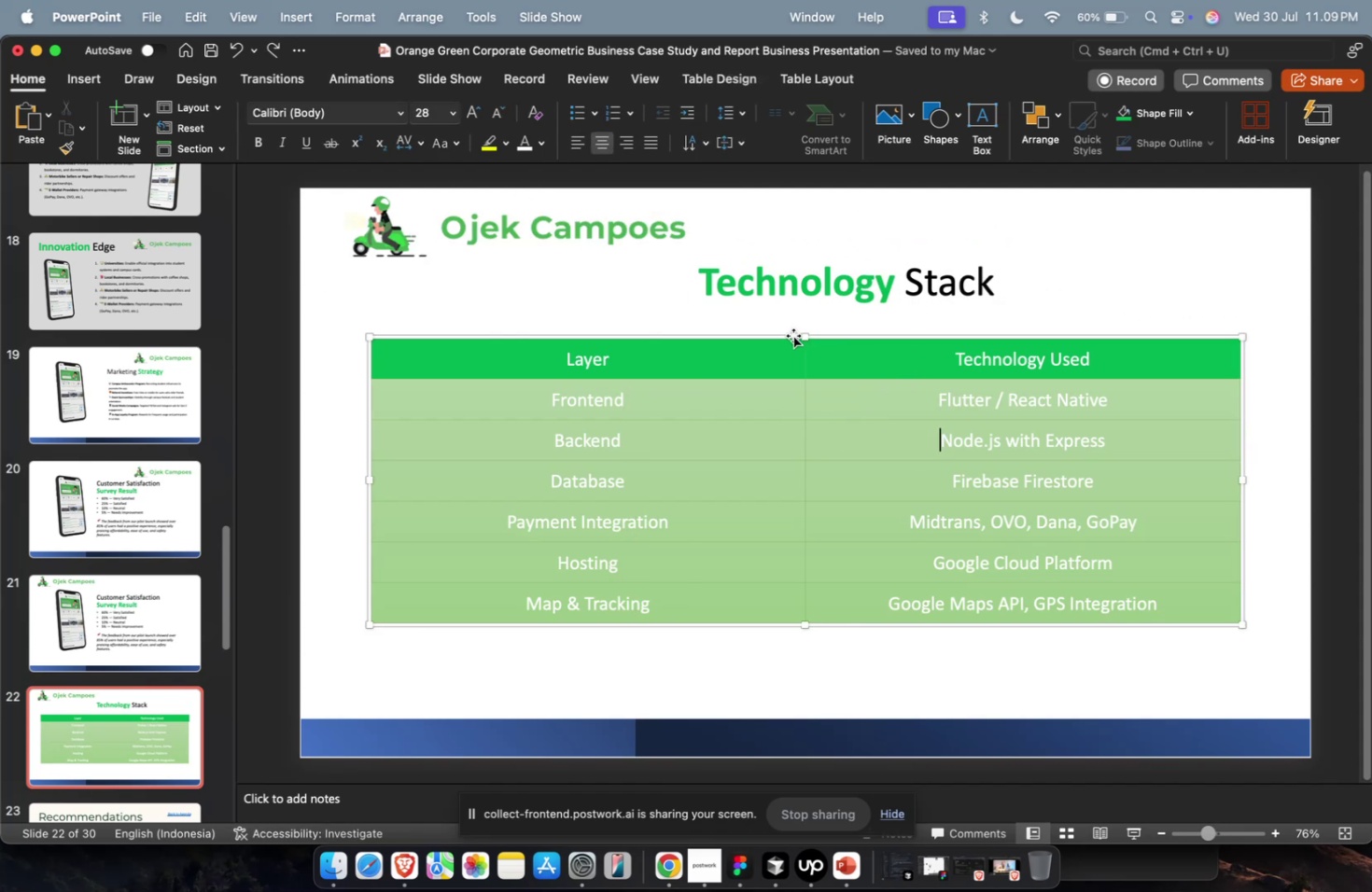 
left_click_drag(start_coordinate=[792, 335], to_coordinate=[785, 412])
 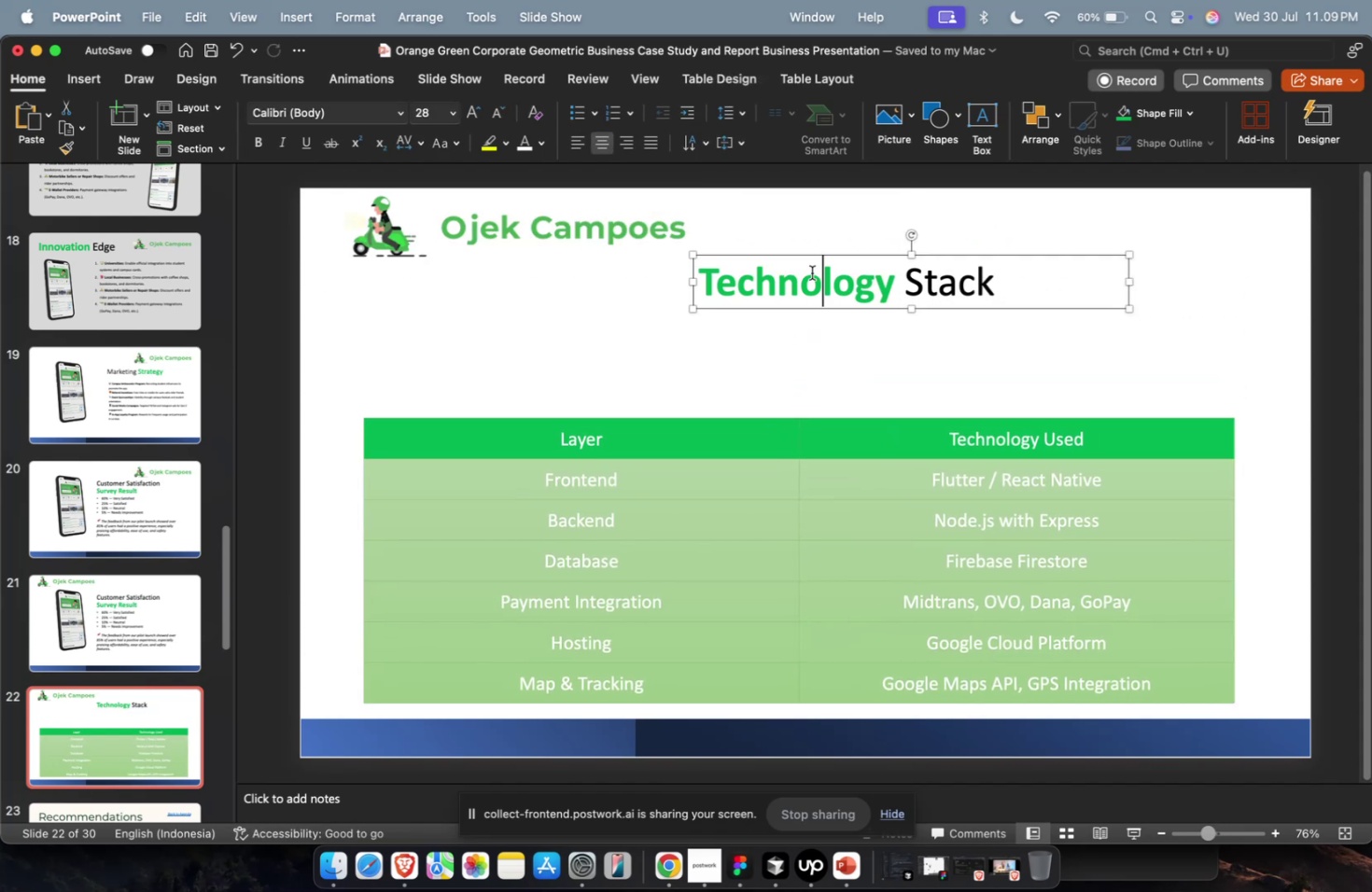 
left_click([811, 272])
 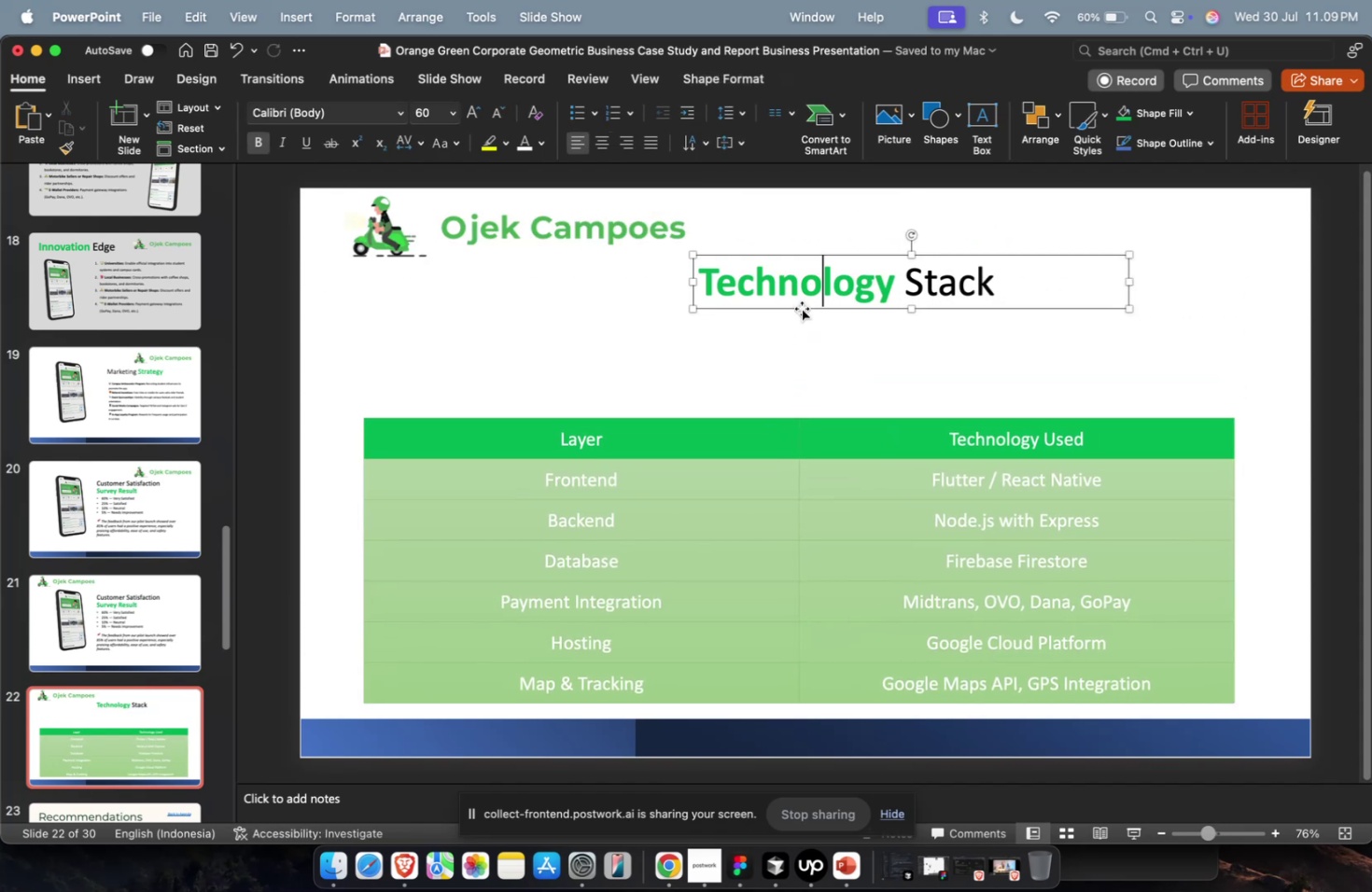 
left_click_drag(start_coordinate=[800, 309], to_coordinate=[472, 367])
 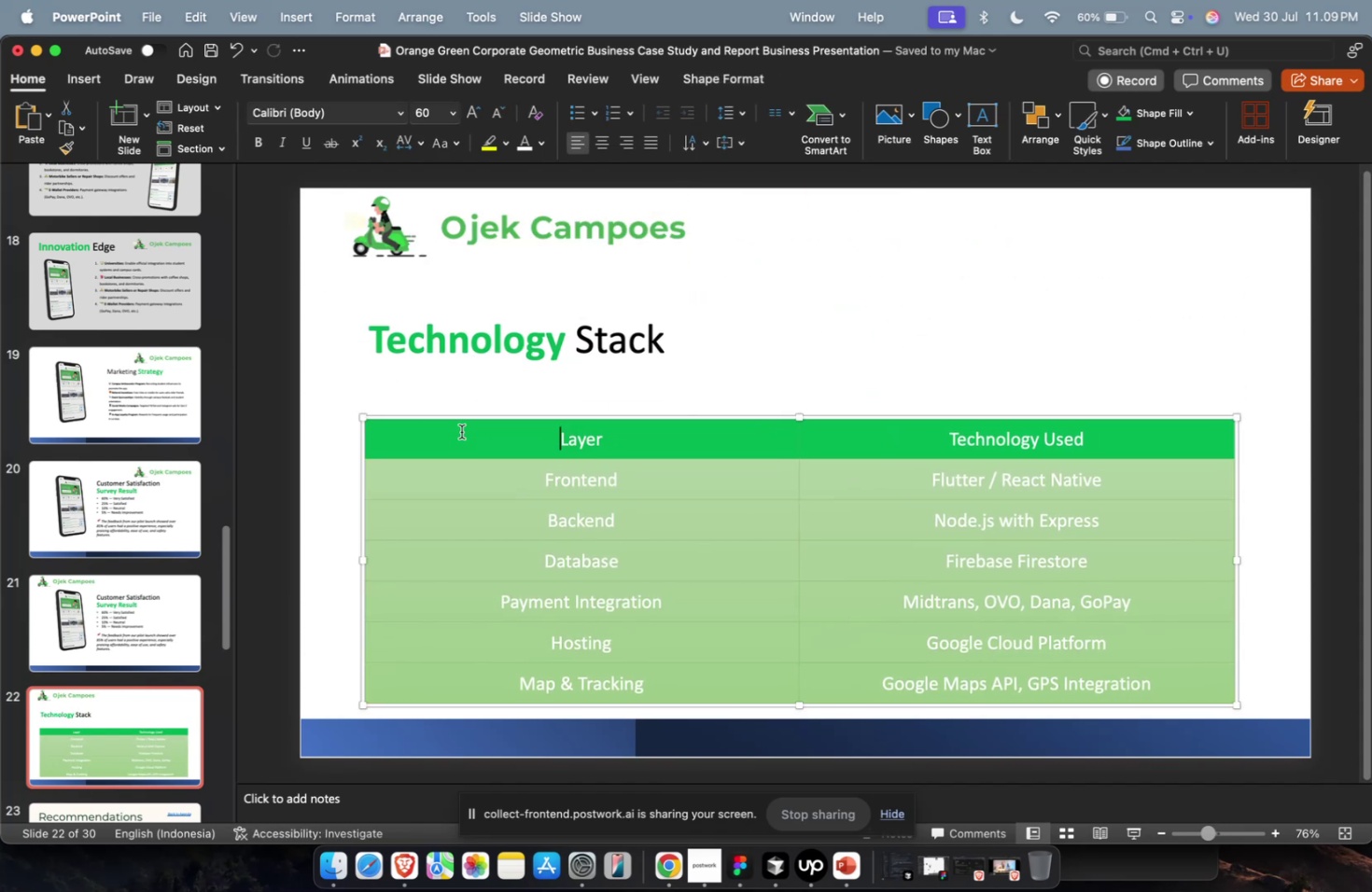 
left_click([461, 431])
 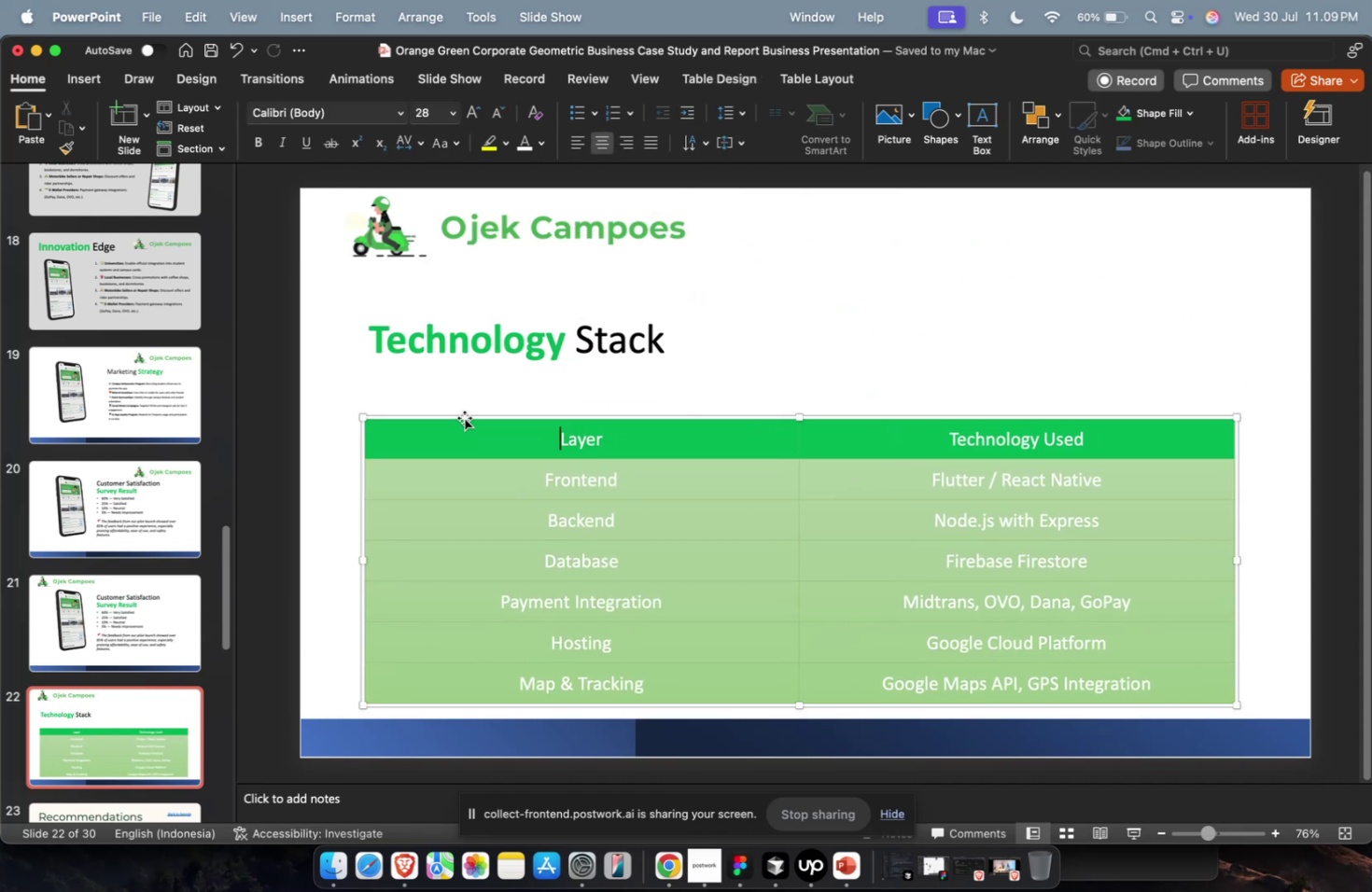 
left_click_drag(start_coordinate=[464, 415], to_coordinate=[465, 386])
 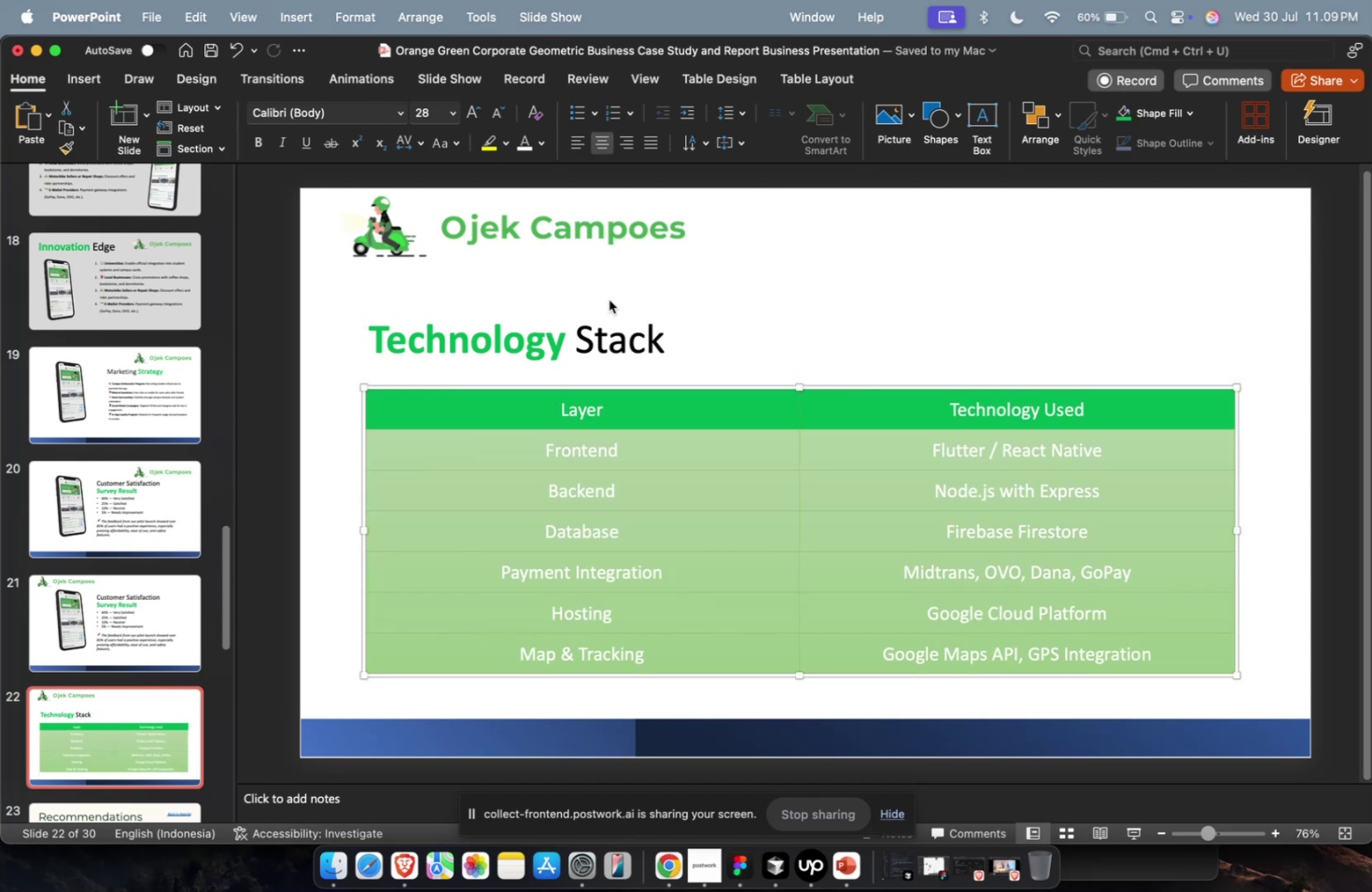 
left_click([803, 272])
 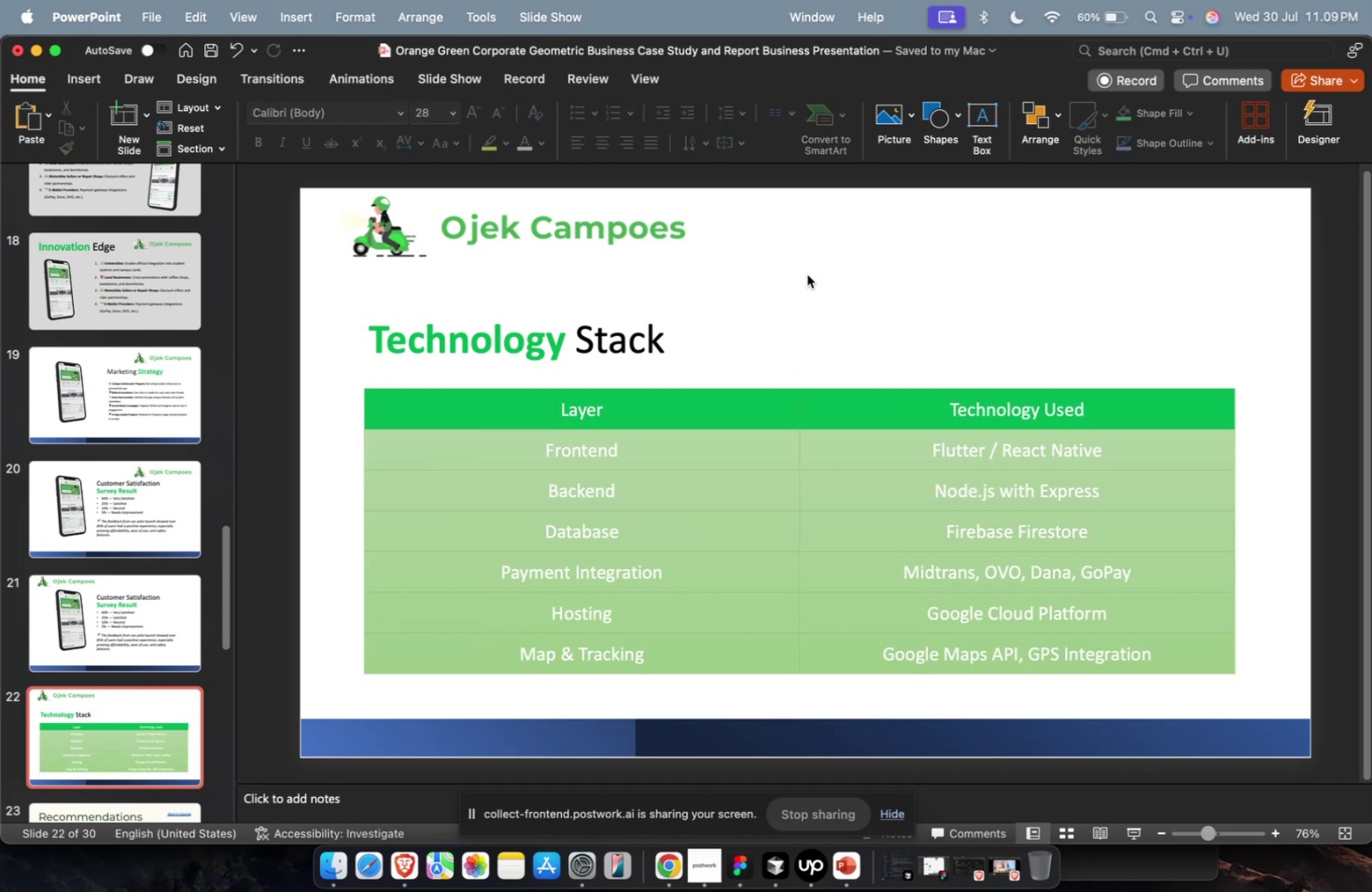 
scroll: coordinate [806, 274], scroll_direction: down, amount: 2.0
 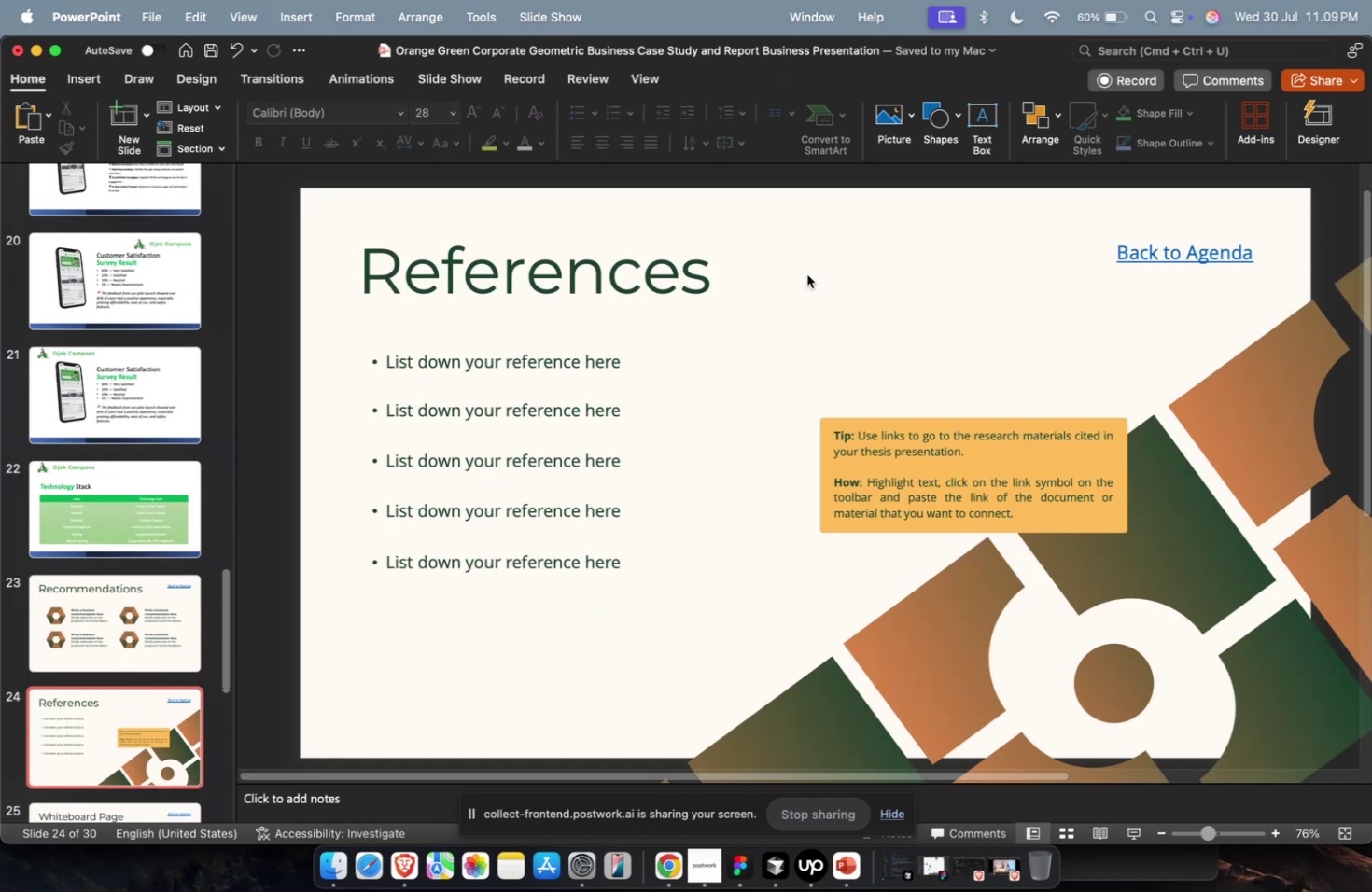 
scroll: coordinate [806, 274], scroll_direction: up, amount: 3.0
 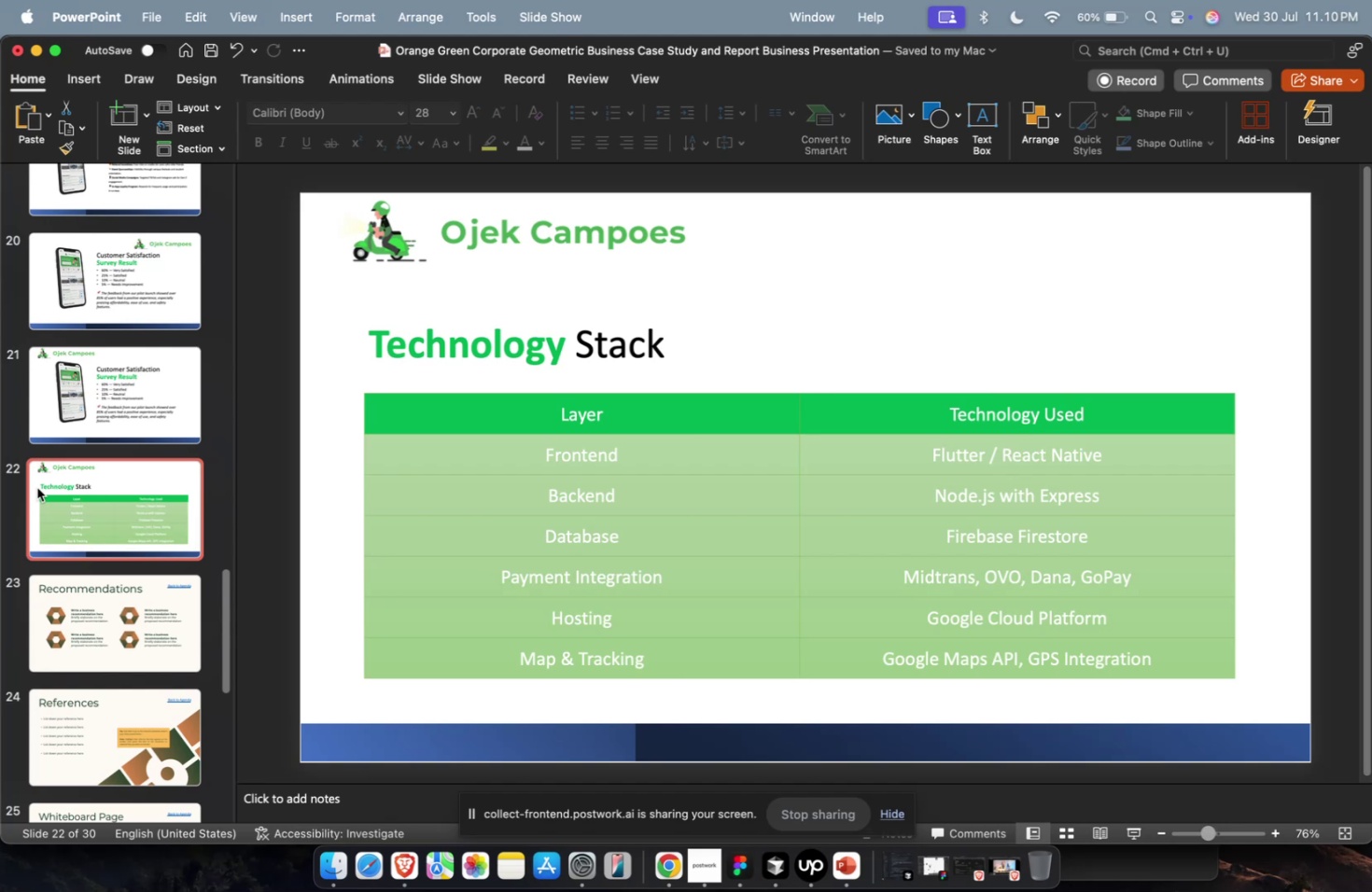 
wait(39.51)
 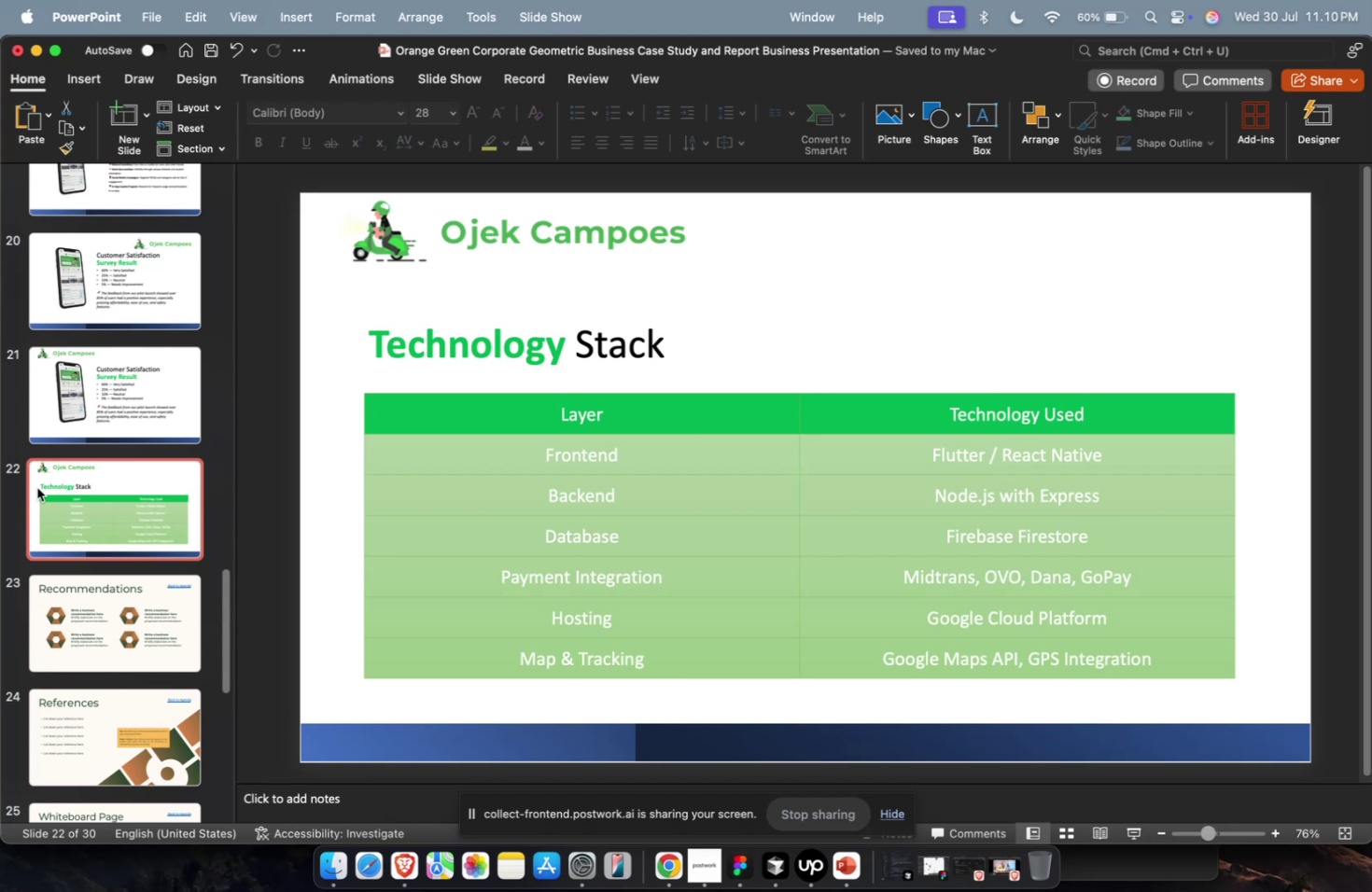 
left_click([96, 648])
 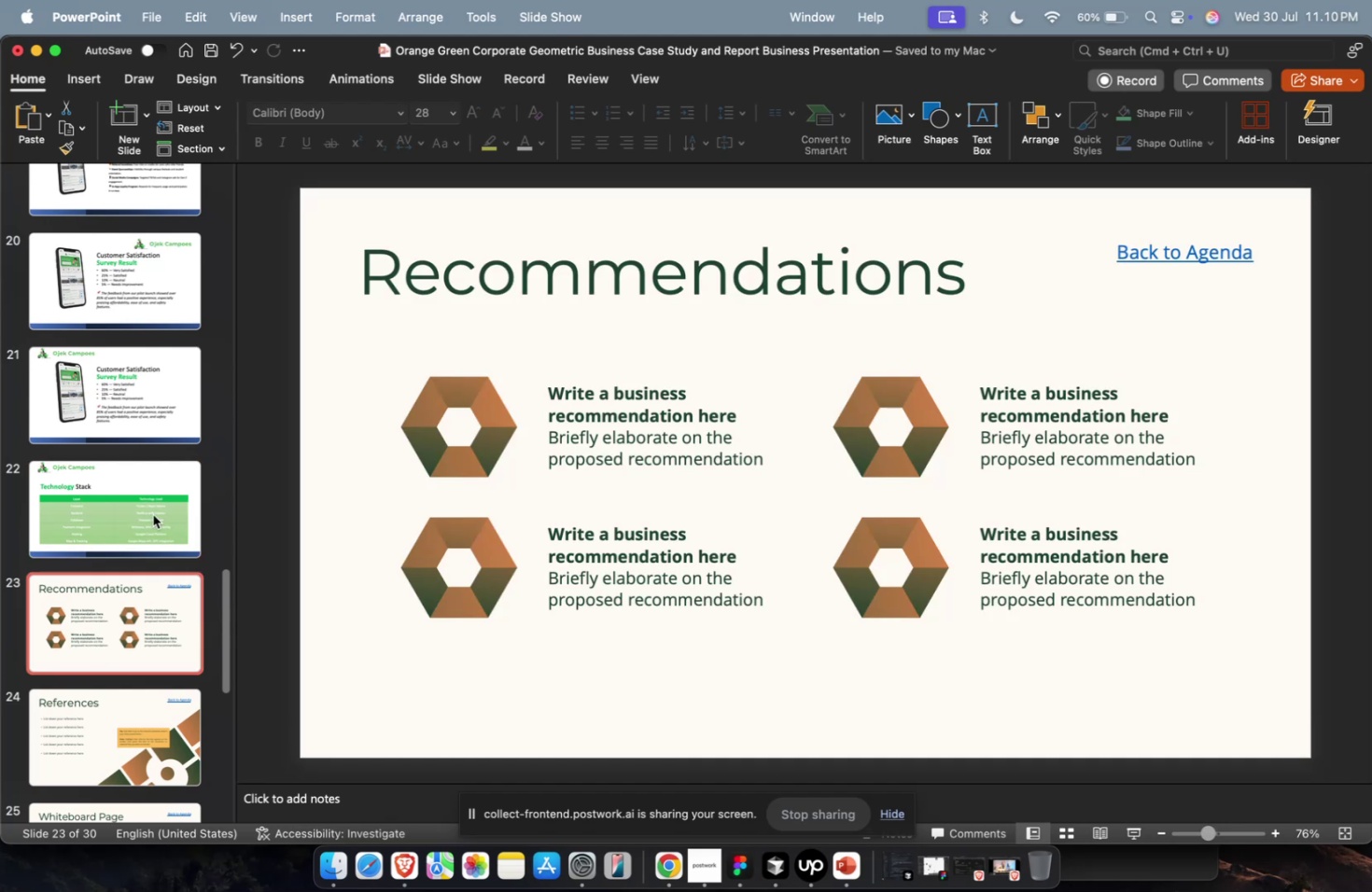 
left_click([149, 510])
 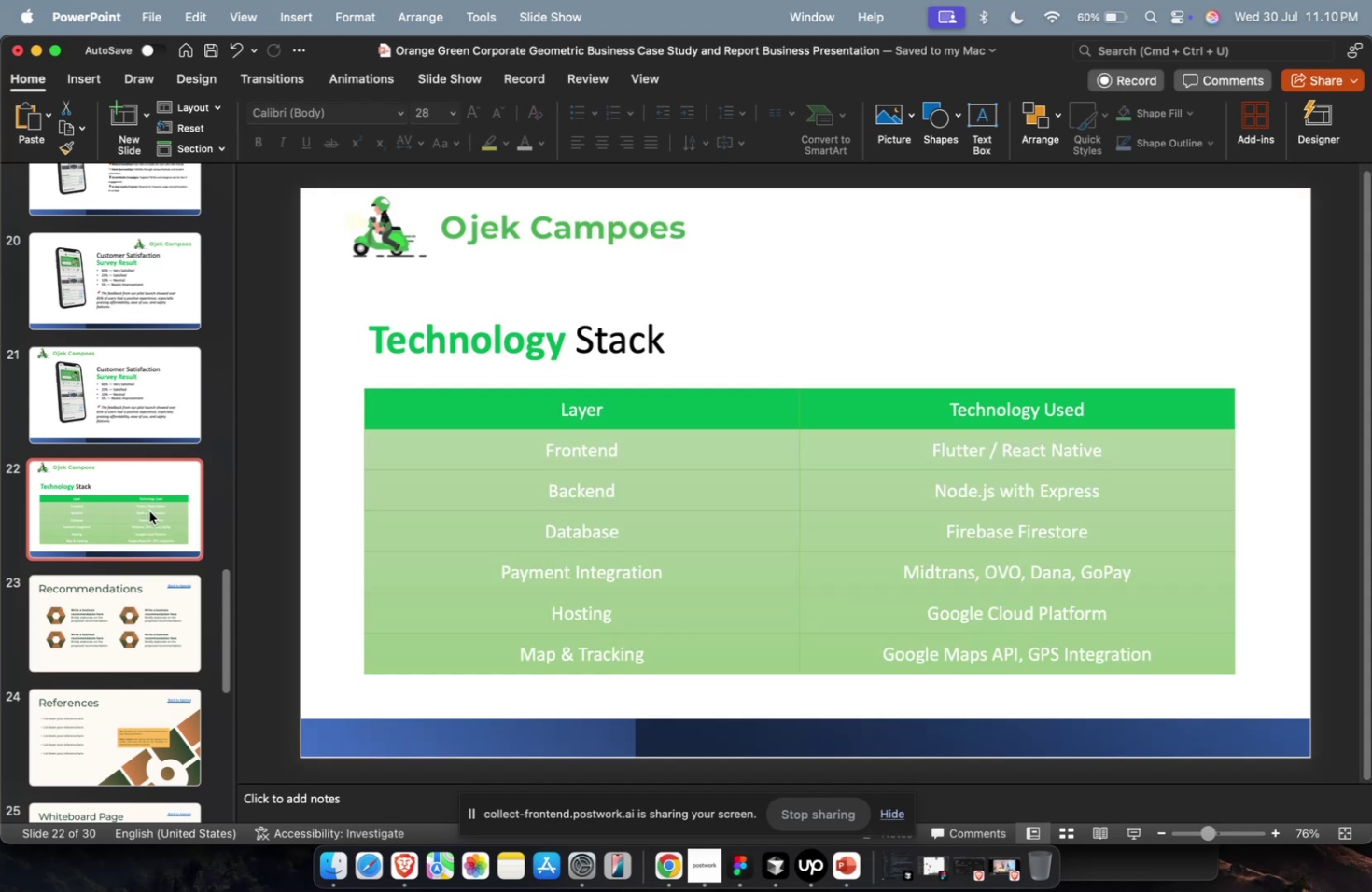 
key(Meta+CommandLeft)
 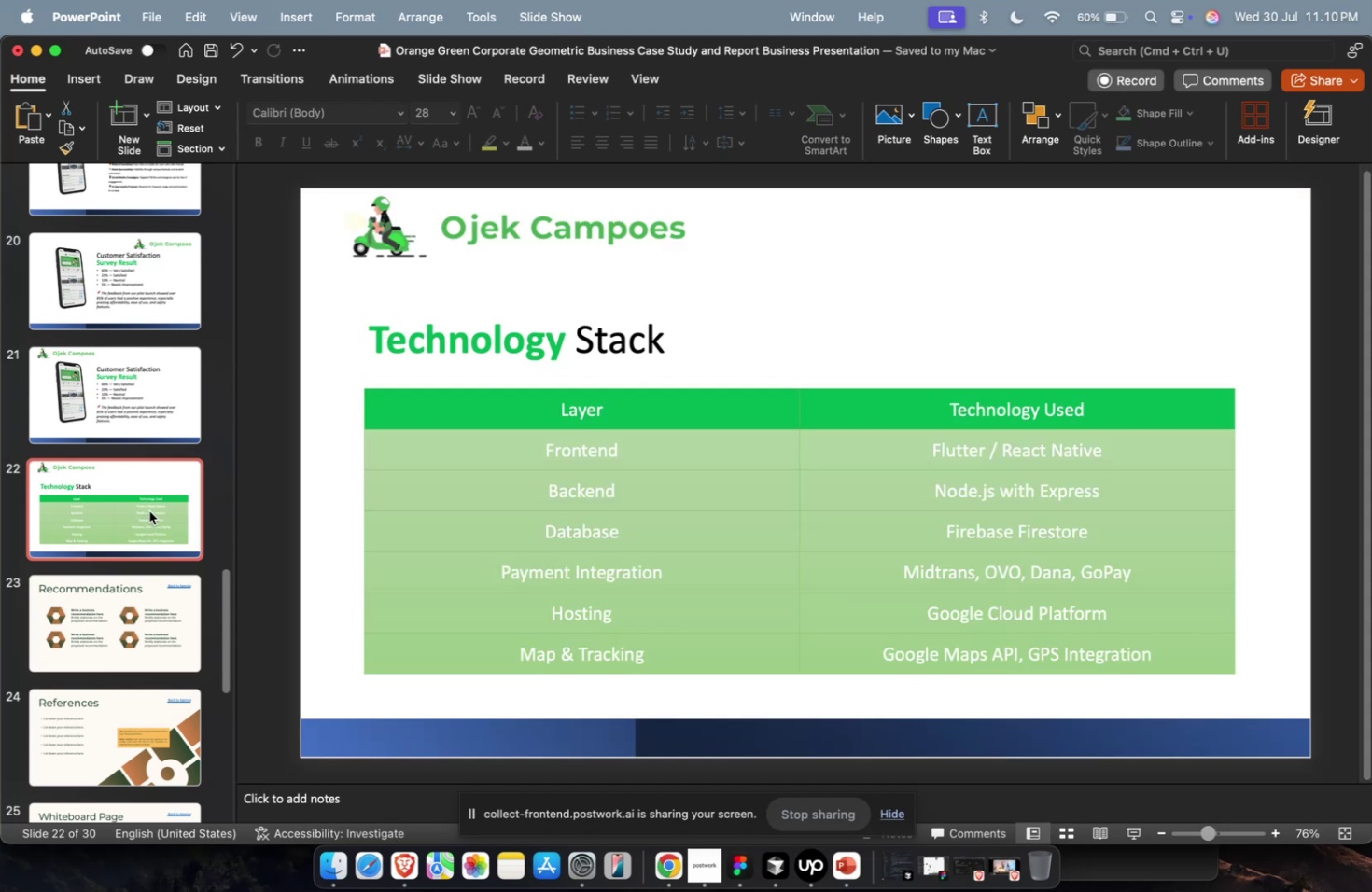 
key(Meta+D)
 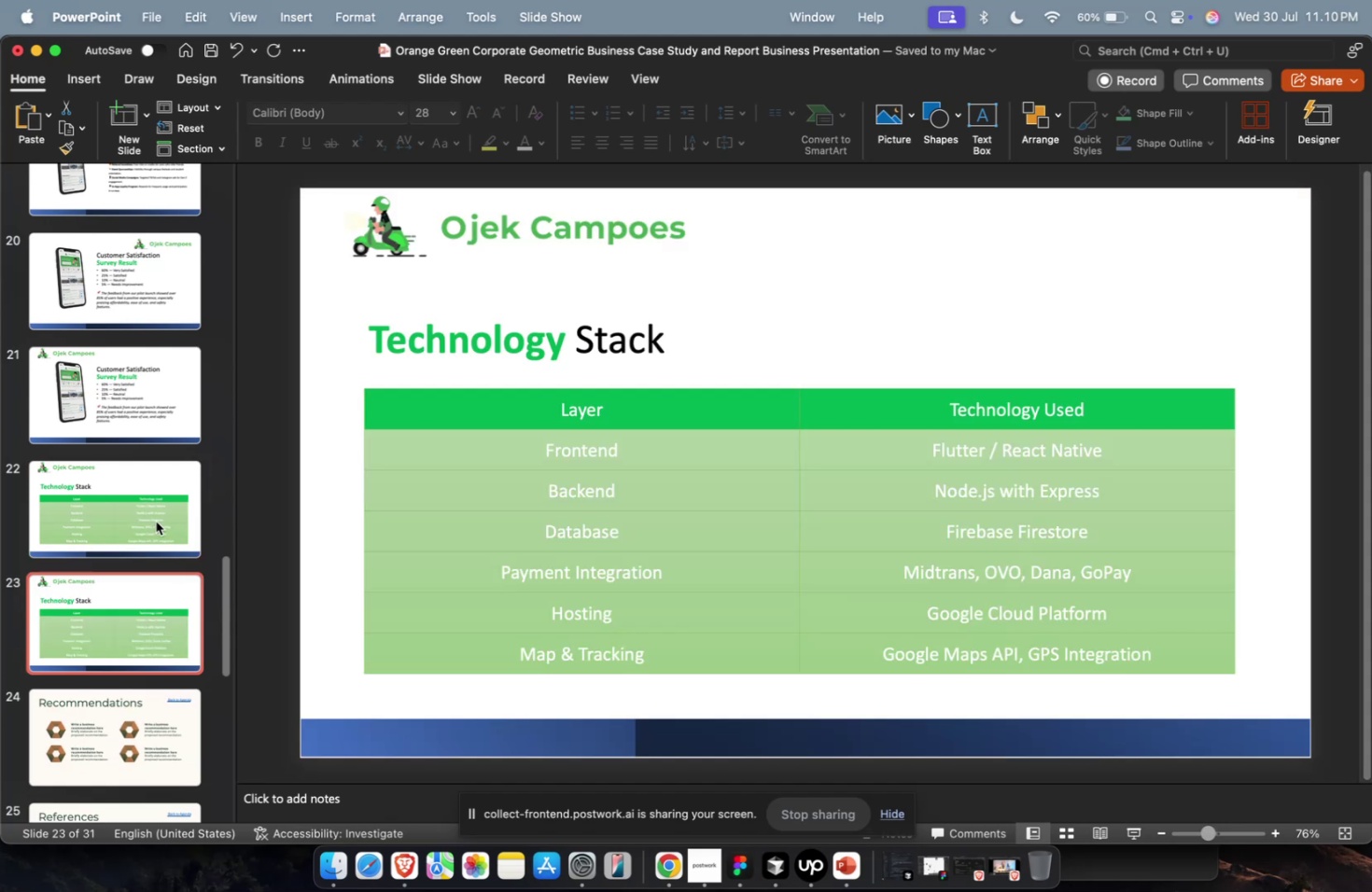 
key(Meta+CommandLeft)
 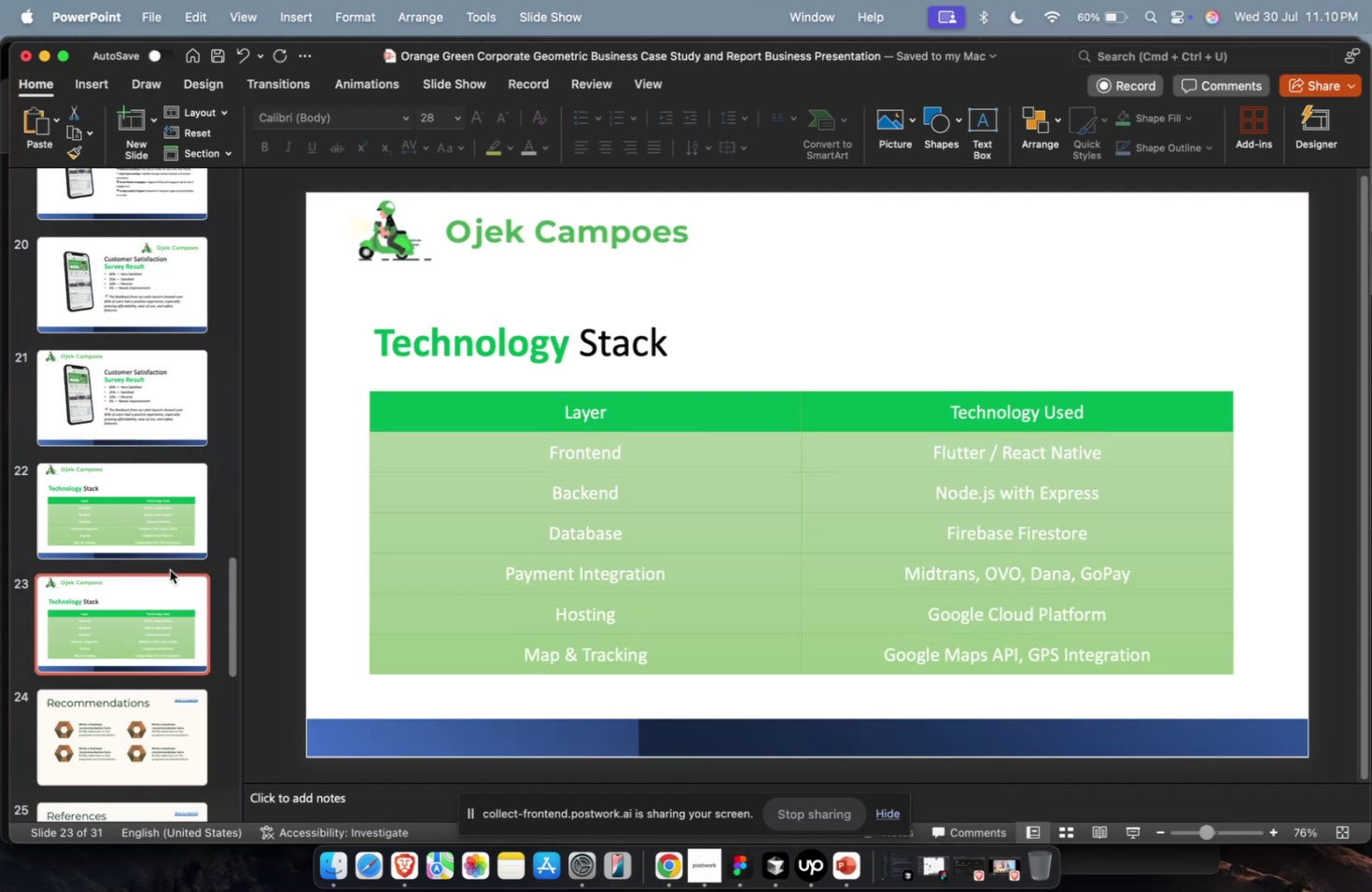 
key(Meta+1)
 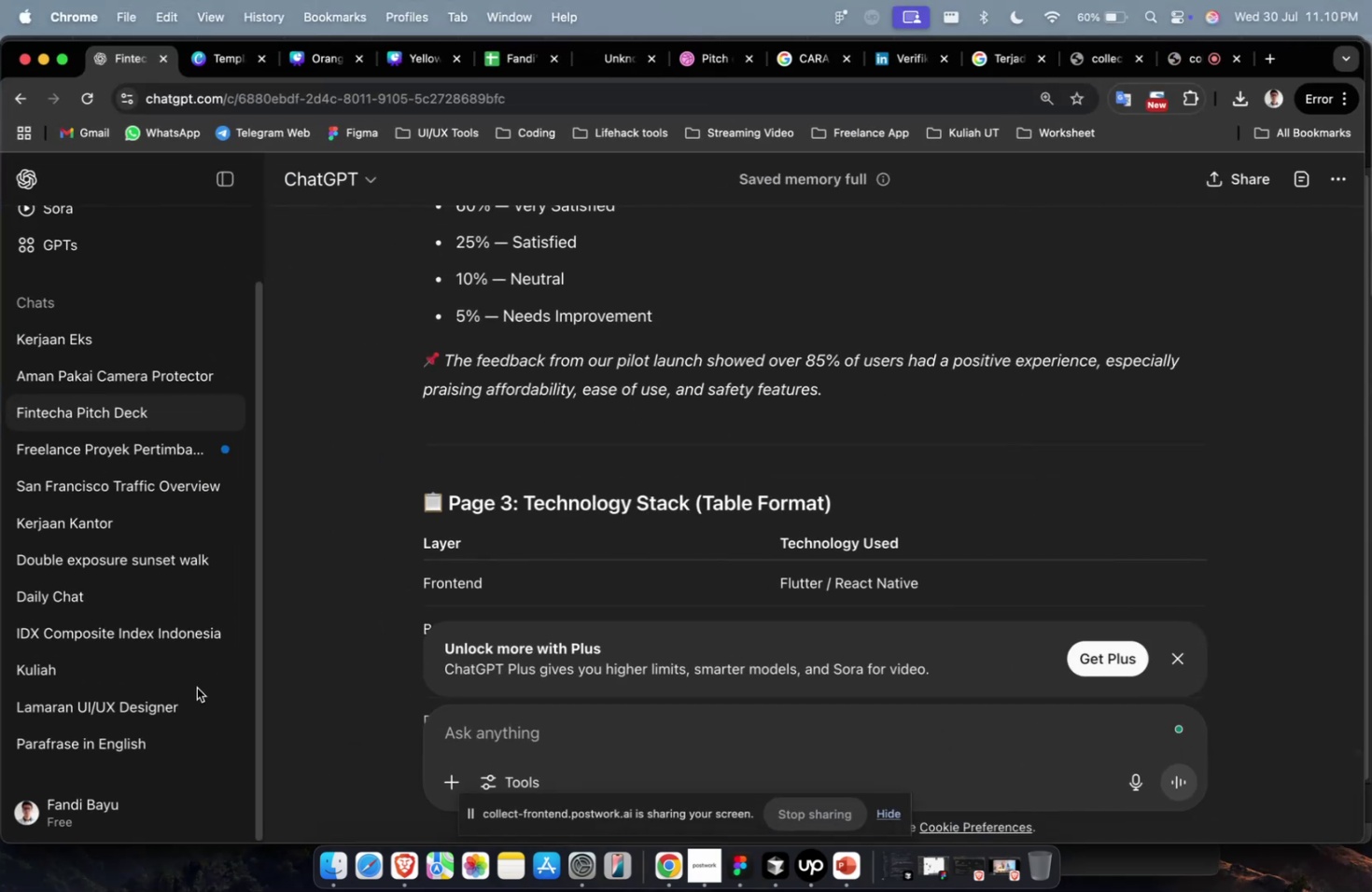 
scroll: coordinate [529, 540], scroll_direction: down, amount: 32.0
 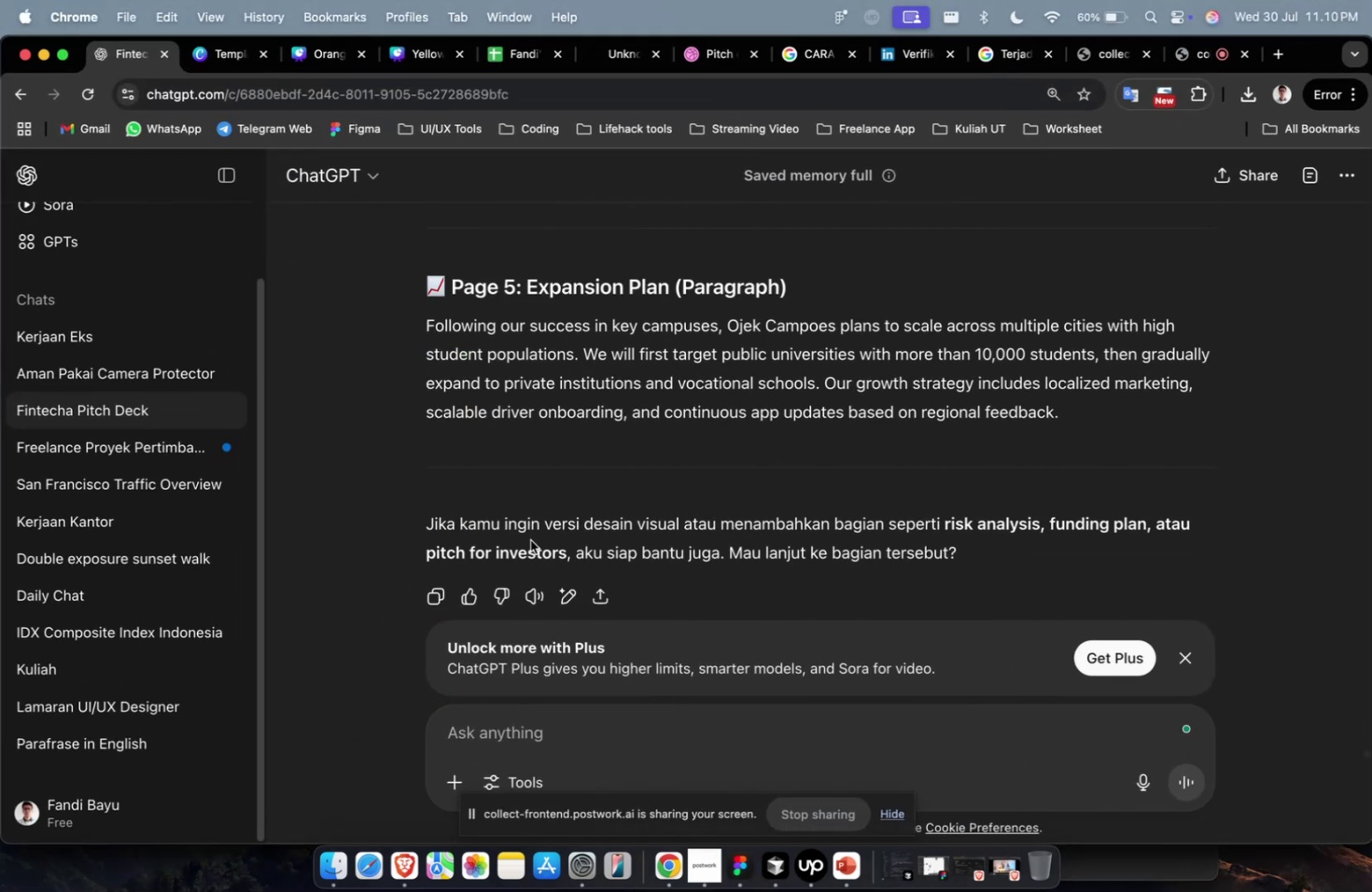 
scroll: coordinate [530, 539], scroll_direction: up, amount: 11.0
 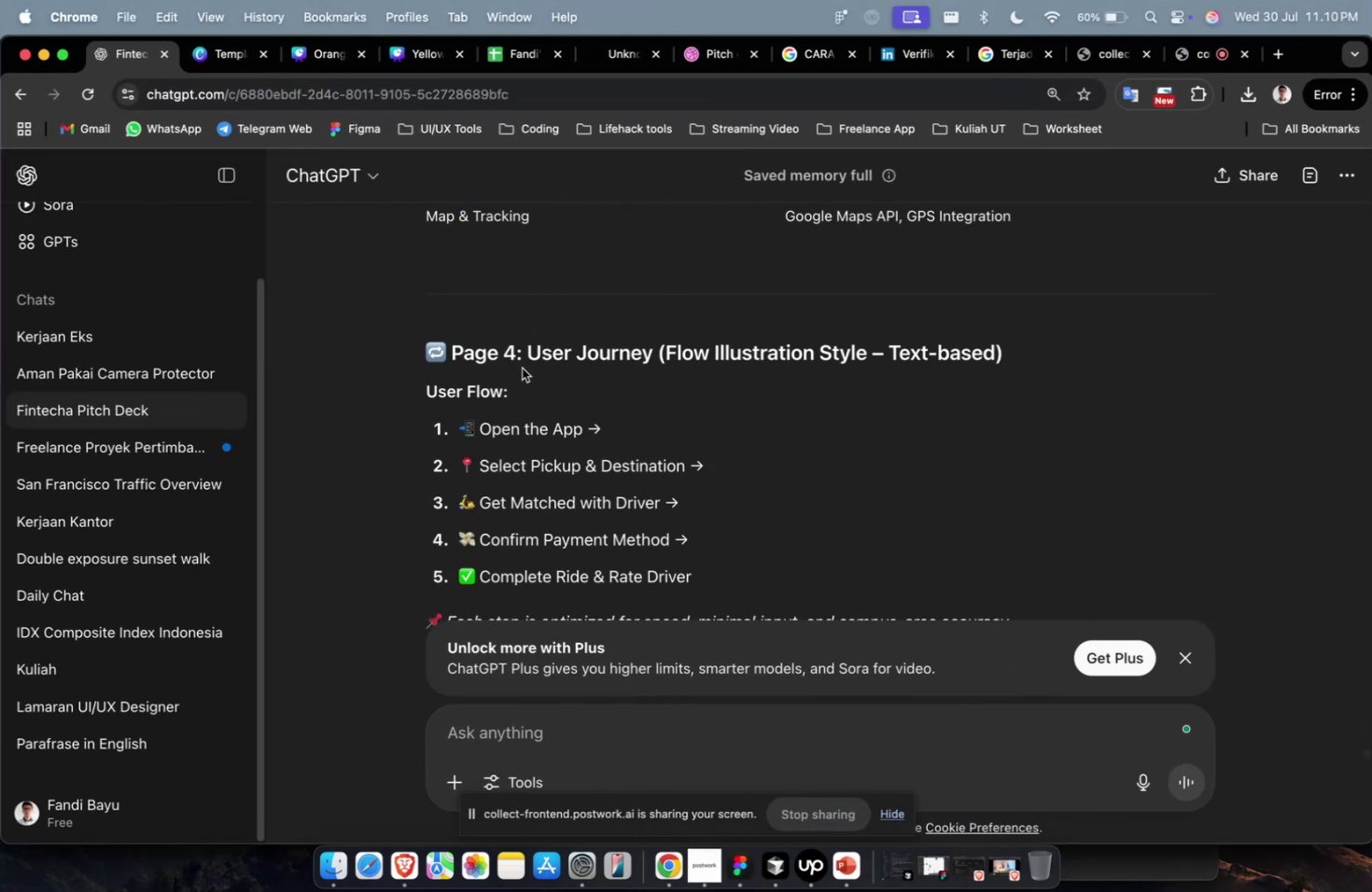 
left_click_drag(start_coordinate=[525, 355], to_coordinate=[649, 361])
 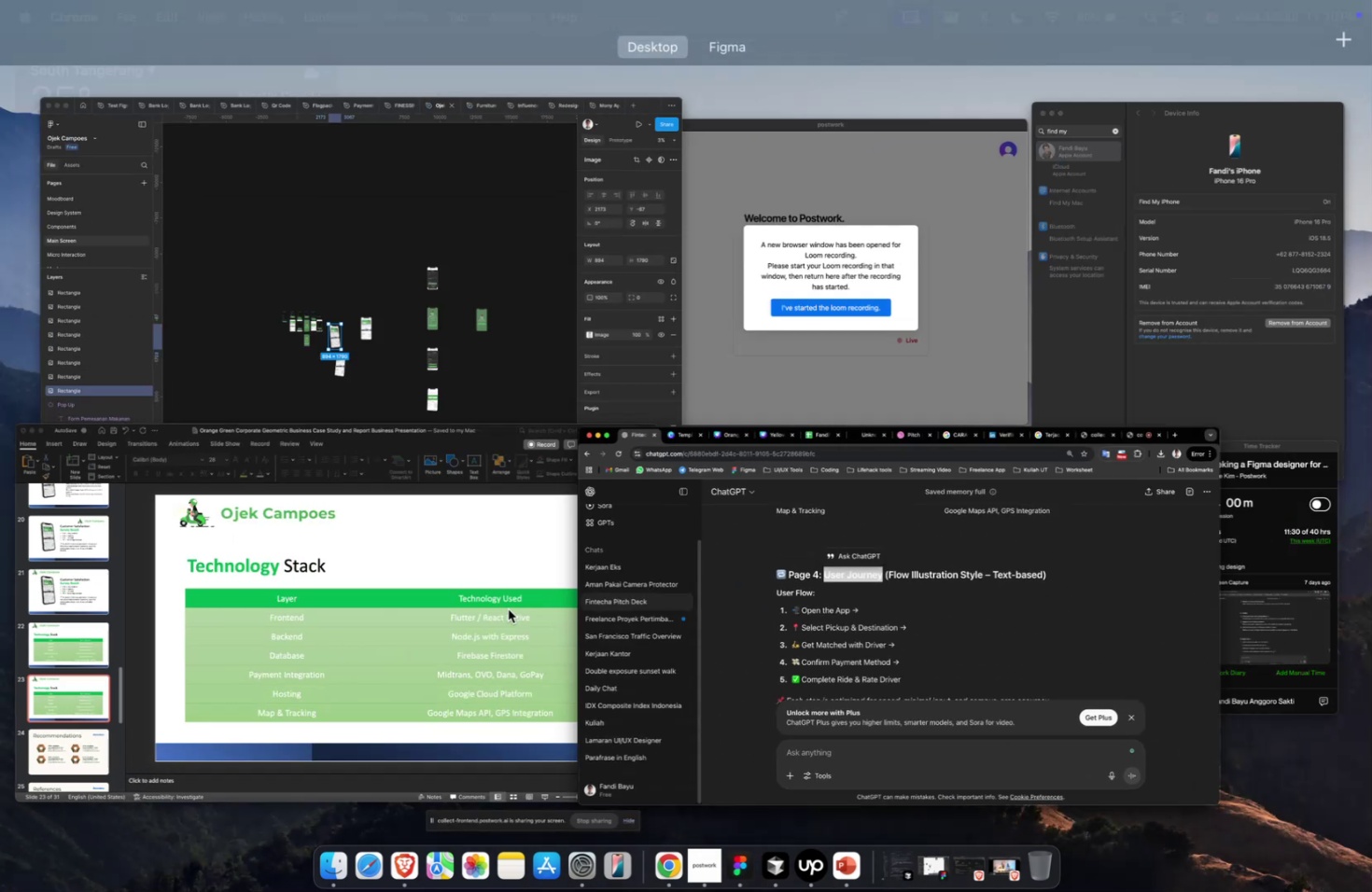 
key(Meta+C)
 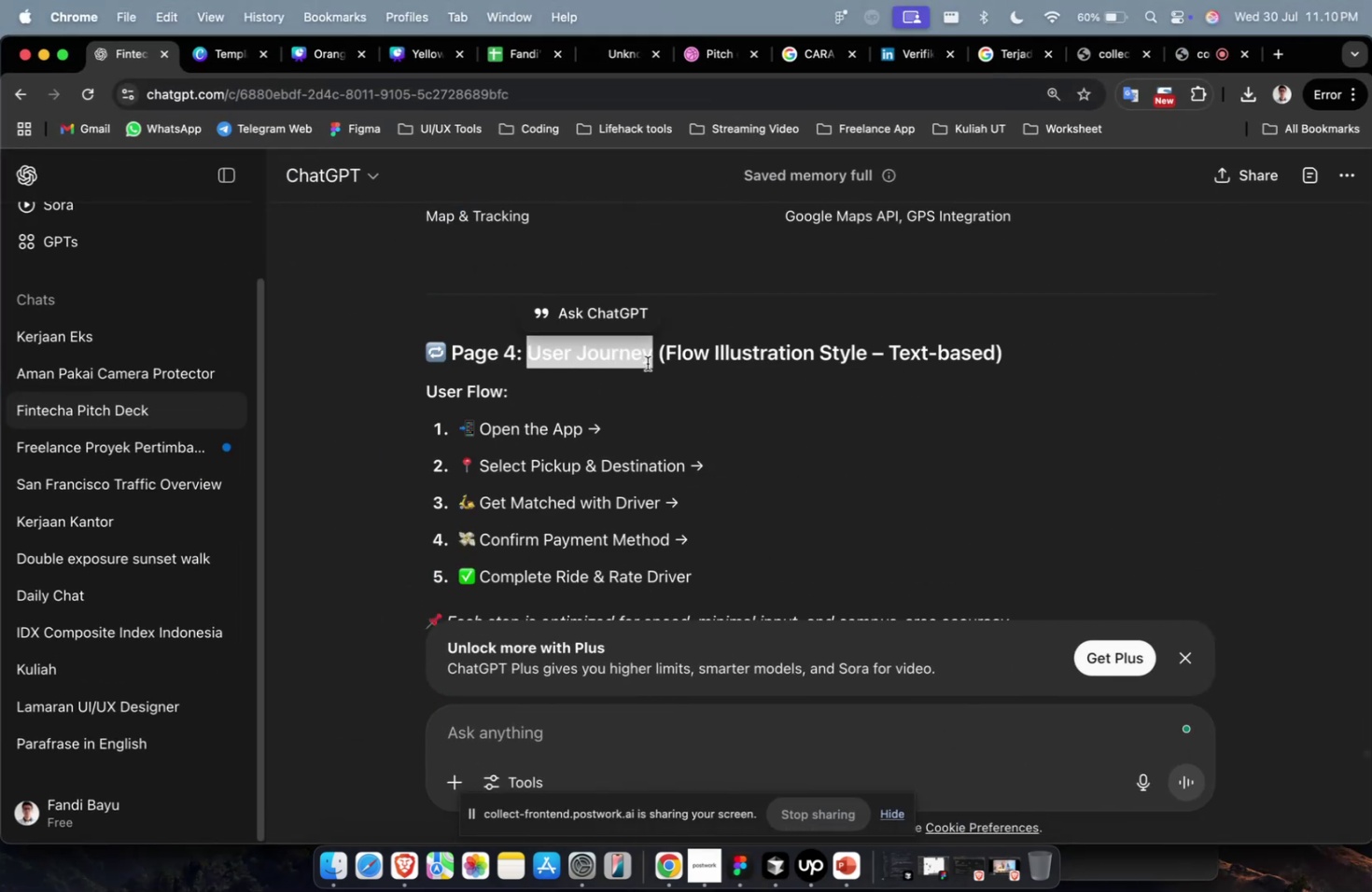 
key(Meta+1)
 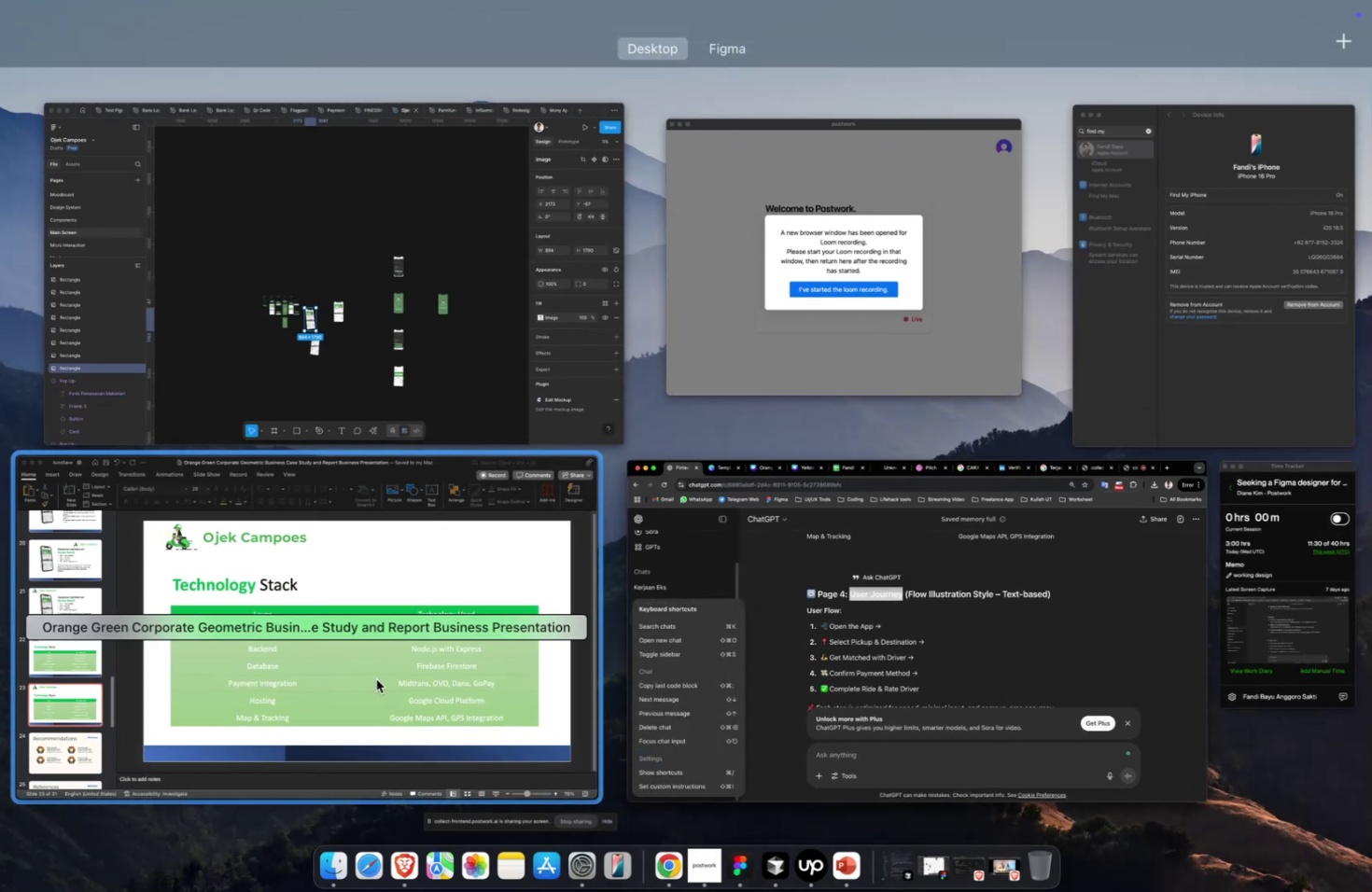 
left_click([376, 678])
 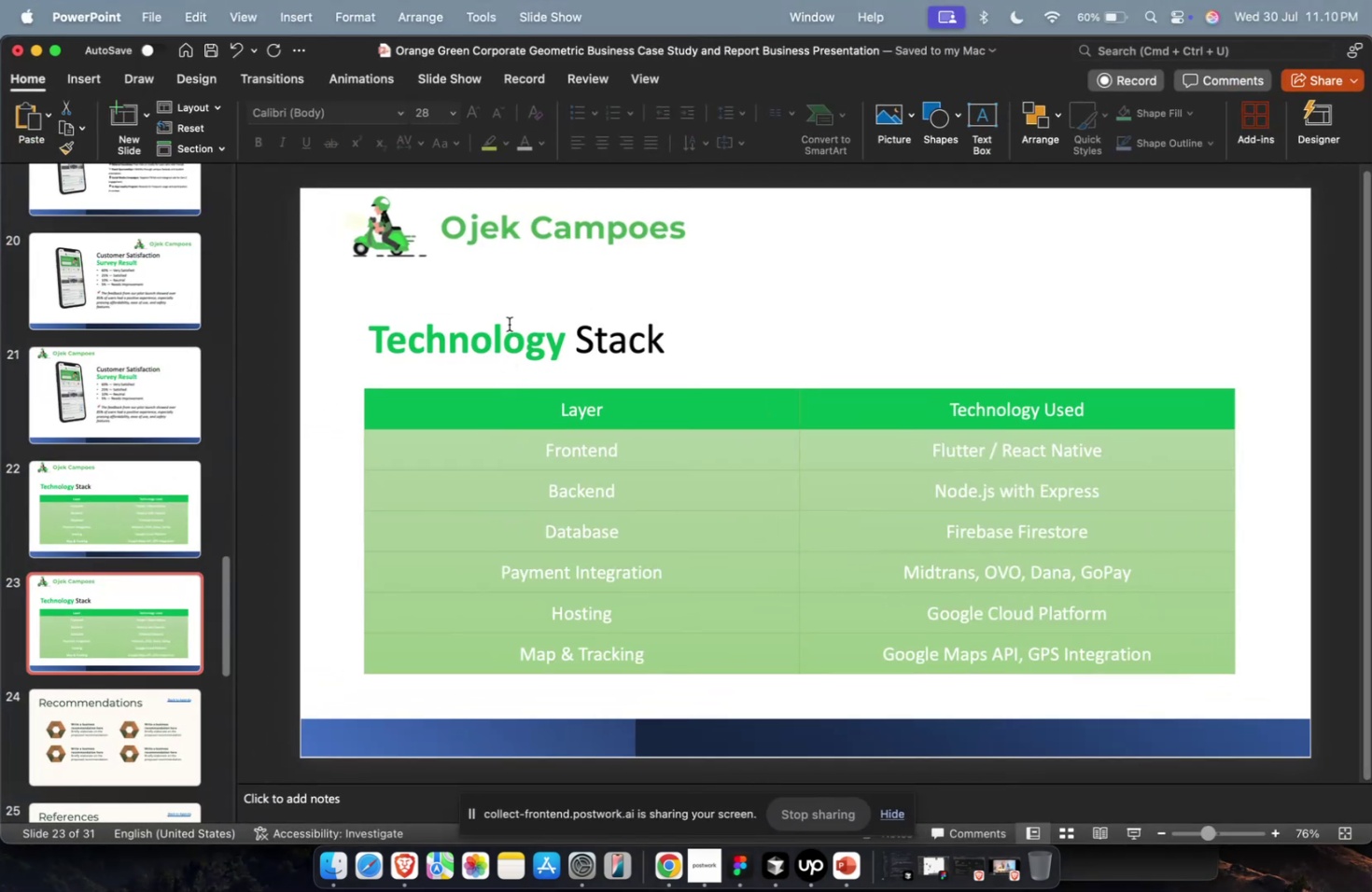 
double_click([509, 324])
 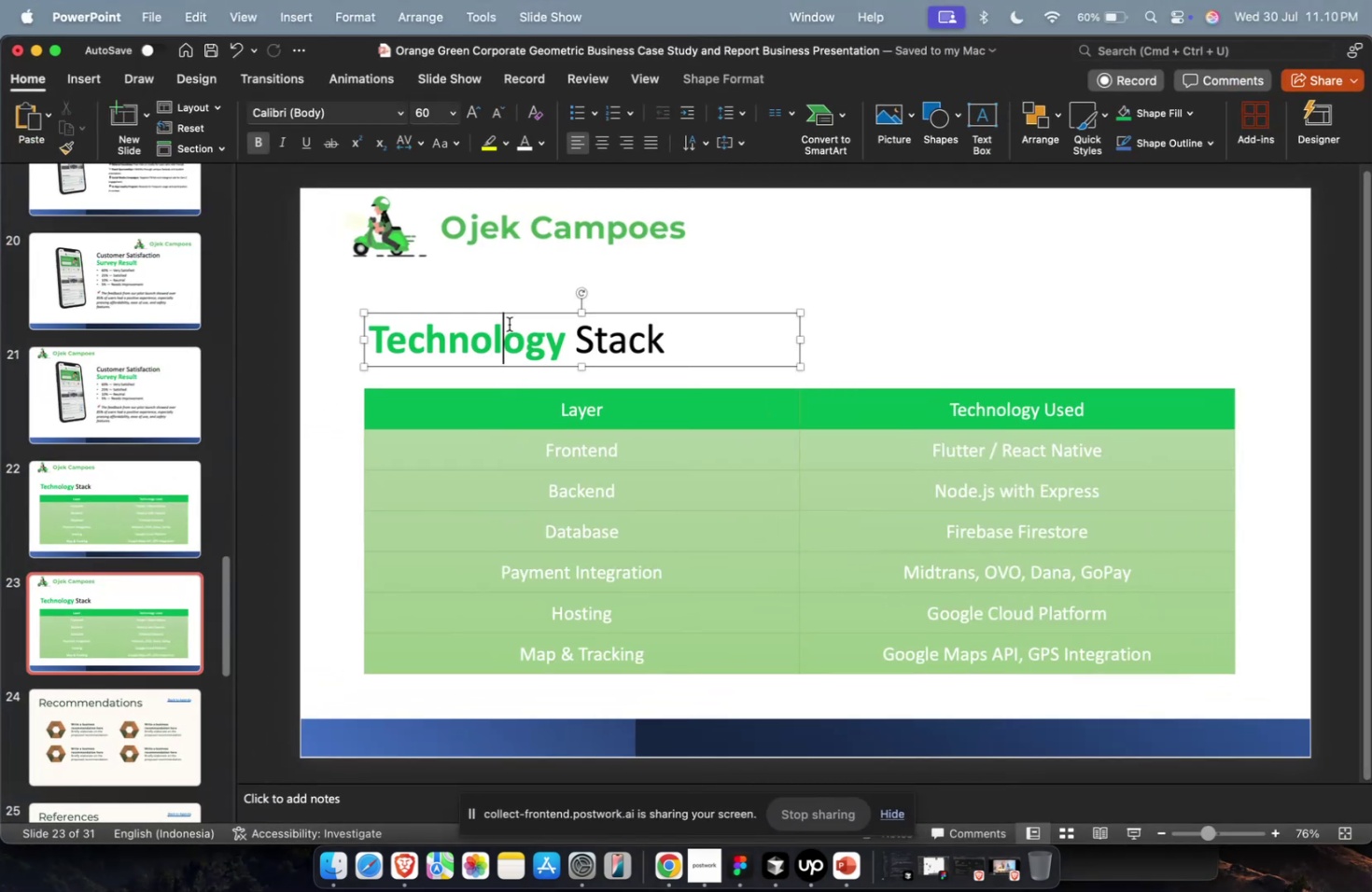 
key(Meta+A)
 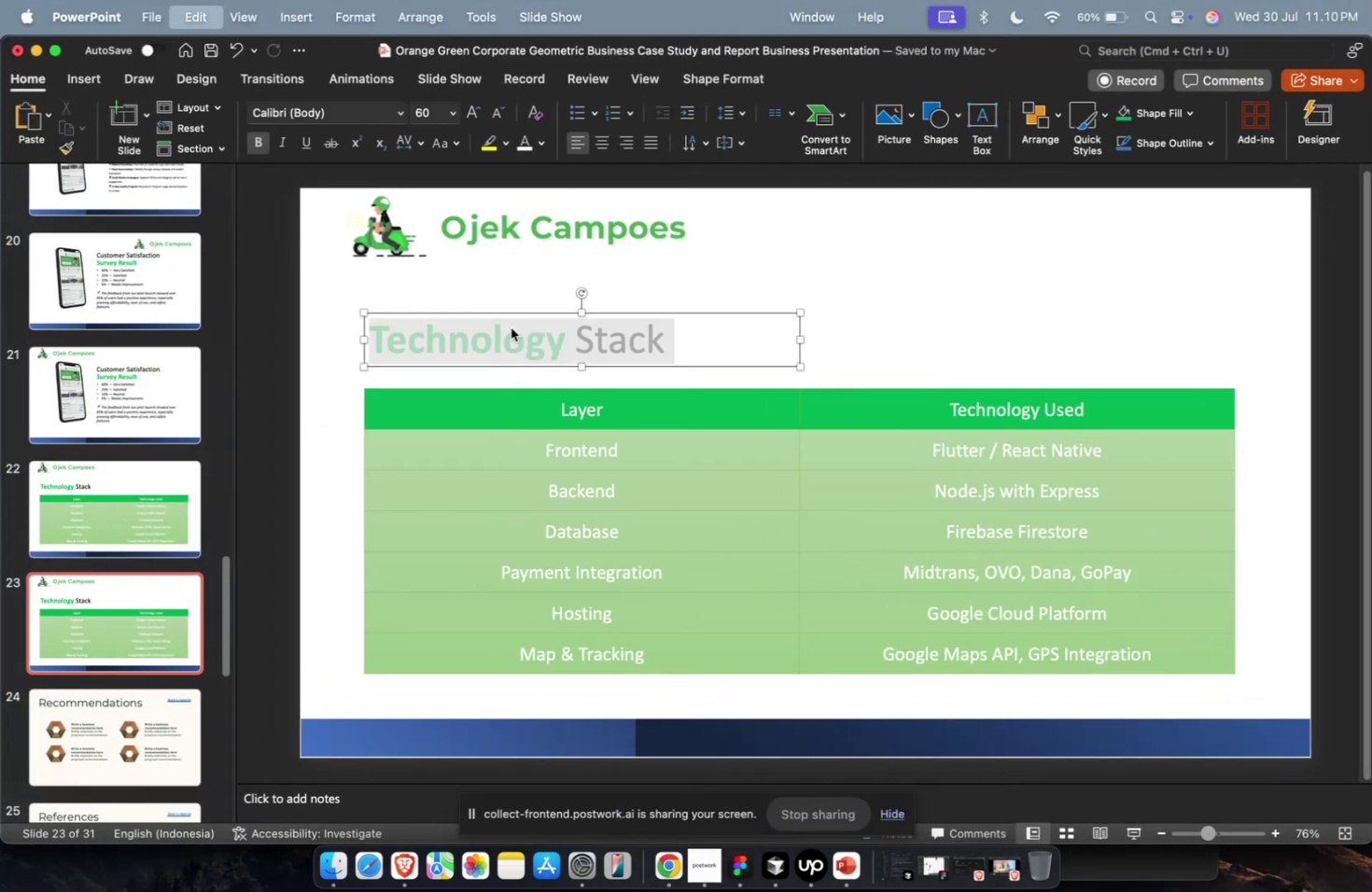 
key(Meta+V)
 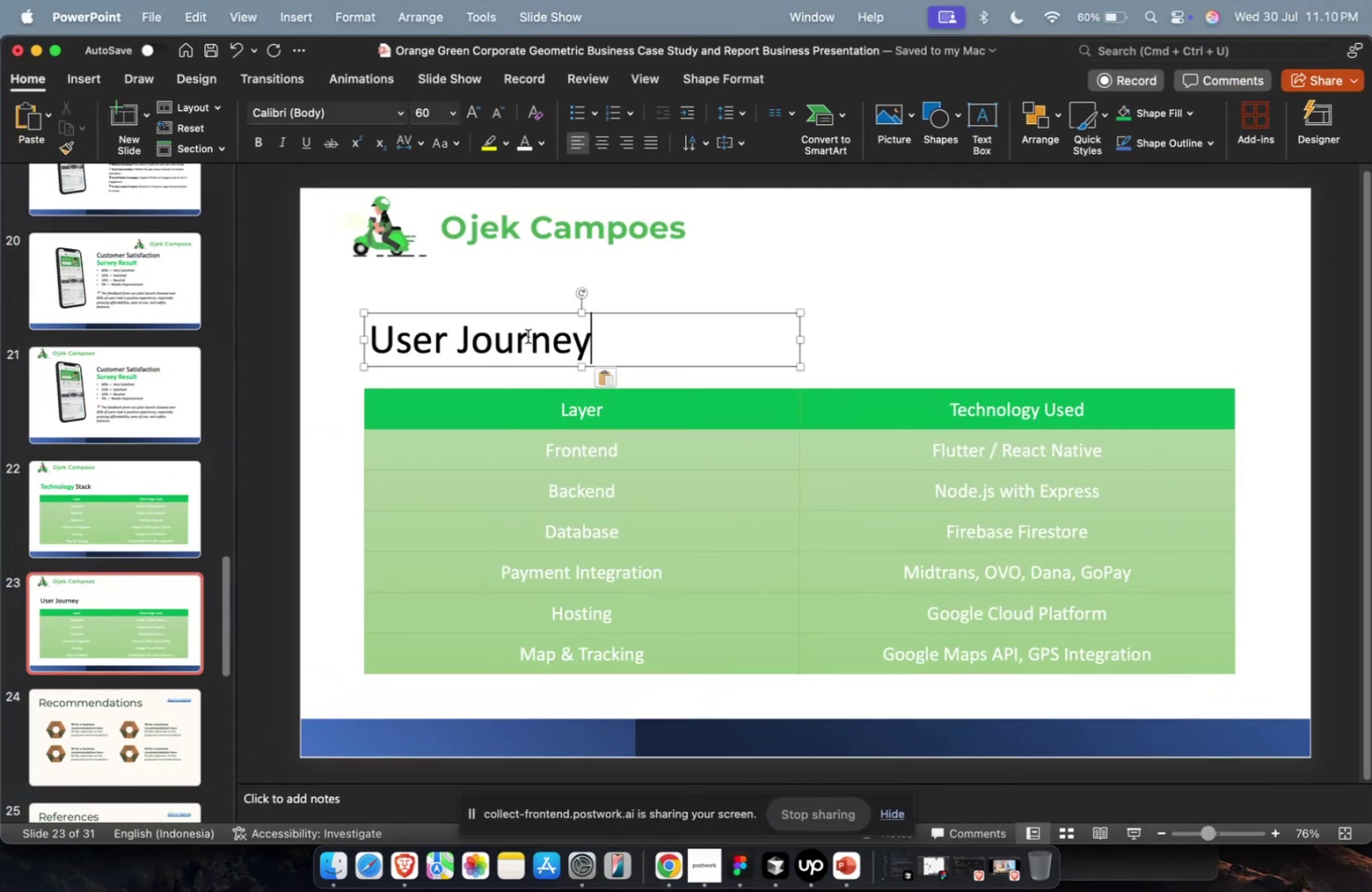 
left_click([527, 336])
 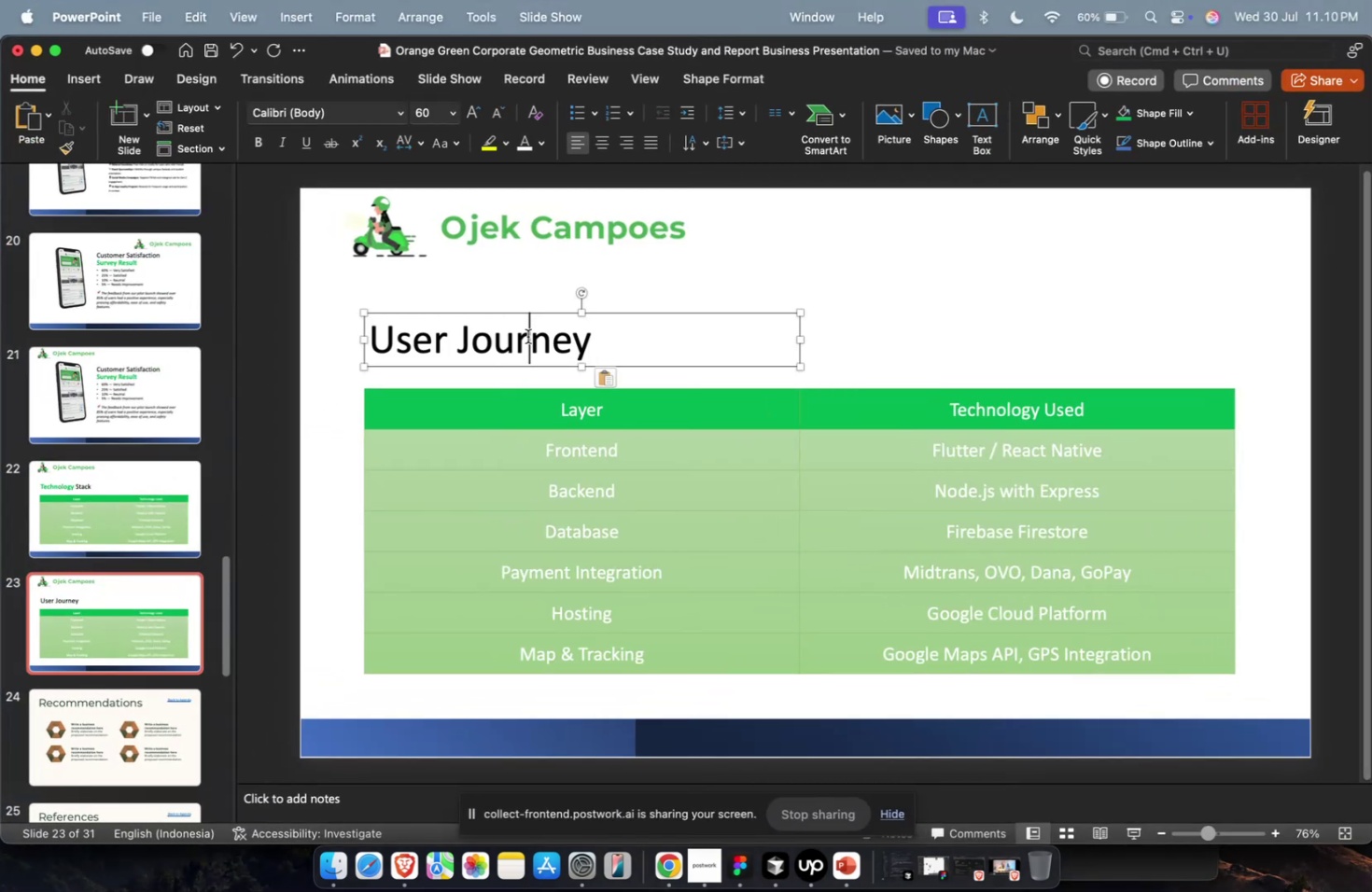 
double_click([527, 336])
 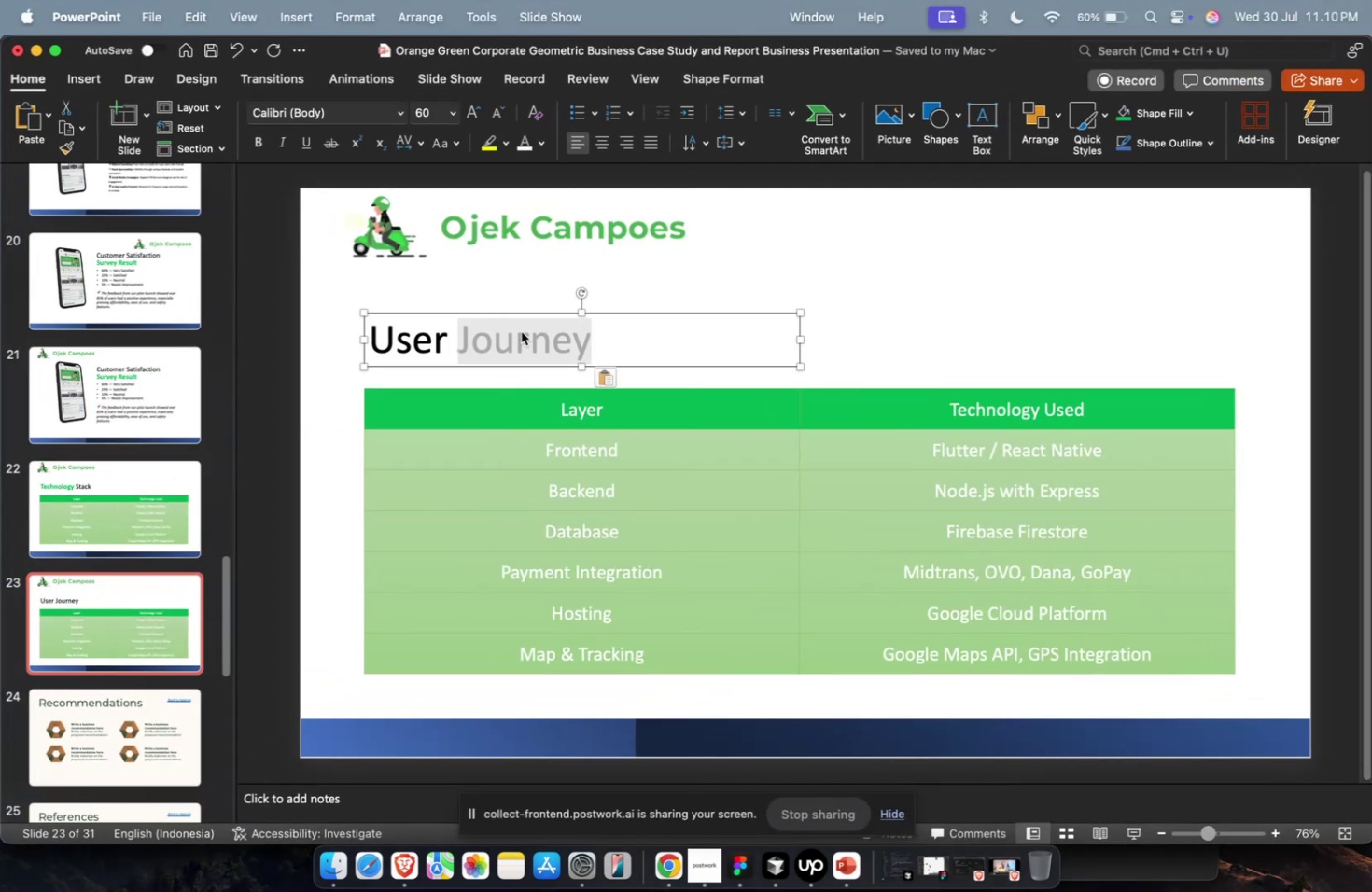 
key(Meta+B)
 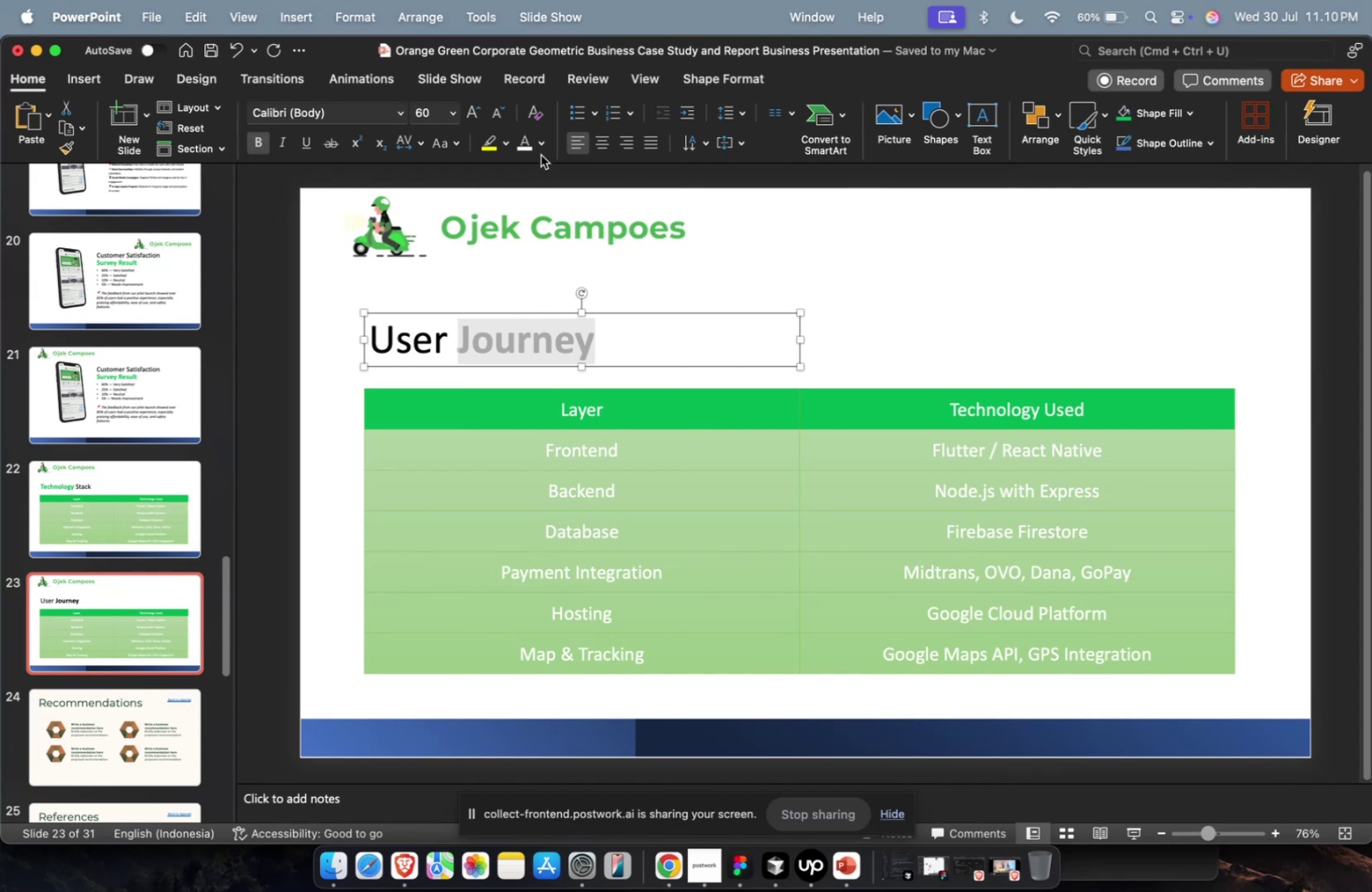 
left_click([540, 148])
 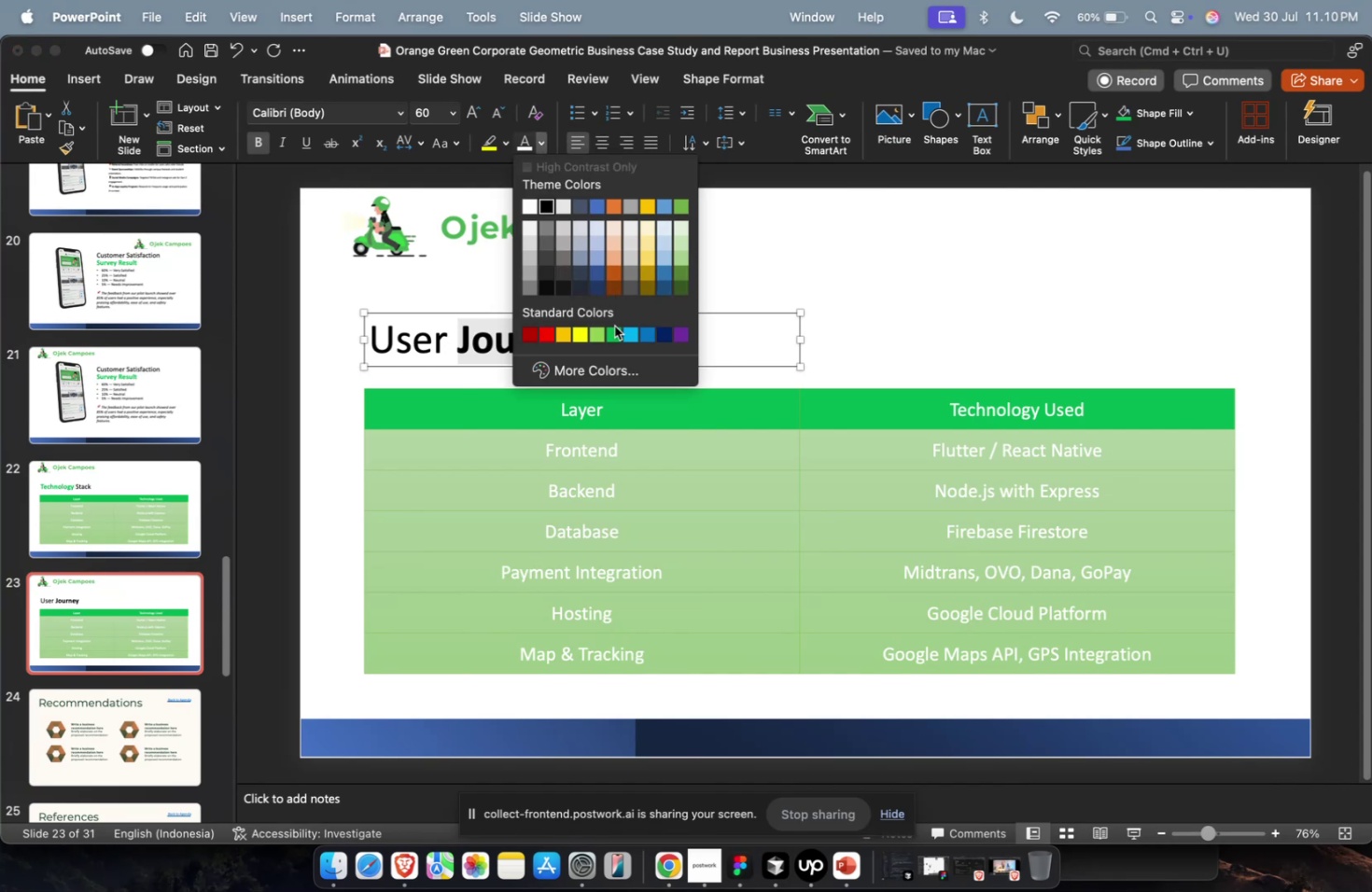 
left_click([610, 328])
 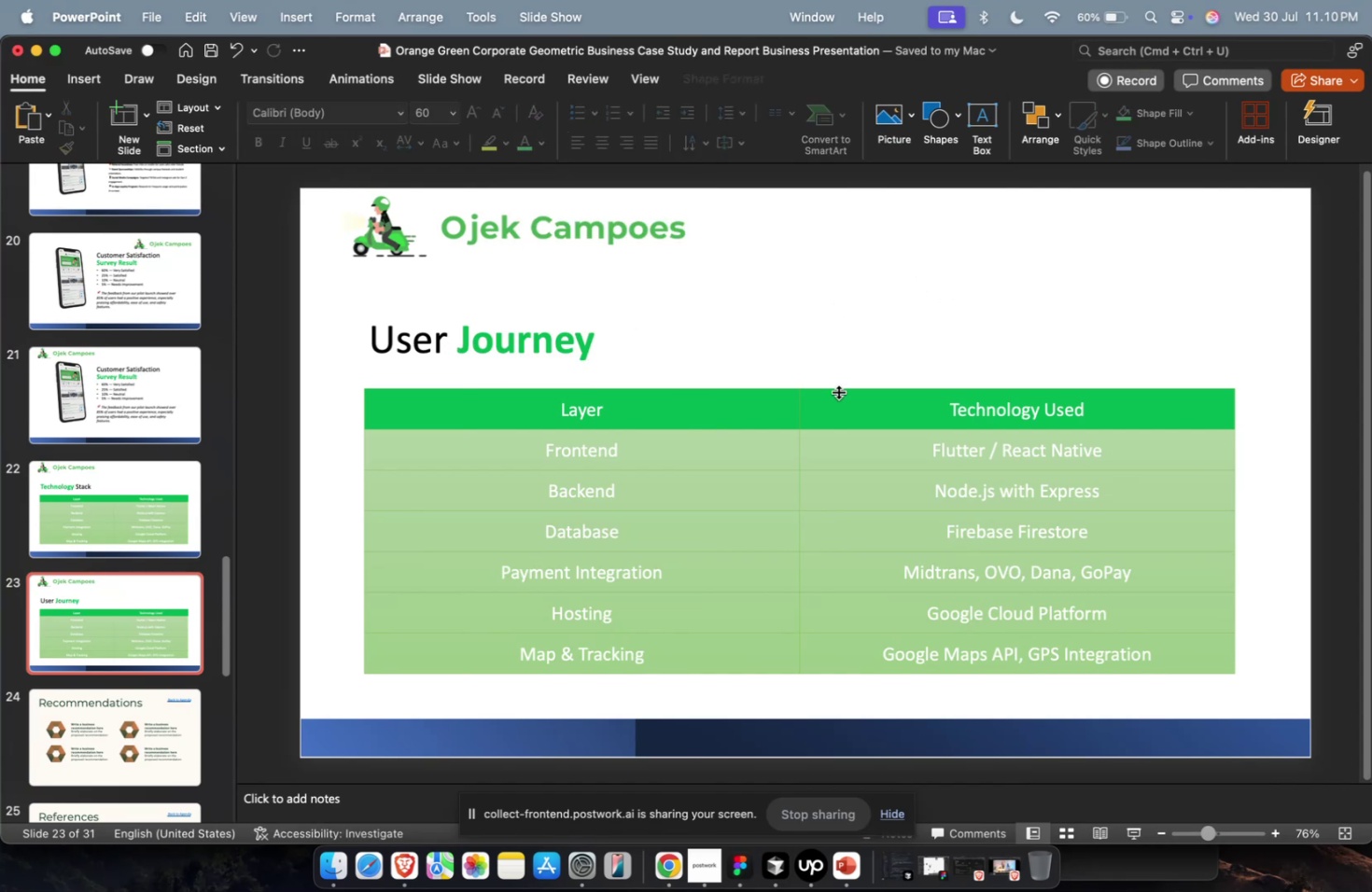 
triple_click([838, 392])
 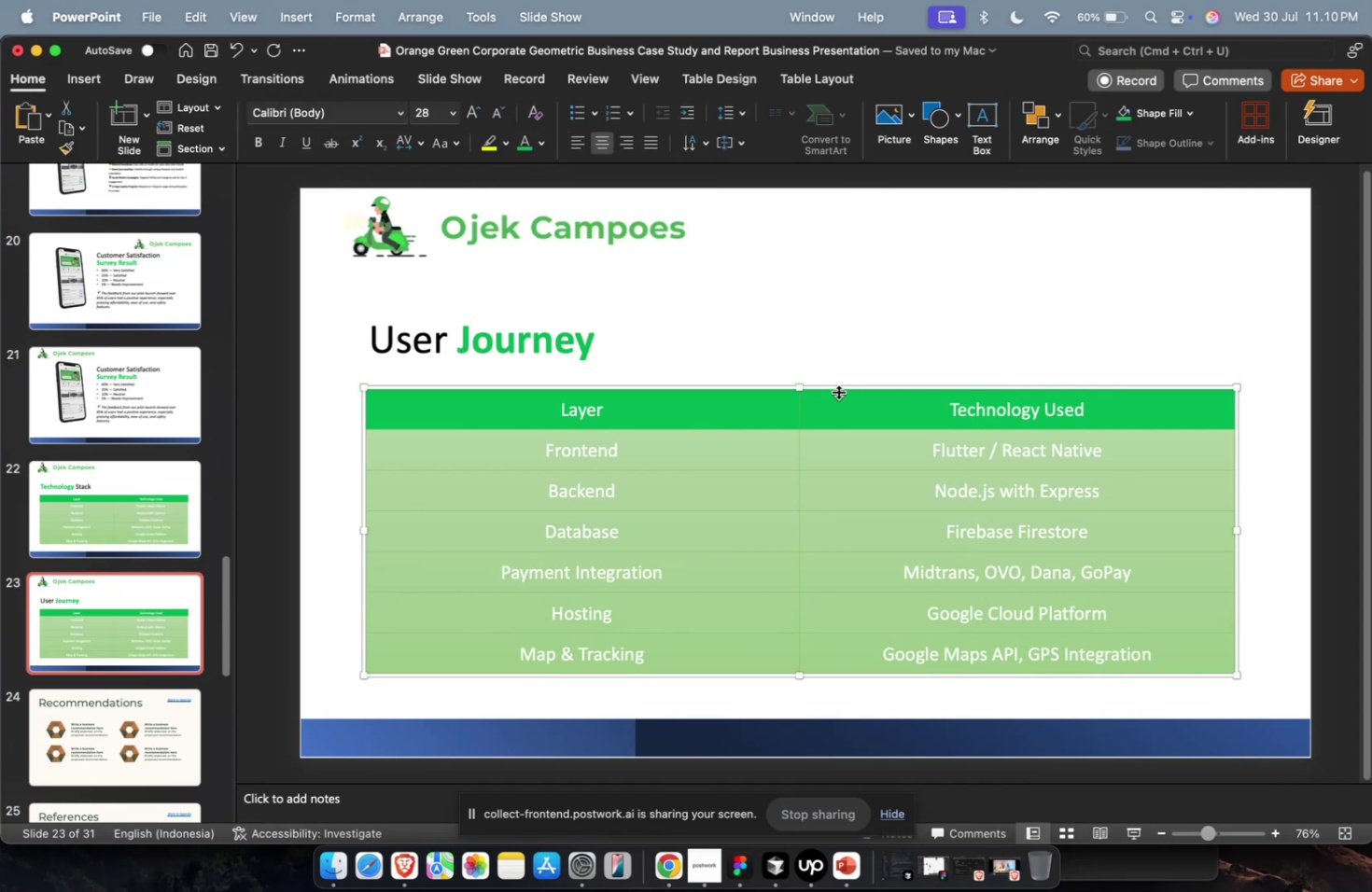 
key(Escape)
 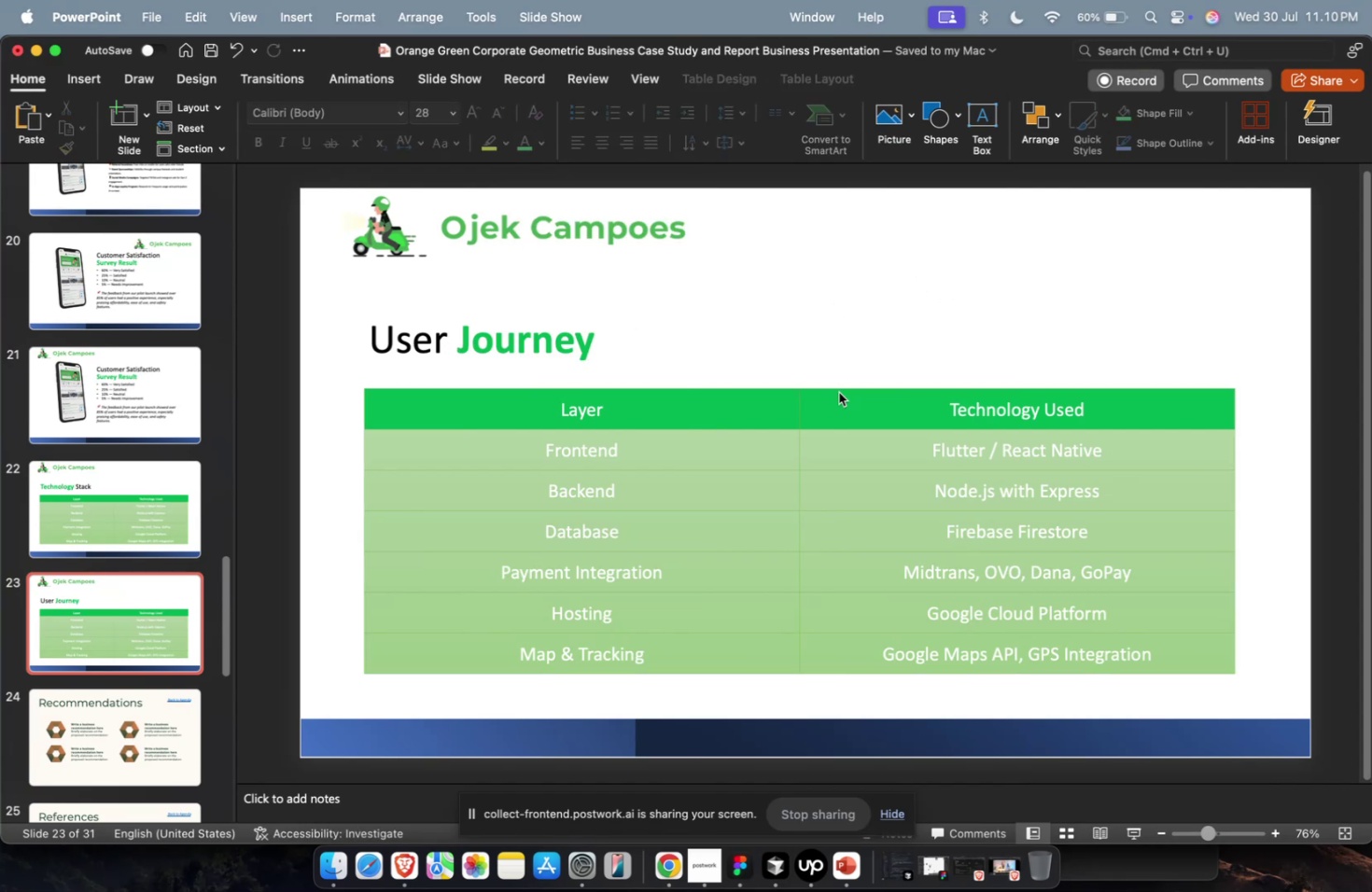 
key(Backspace)
 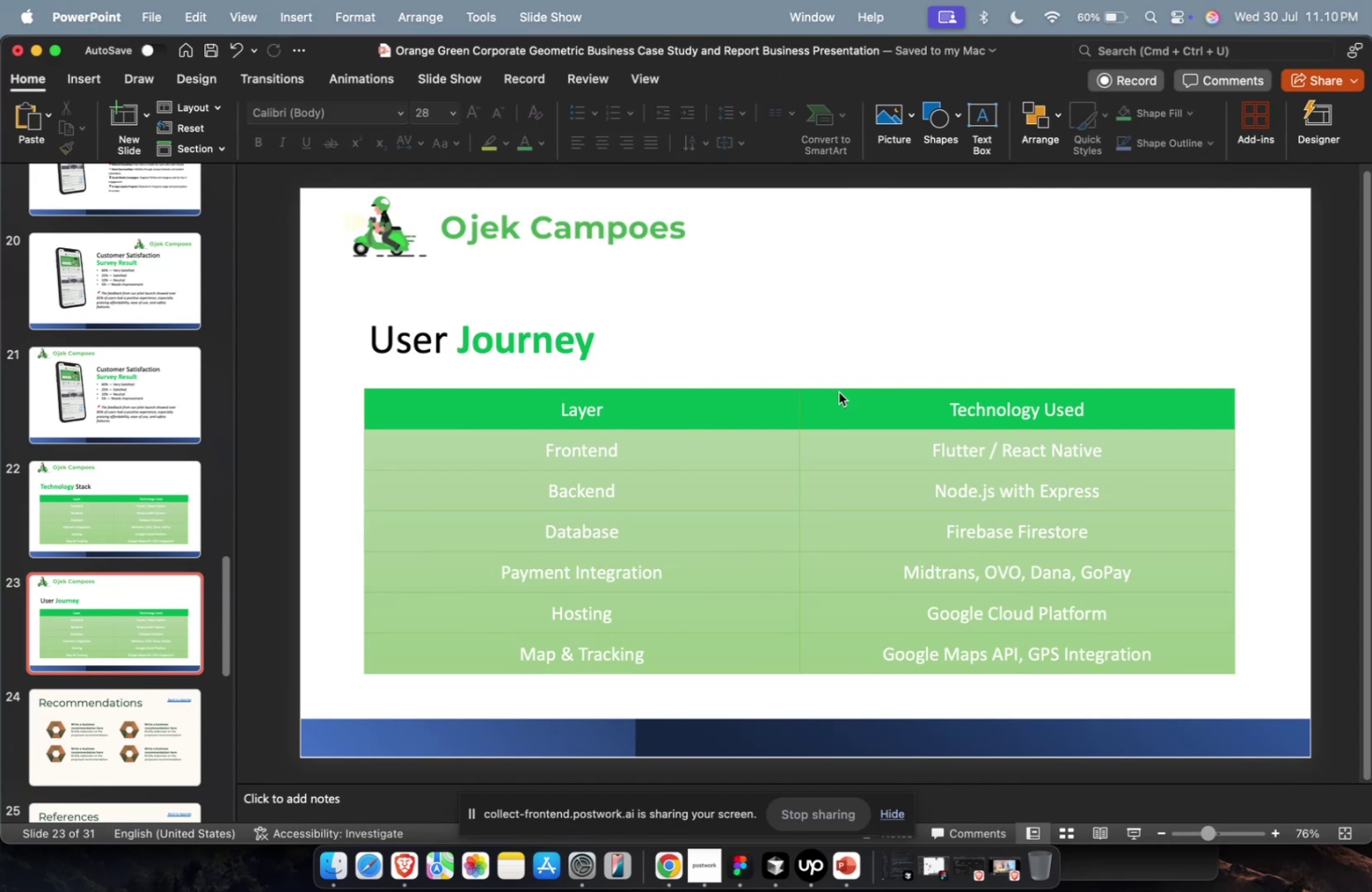 
scroll: coordinate [838, 392], scroll_direction: up, amount: 1.0
 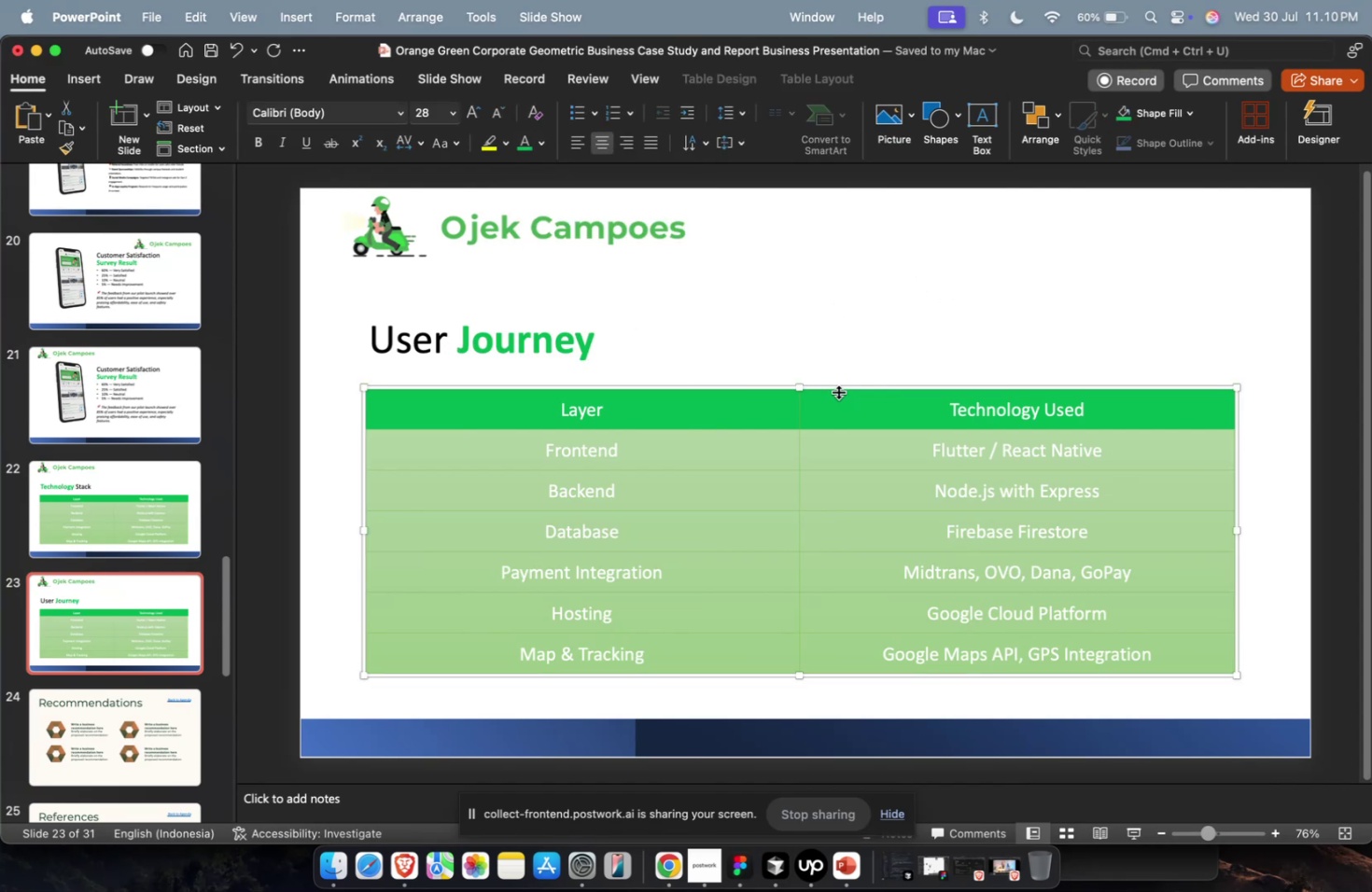 
left_click([838, 392])
 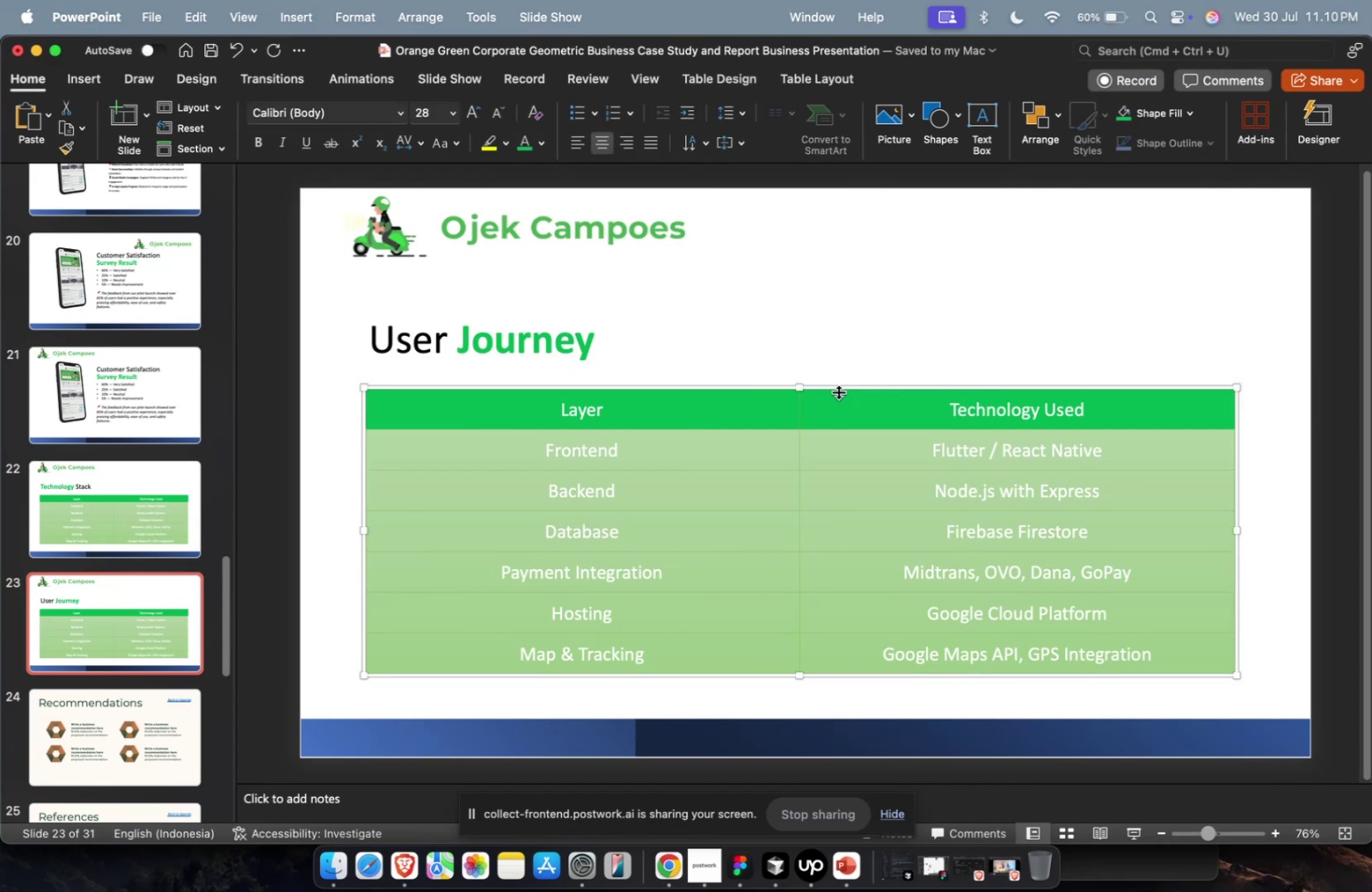 
key(Backspace)
 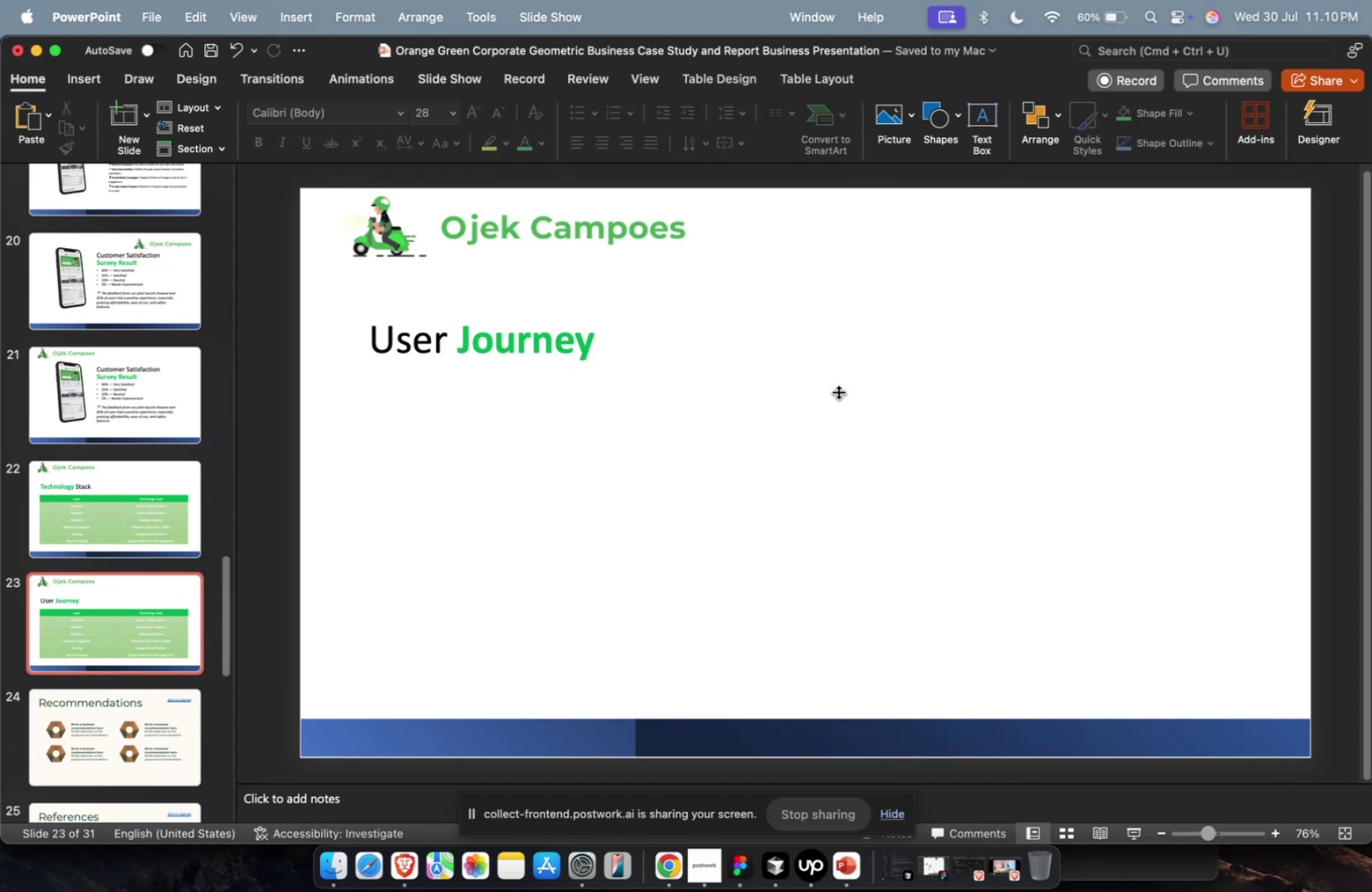 
key(Meta+CommandLeft)
 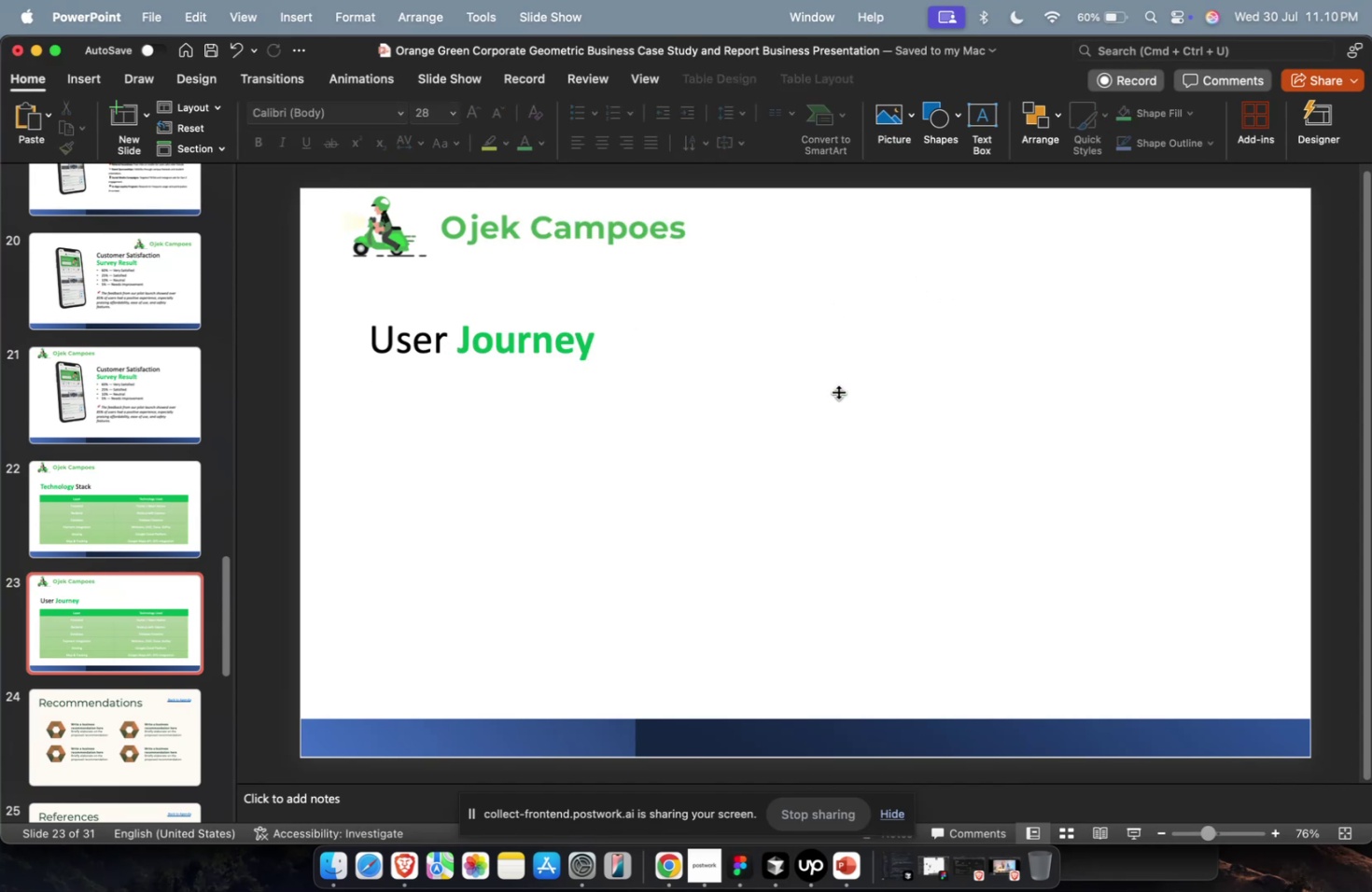 
key(Meta+1)
 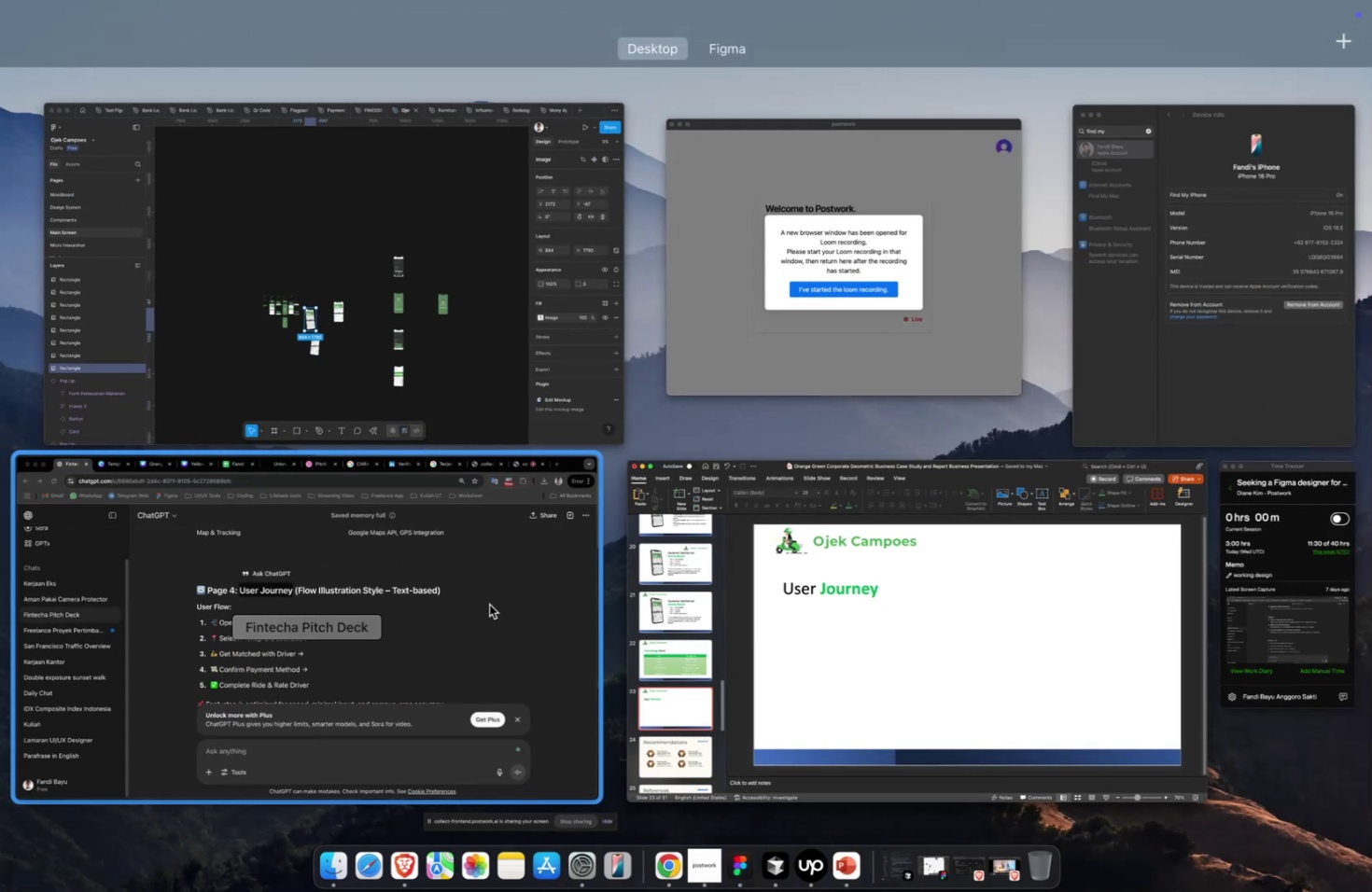 
left_click([437, 606])
 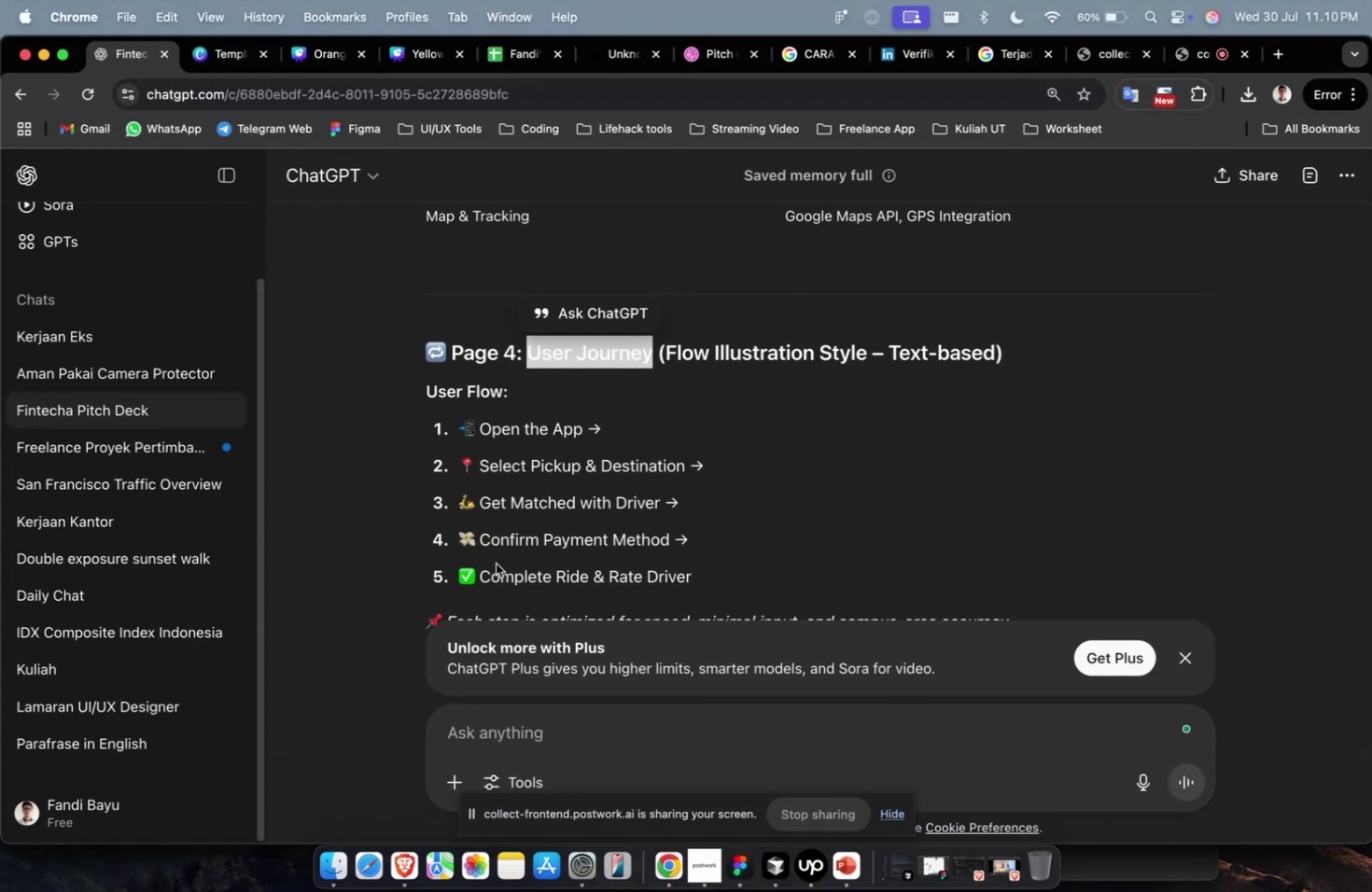 
scroll: coordinate [496, 562], scroll_direction: down, amount: 3.0
 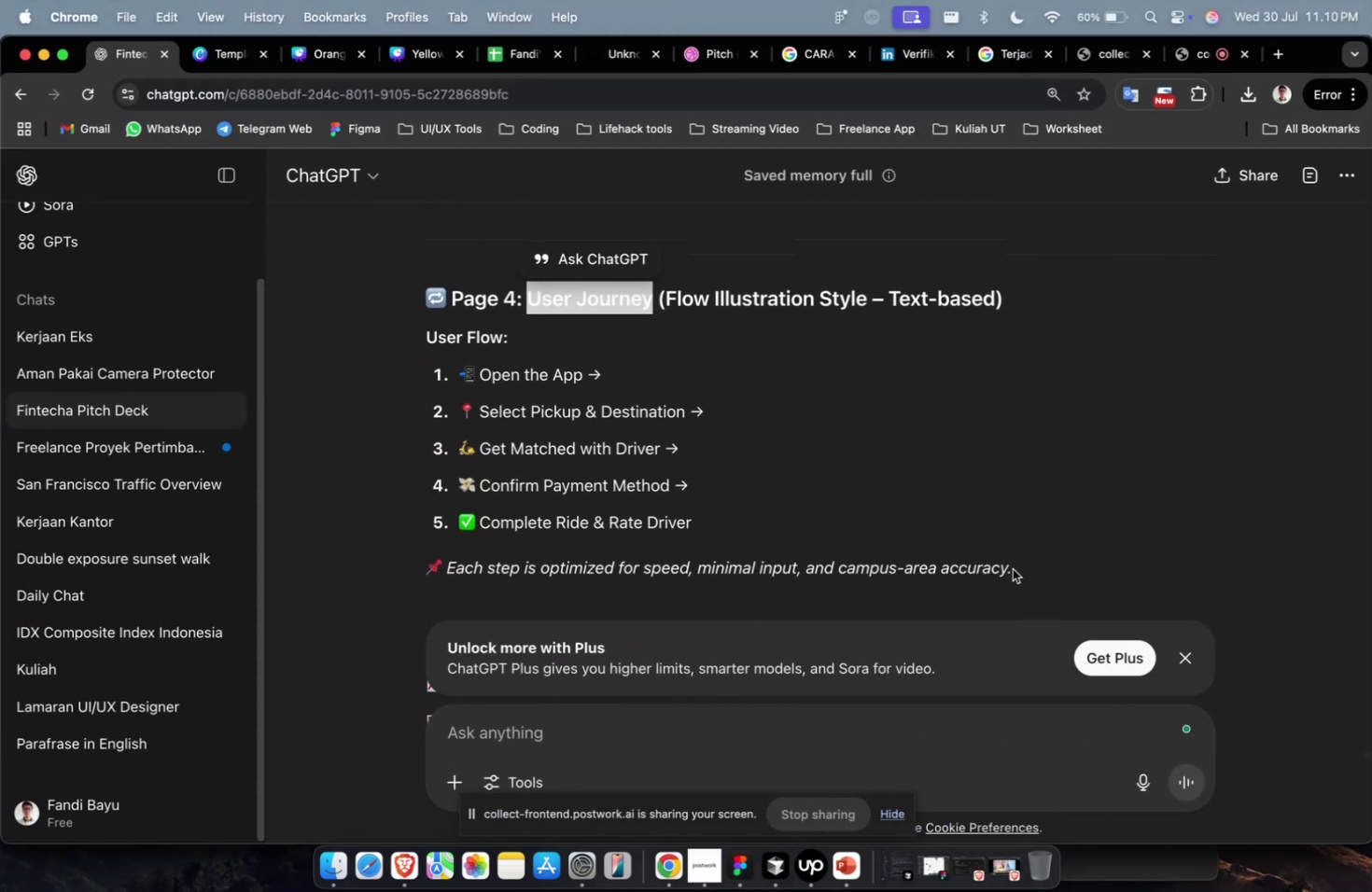 
left_click_drag(start_coordinate=[1043, 577], to_coordinate=[355, 369])
 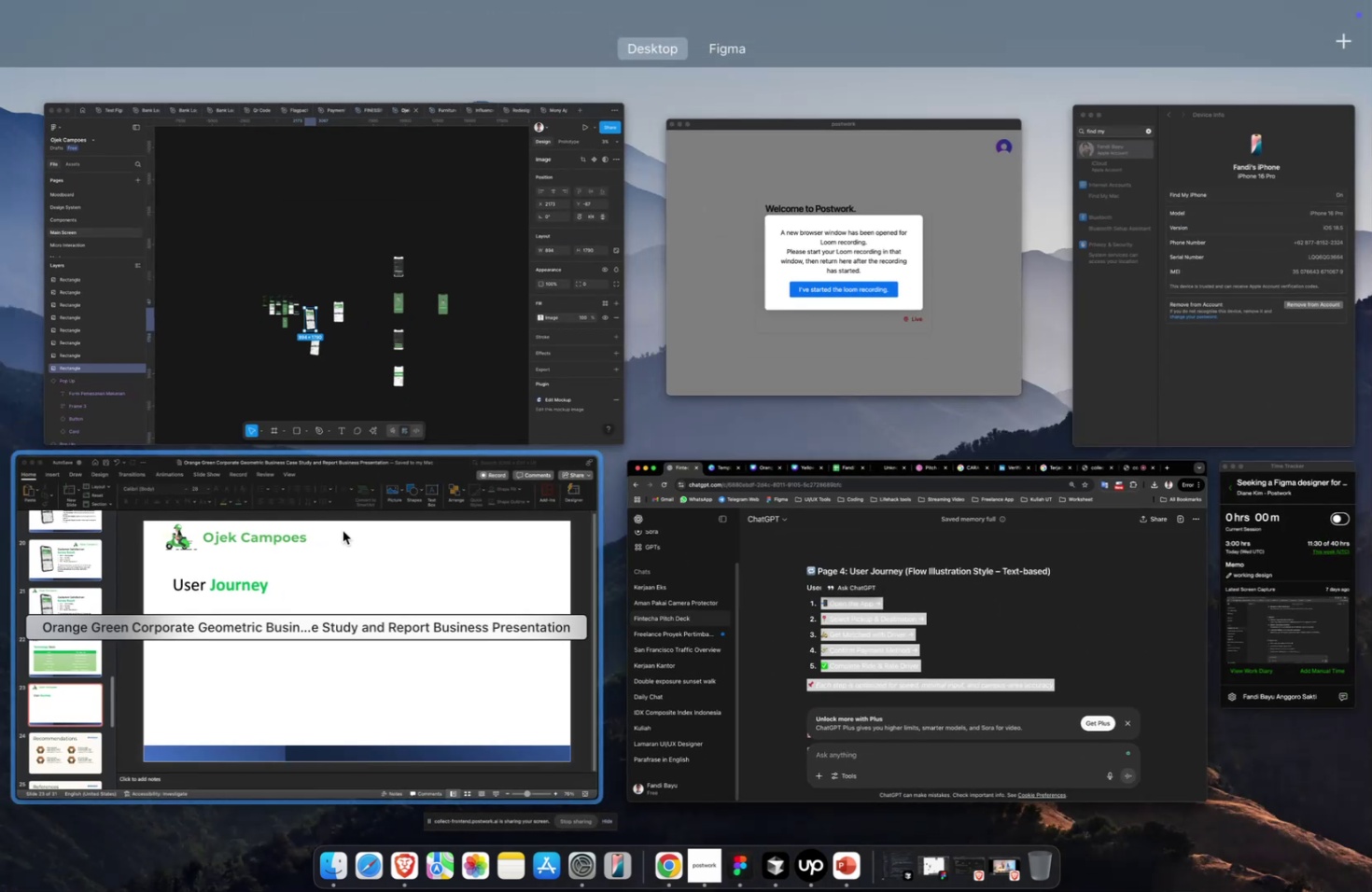 
key(Meta+CommandLeft)
 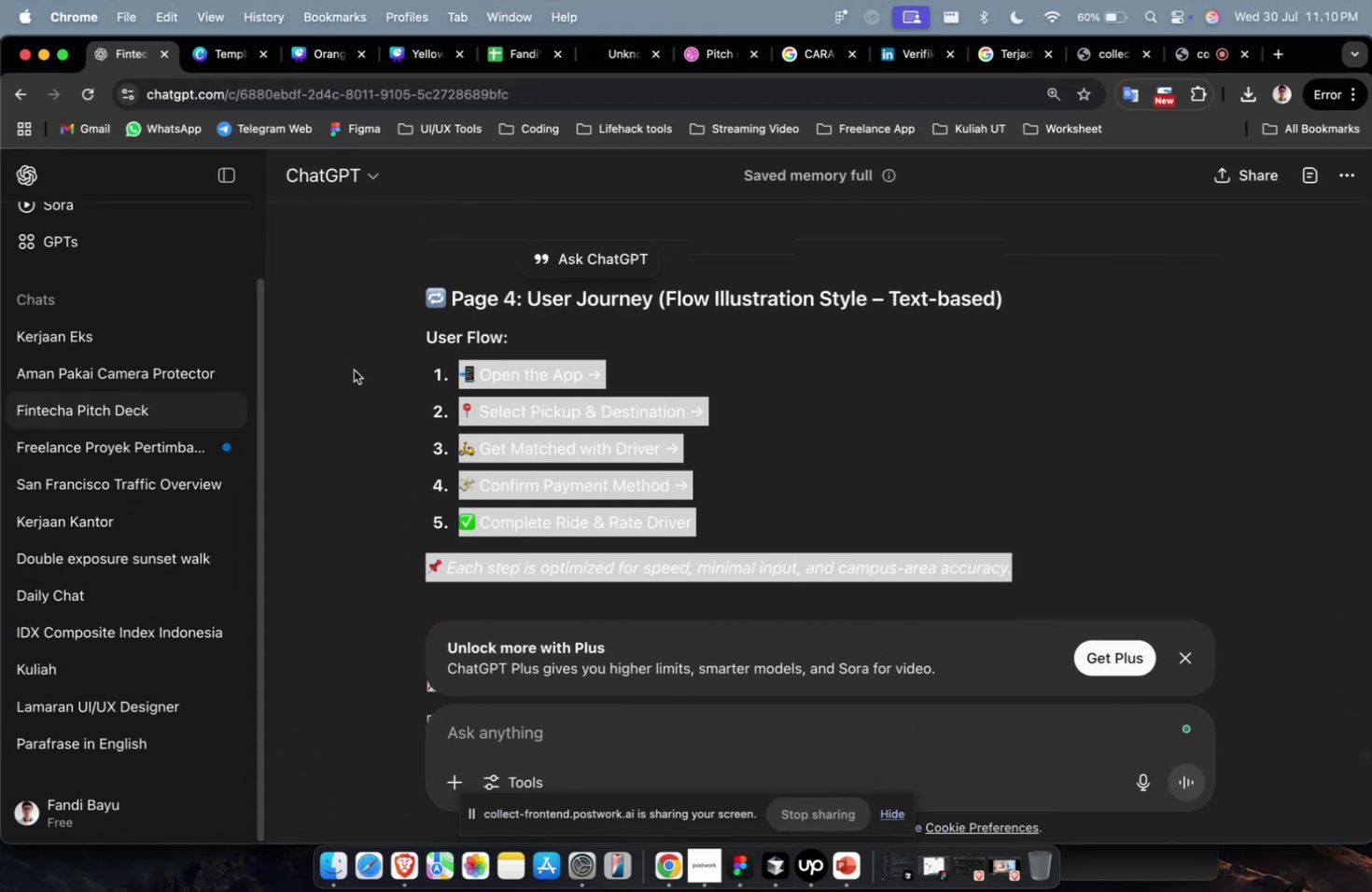 
key(Meta+CommandLeft)
 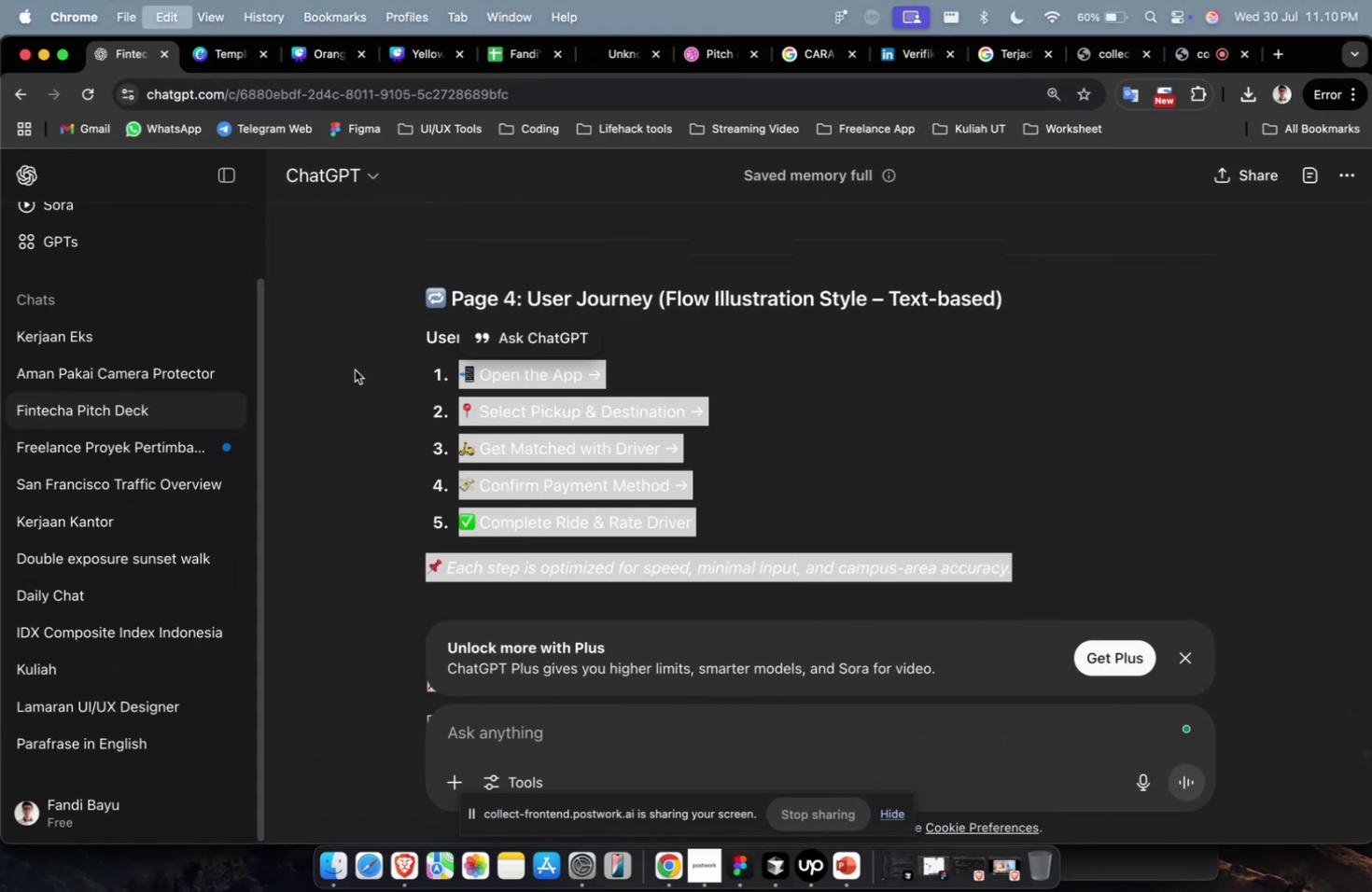 
key(Meta+C)
 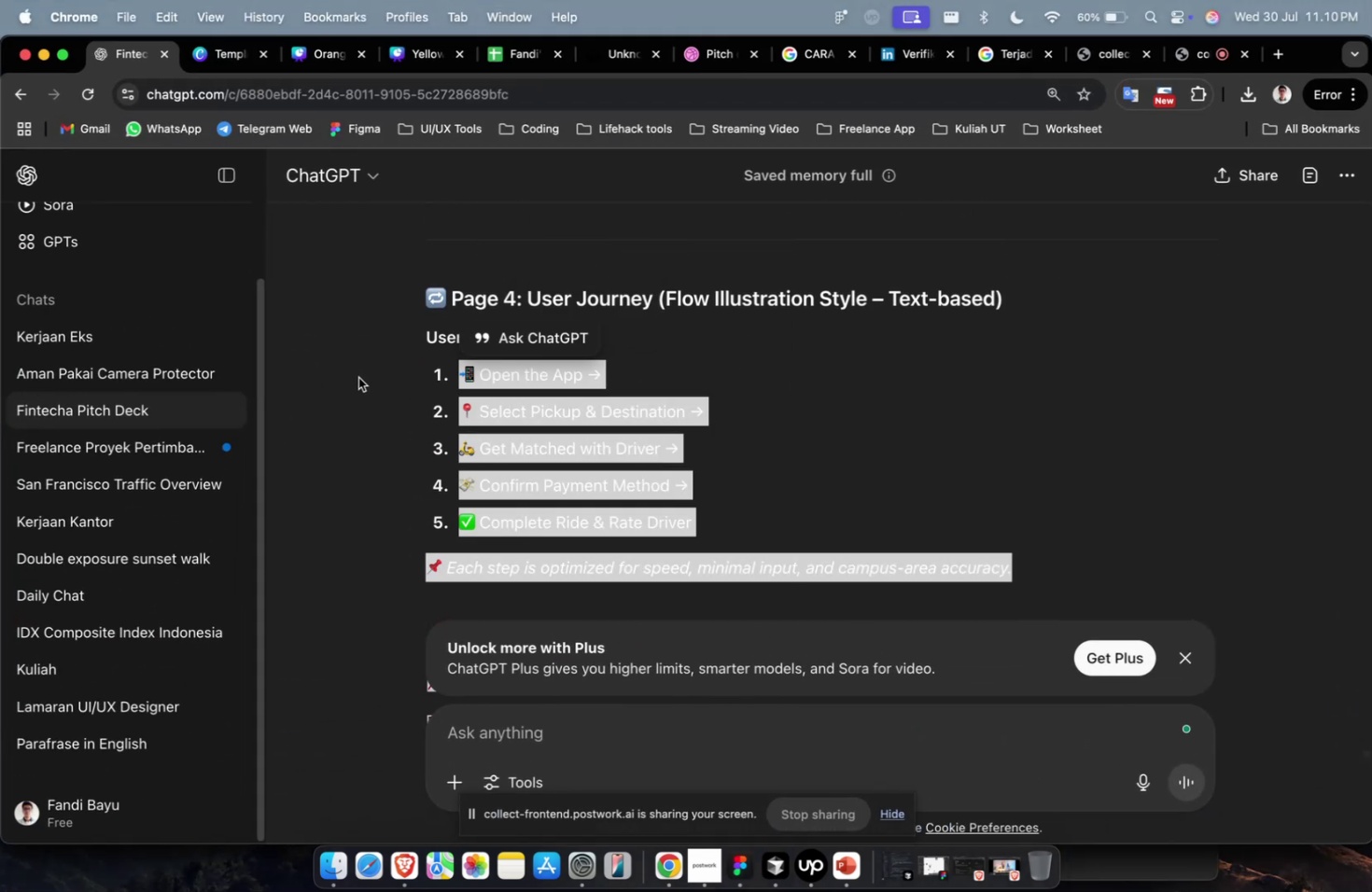 
key(Meta+1)
 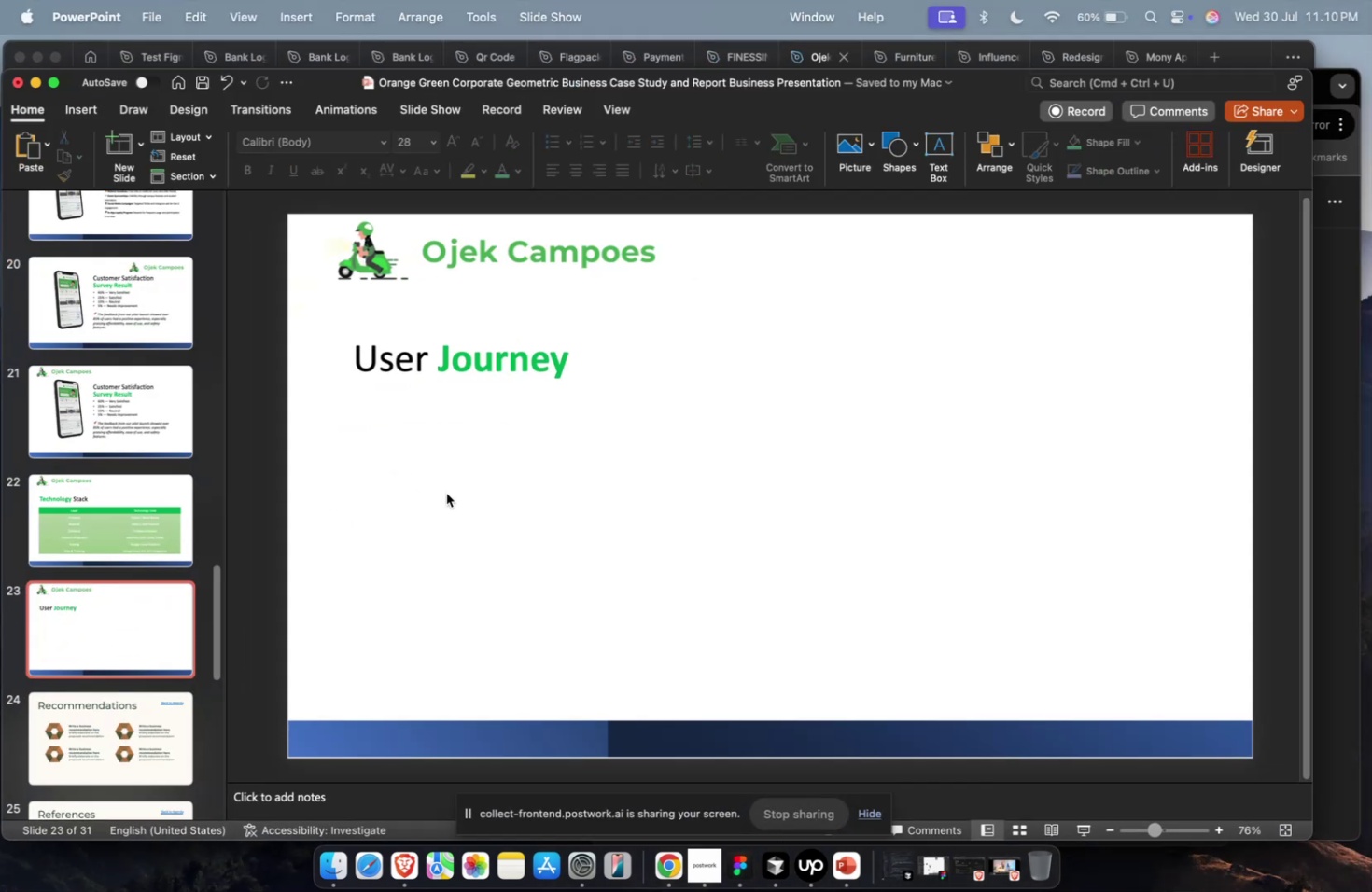 
double_click([450, 490])
 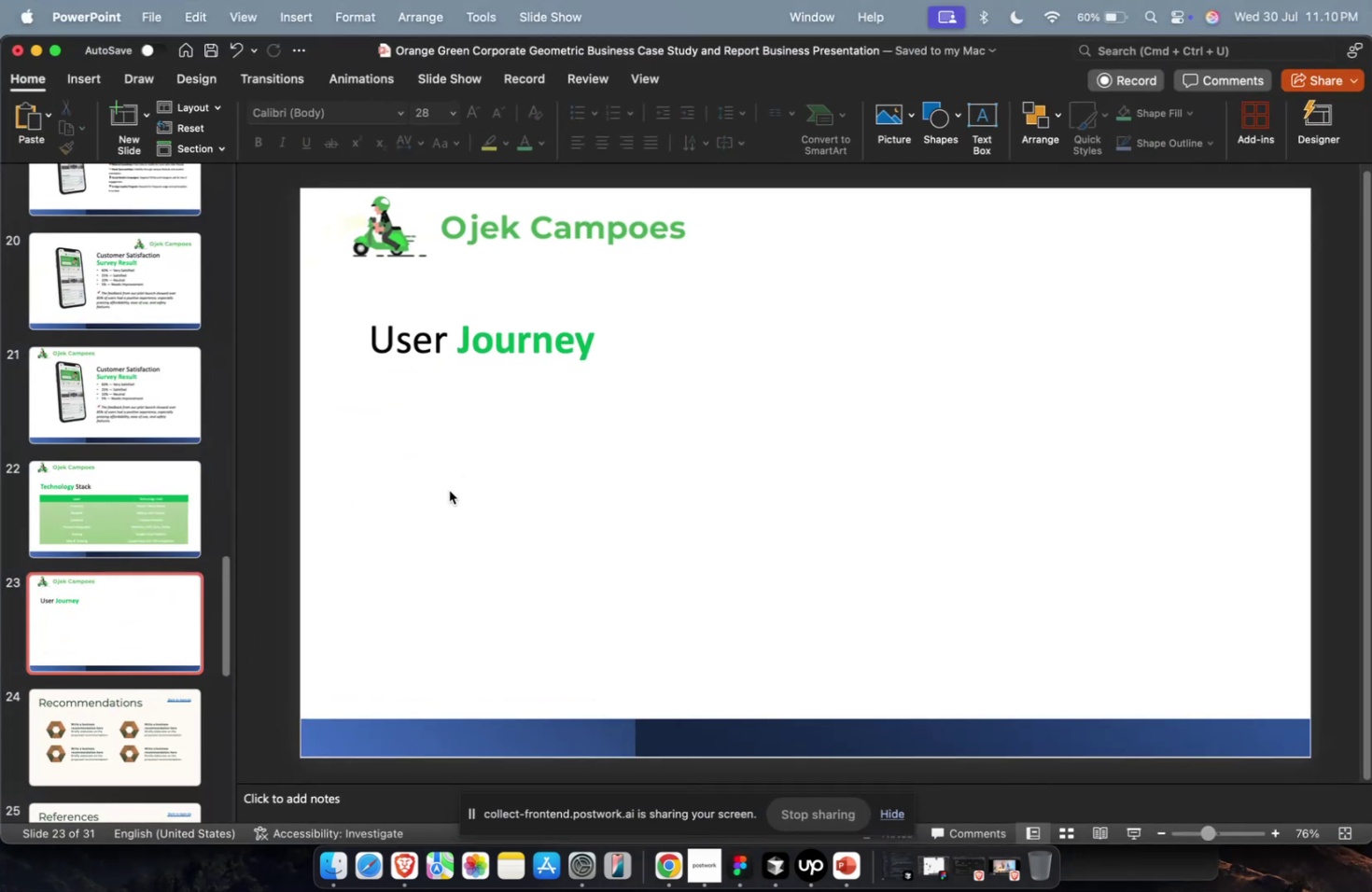 
key(Meta+CommandLeft)
 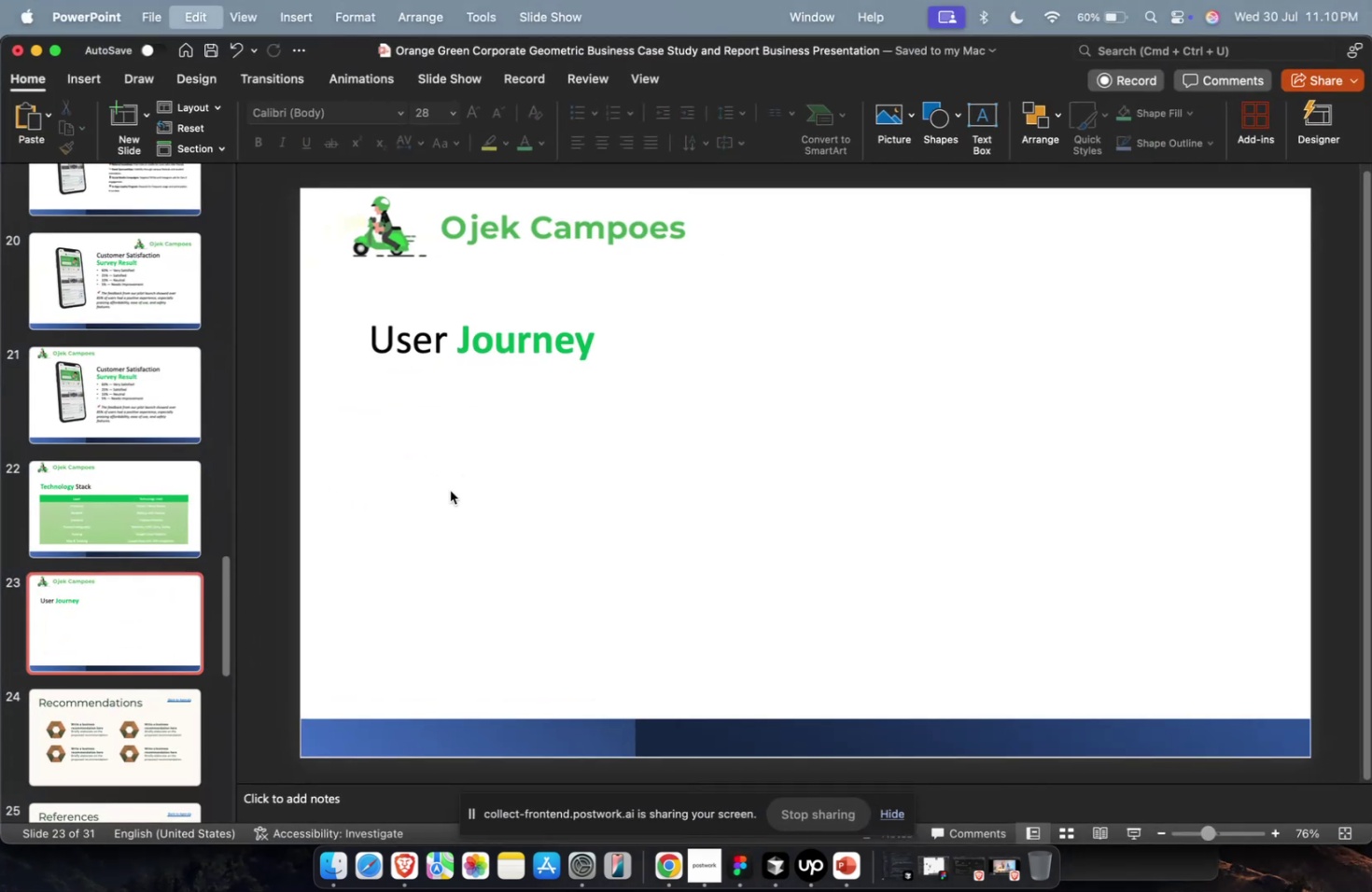 
key(Meta+V)
 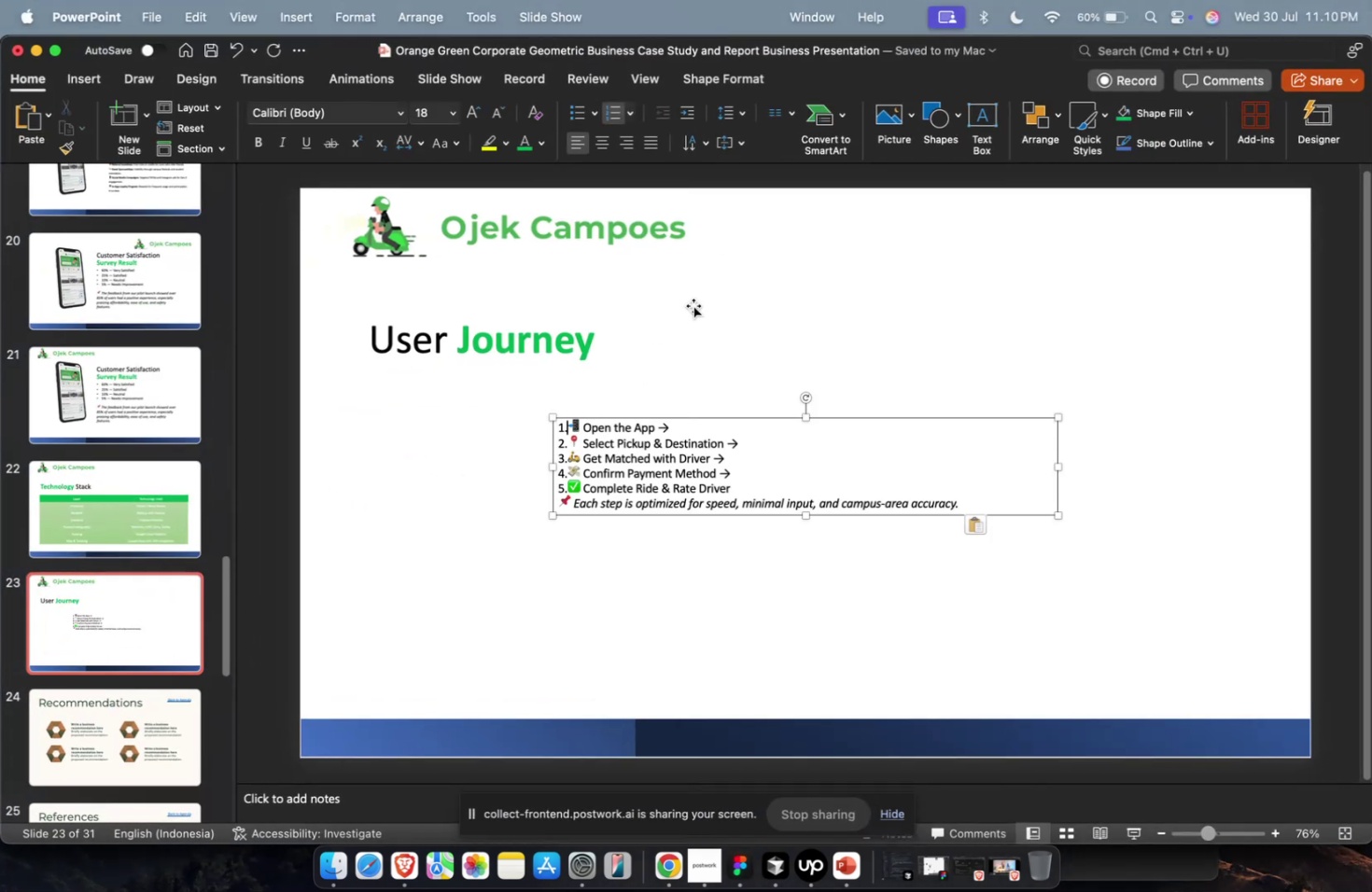 
key(Escape)
 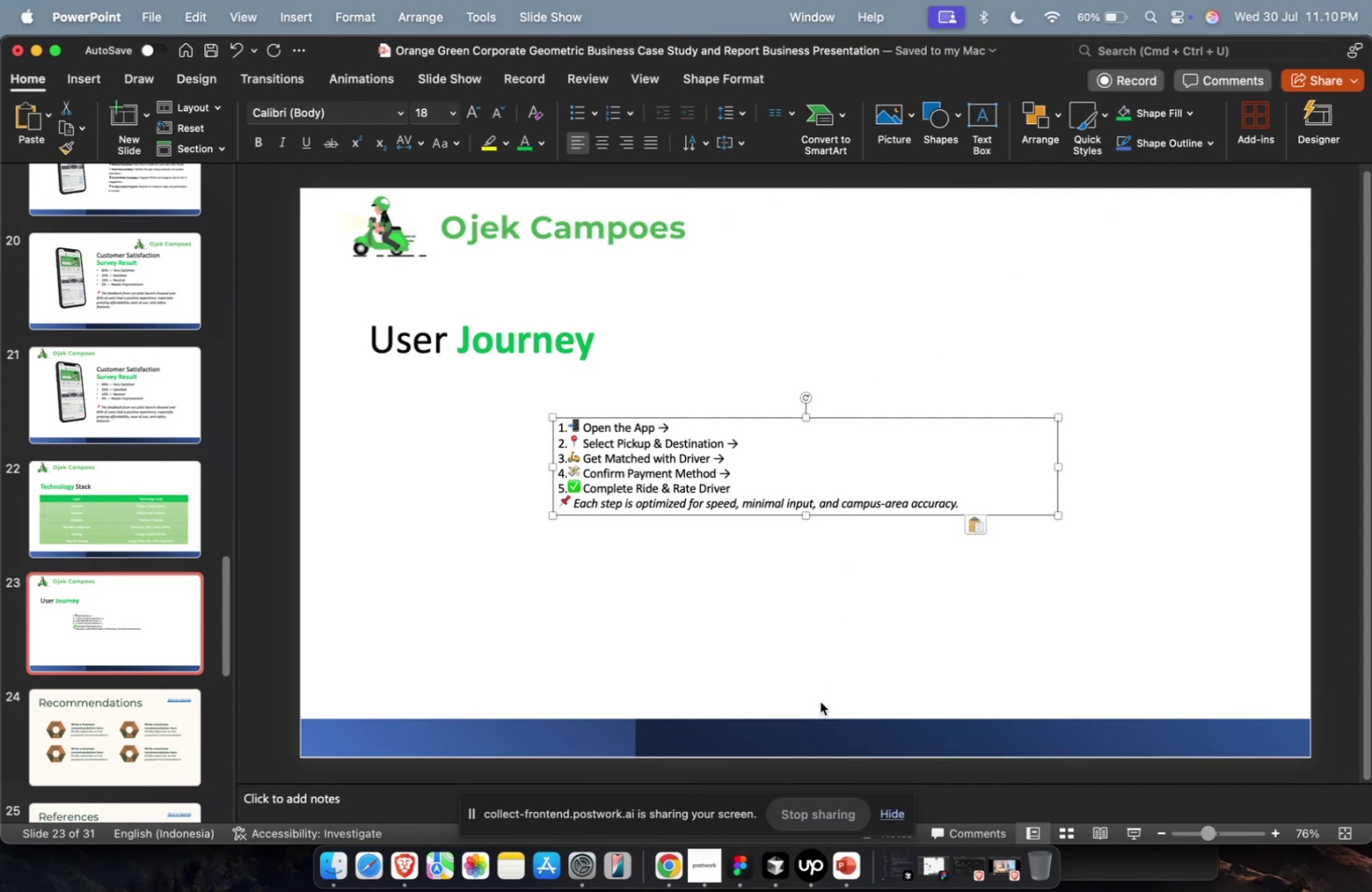 
double_click([808, 719])
 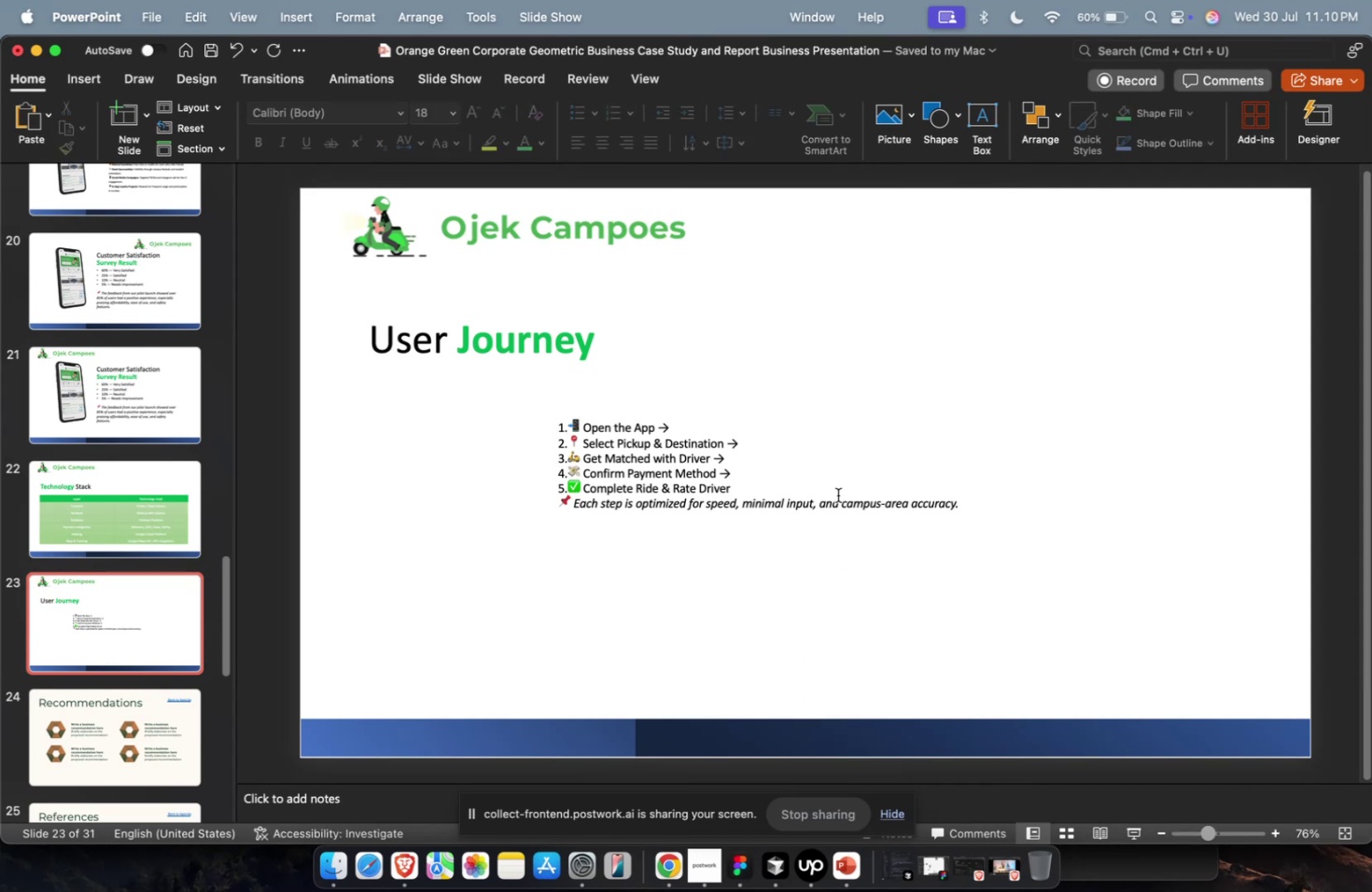 
triple_click([837, 494])
 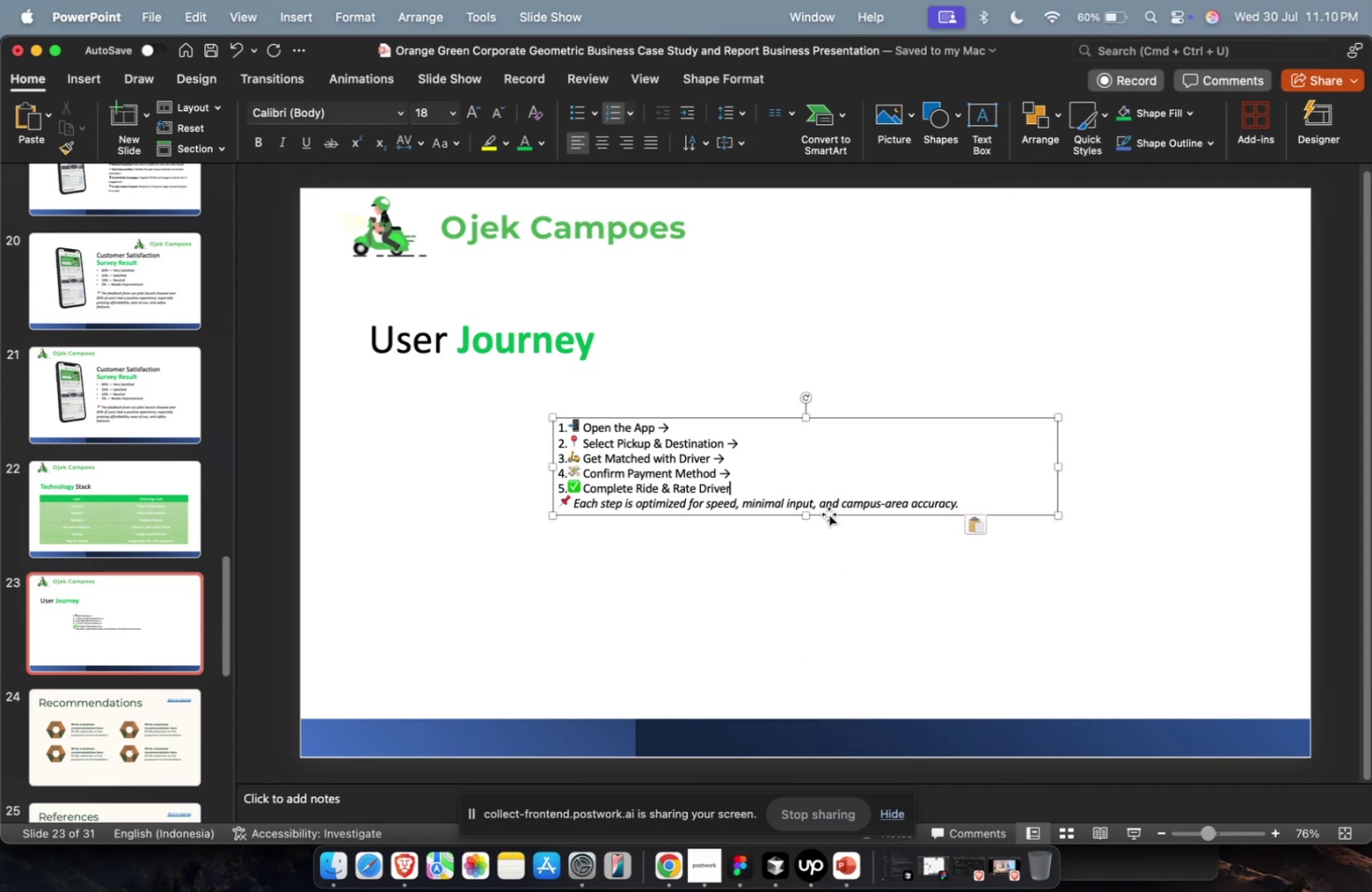 
left_click_drag(start_coordinate=[828, 513], to_coordinate=[637, 524])
 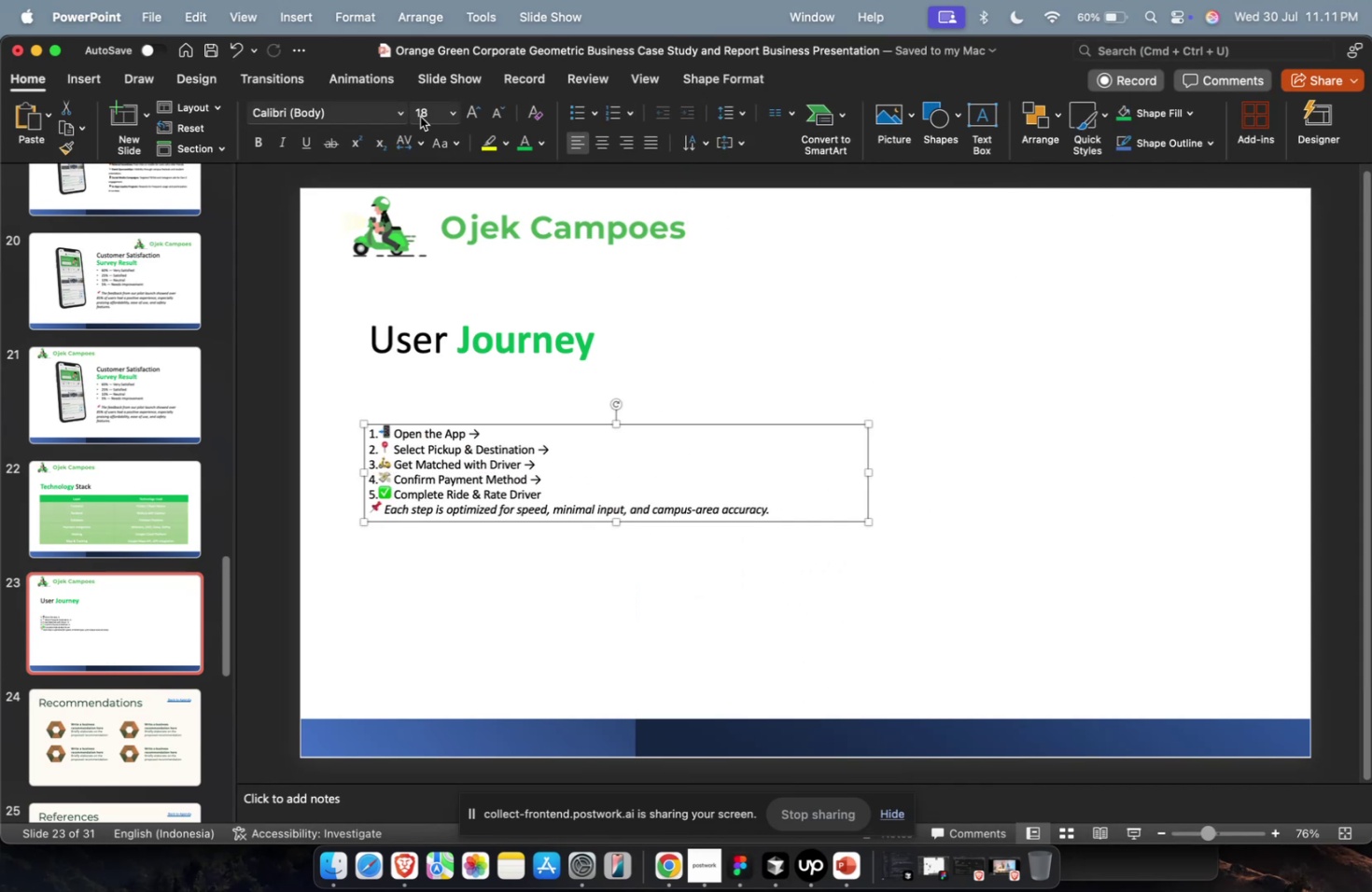 
left_click([420, 112])
 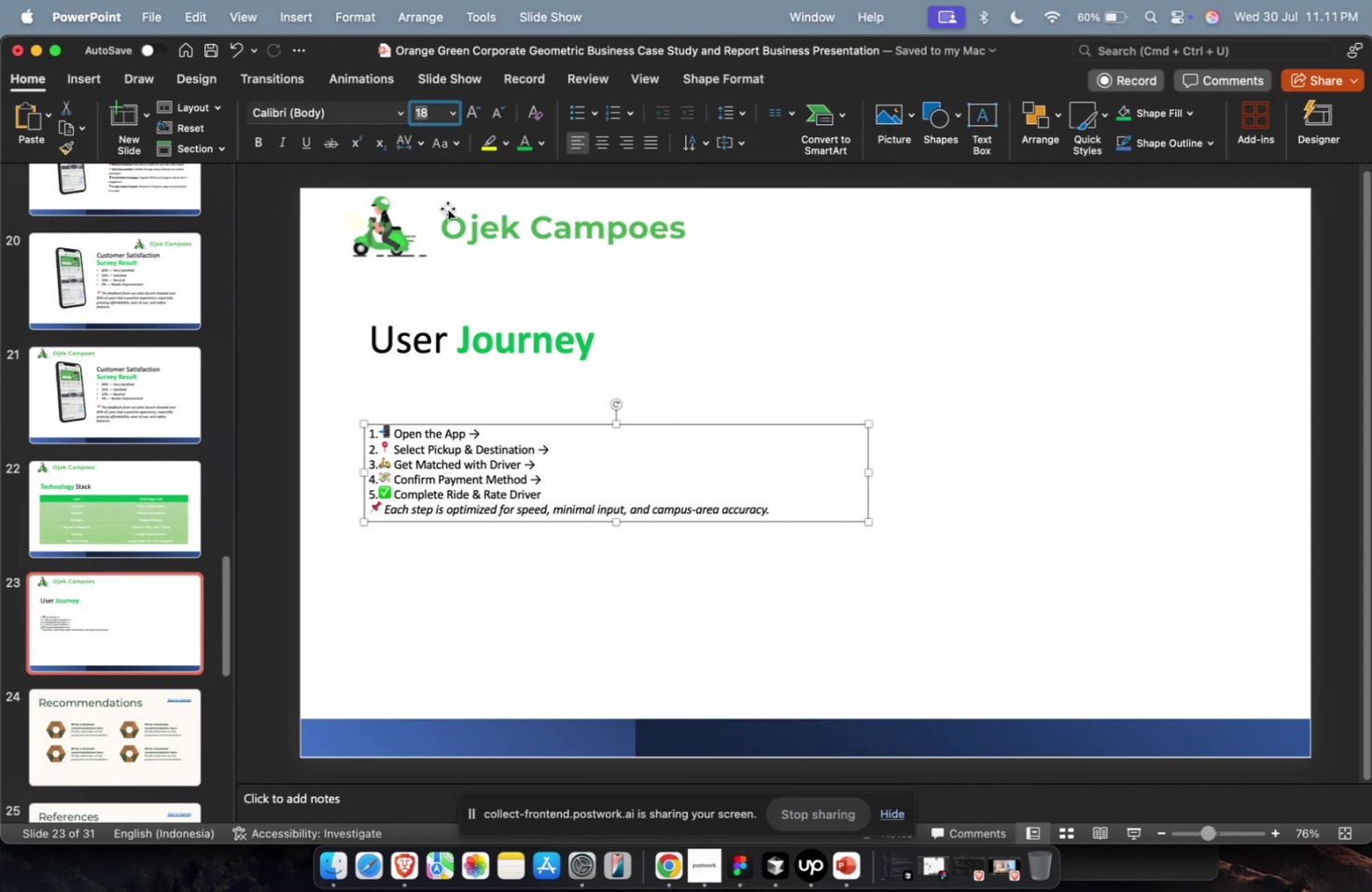 
type(24)
 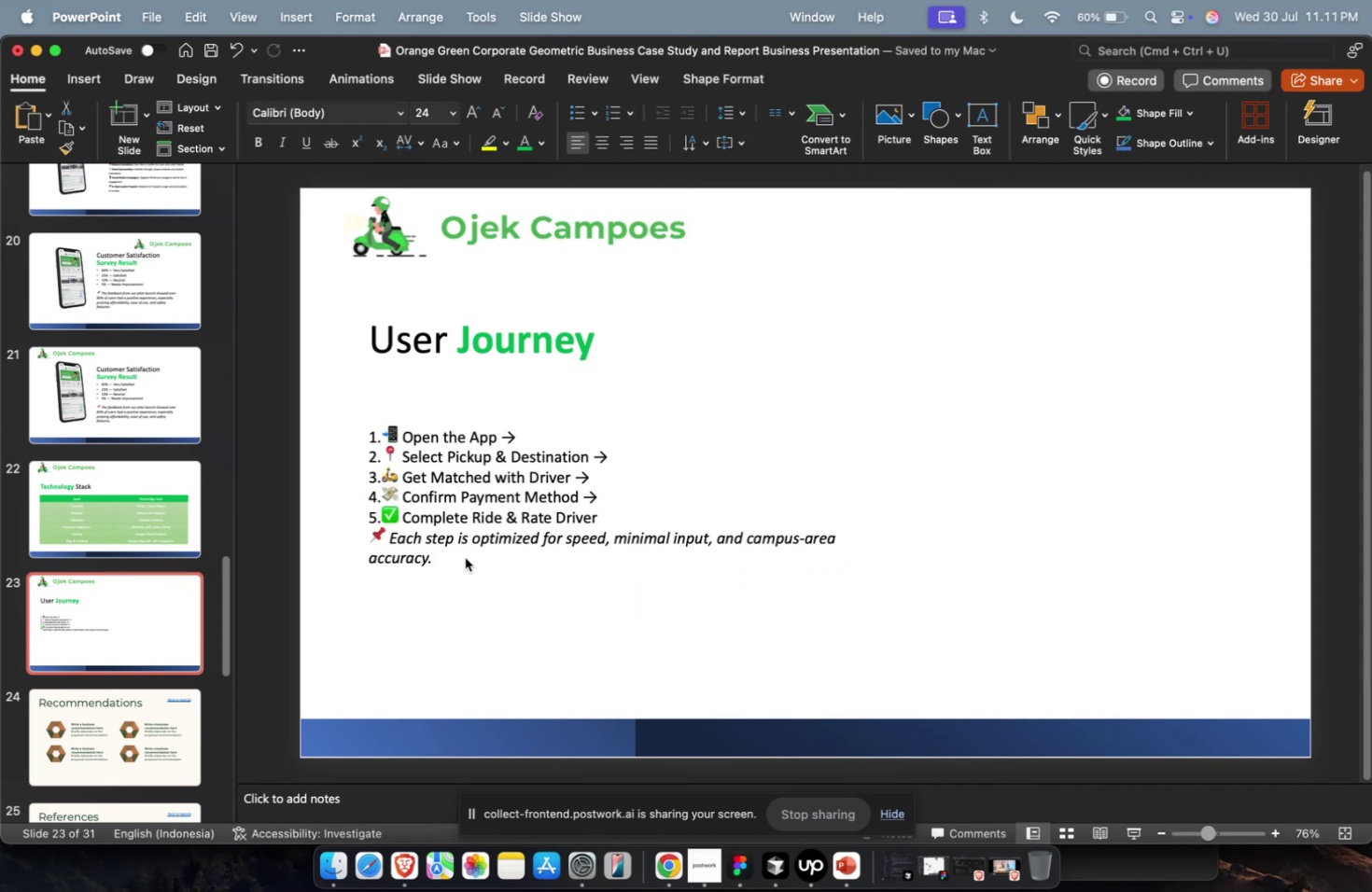 
double_click([465, 557])
 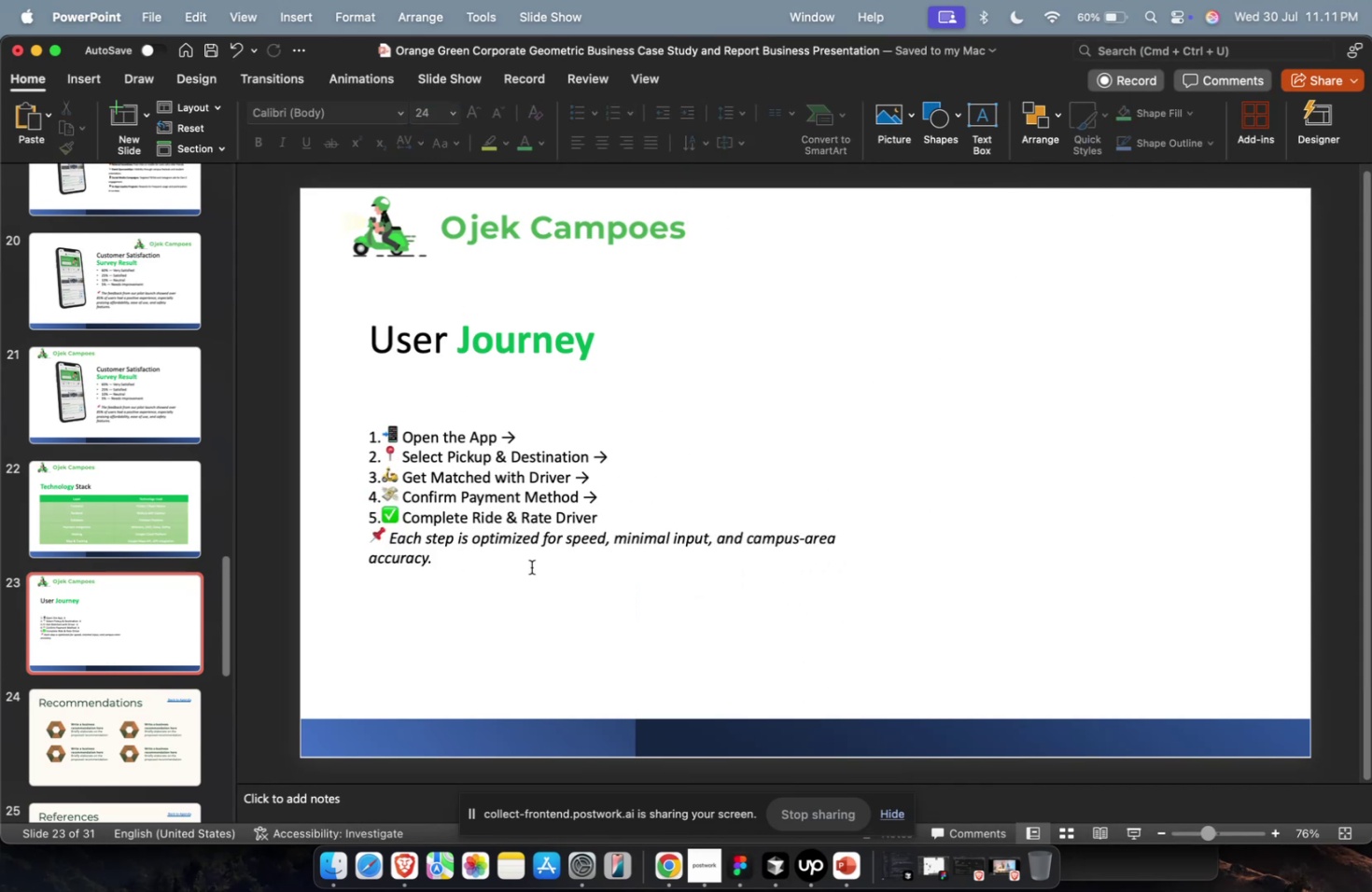 
triple_click([531, 566])
 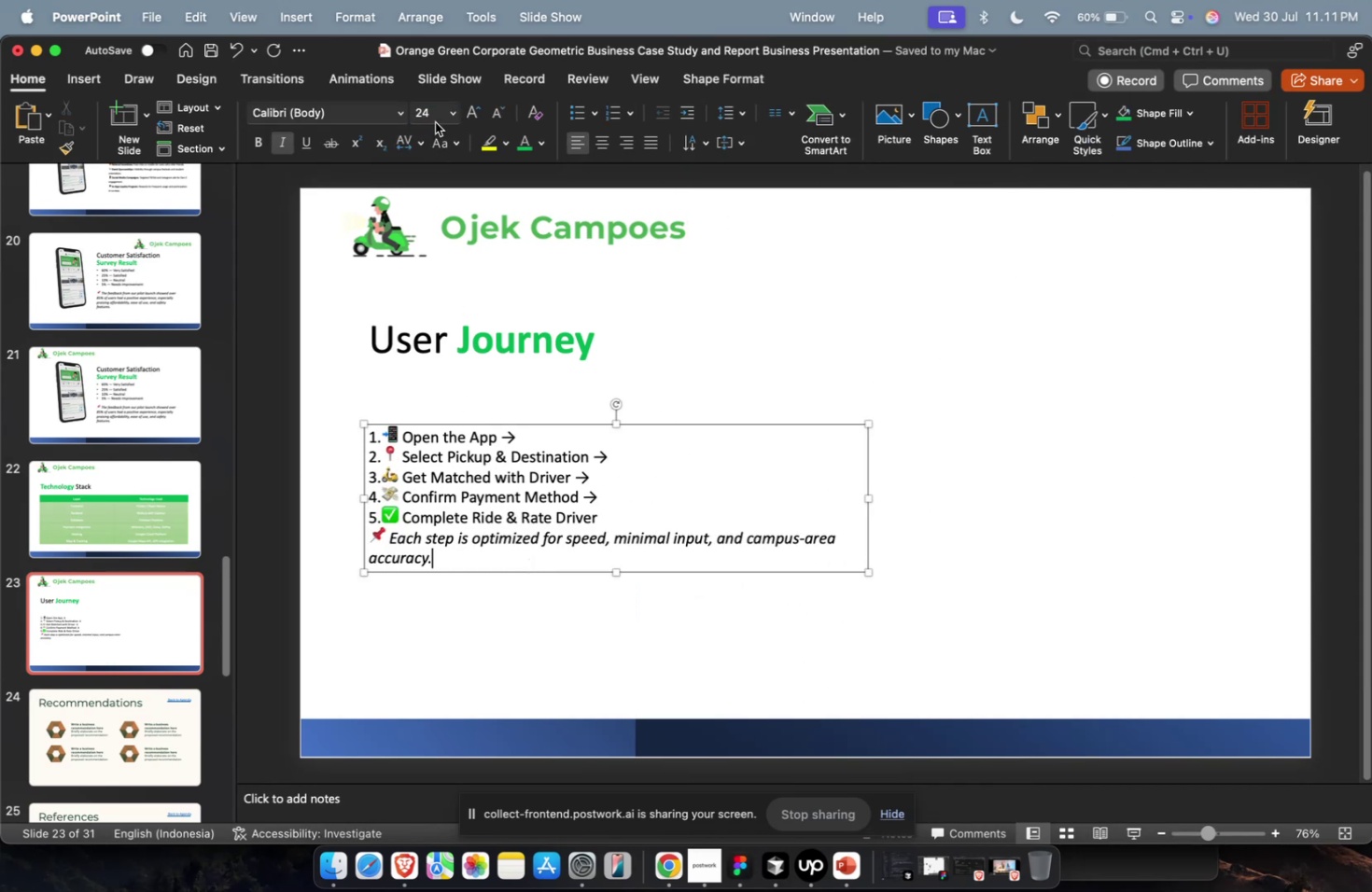 
left_click([426, 109])
 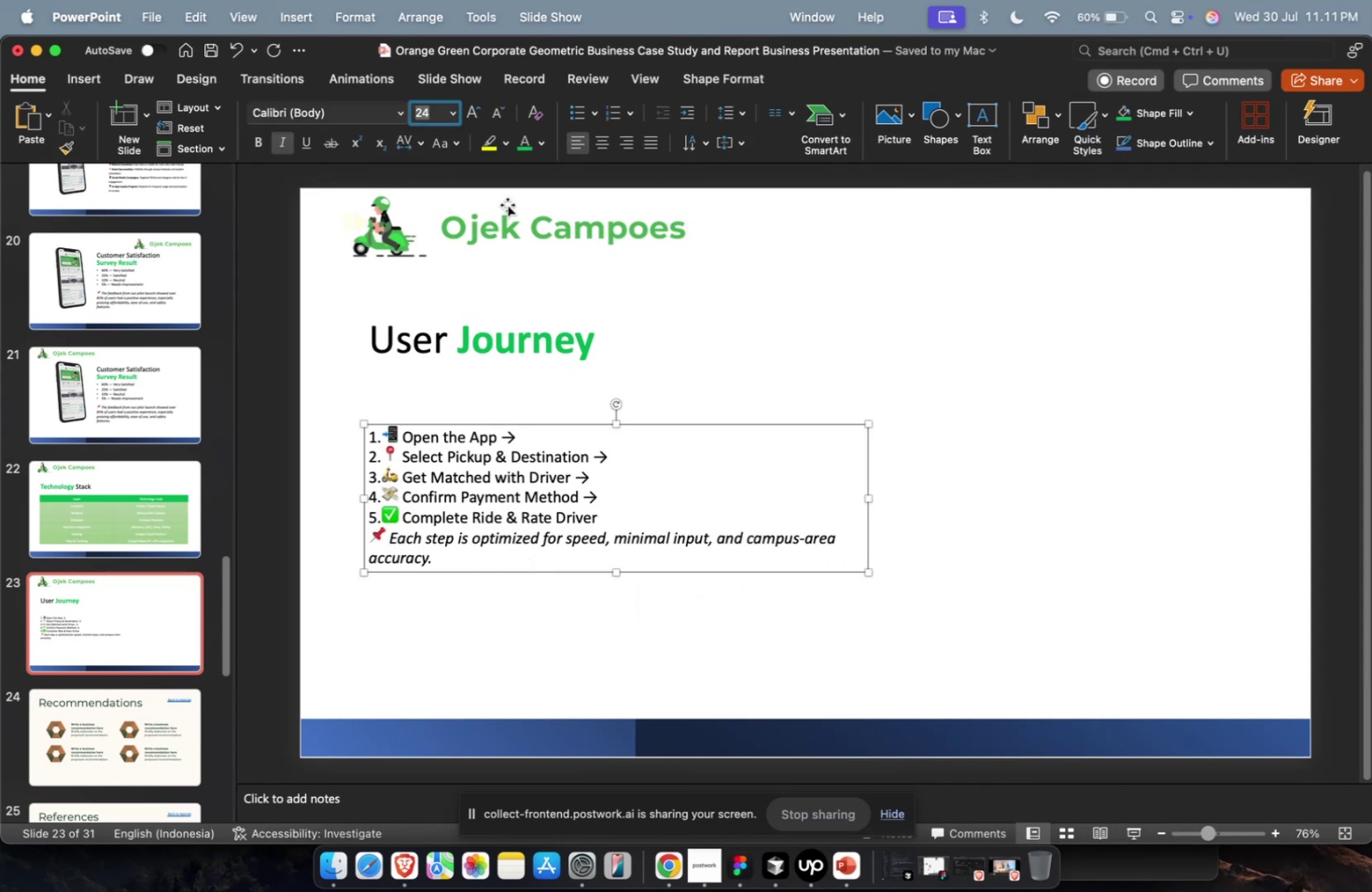 
type(32)
 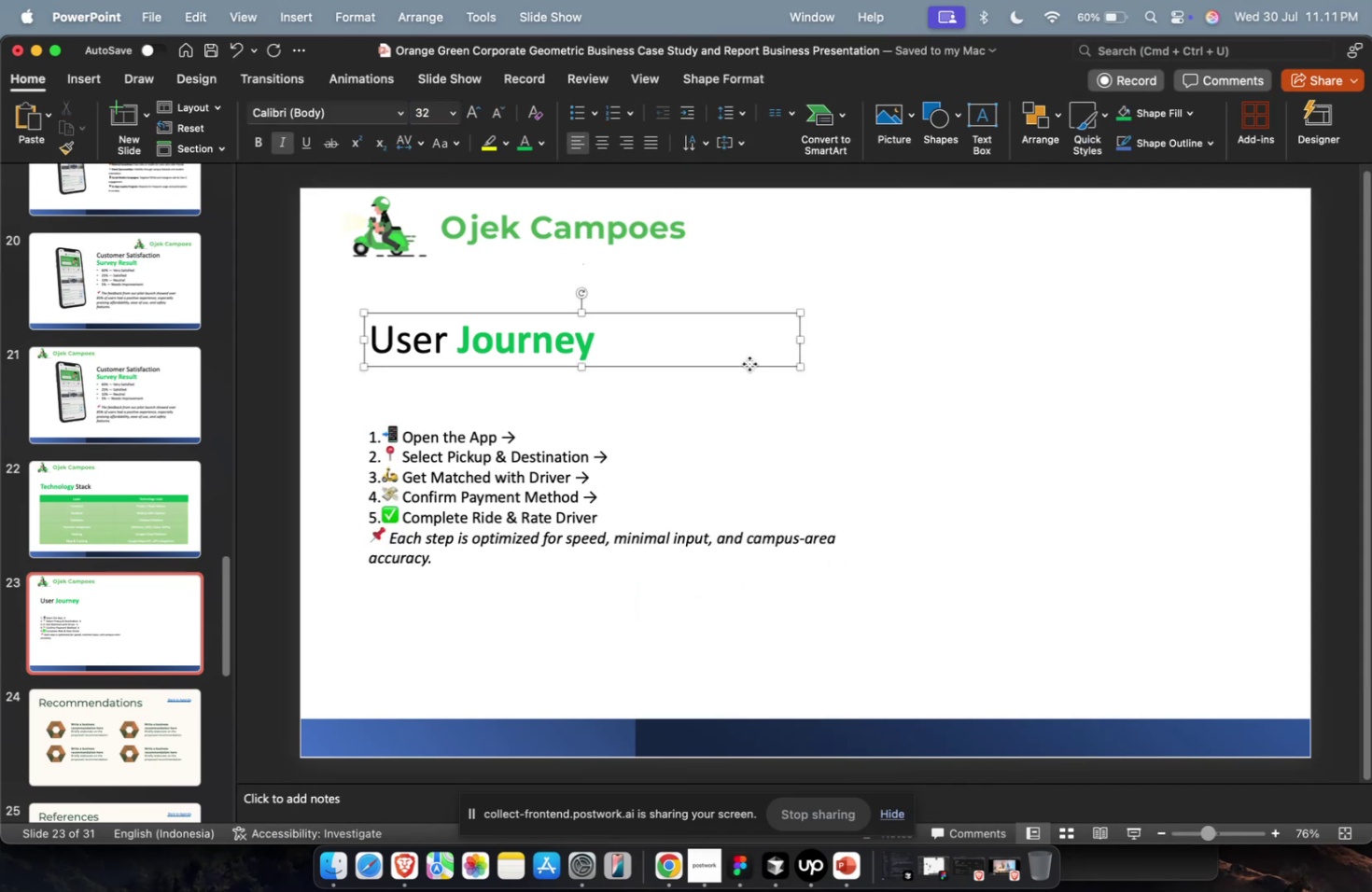 
double_click([749, 363])
 